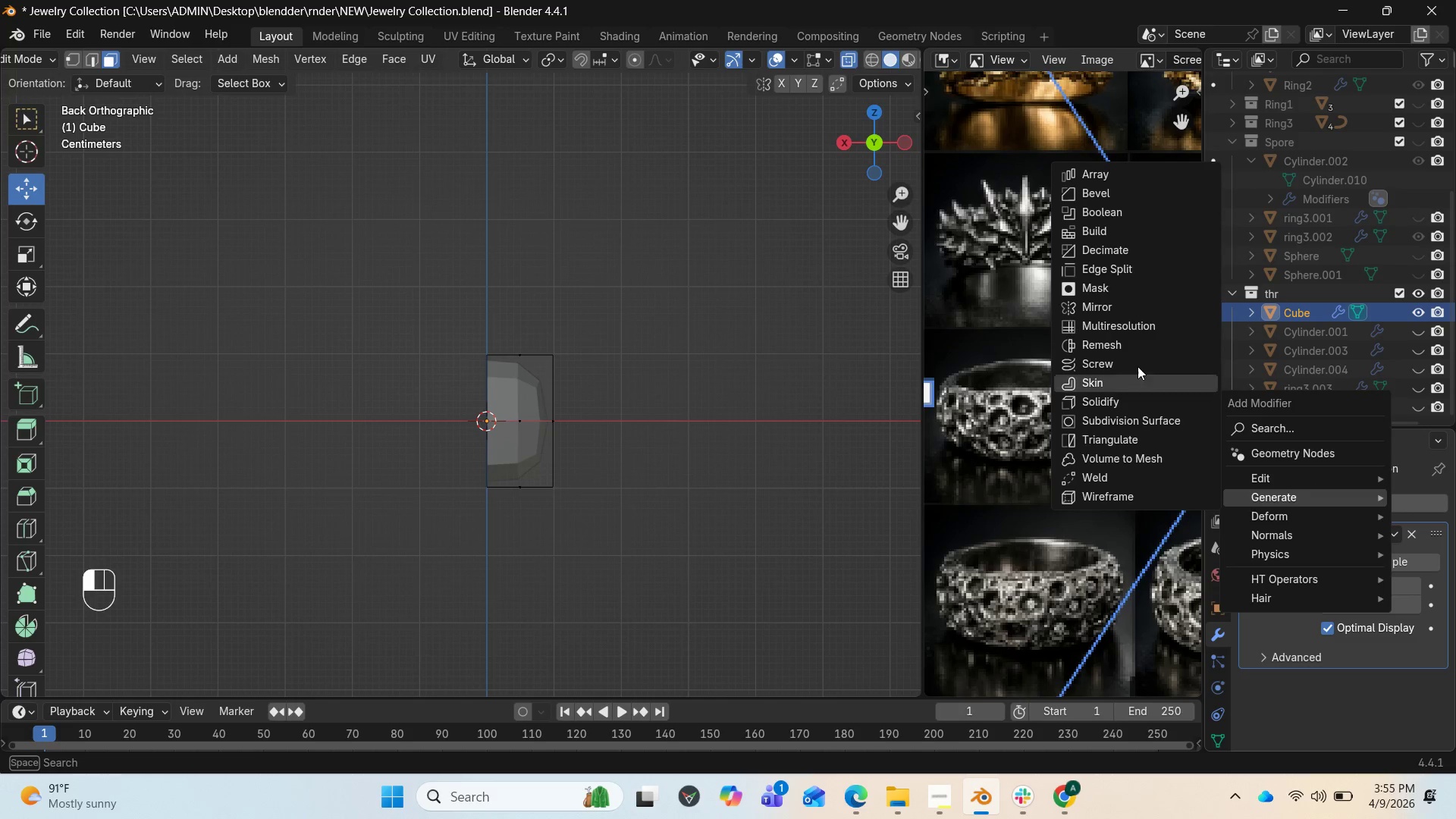 
mouse_move([1094, 278])
 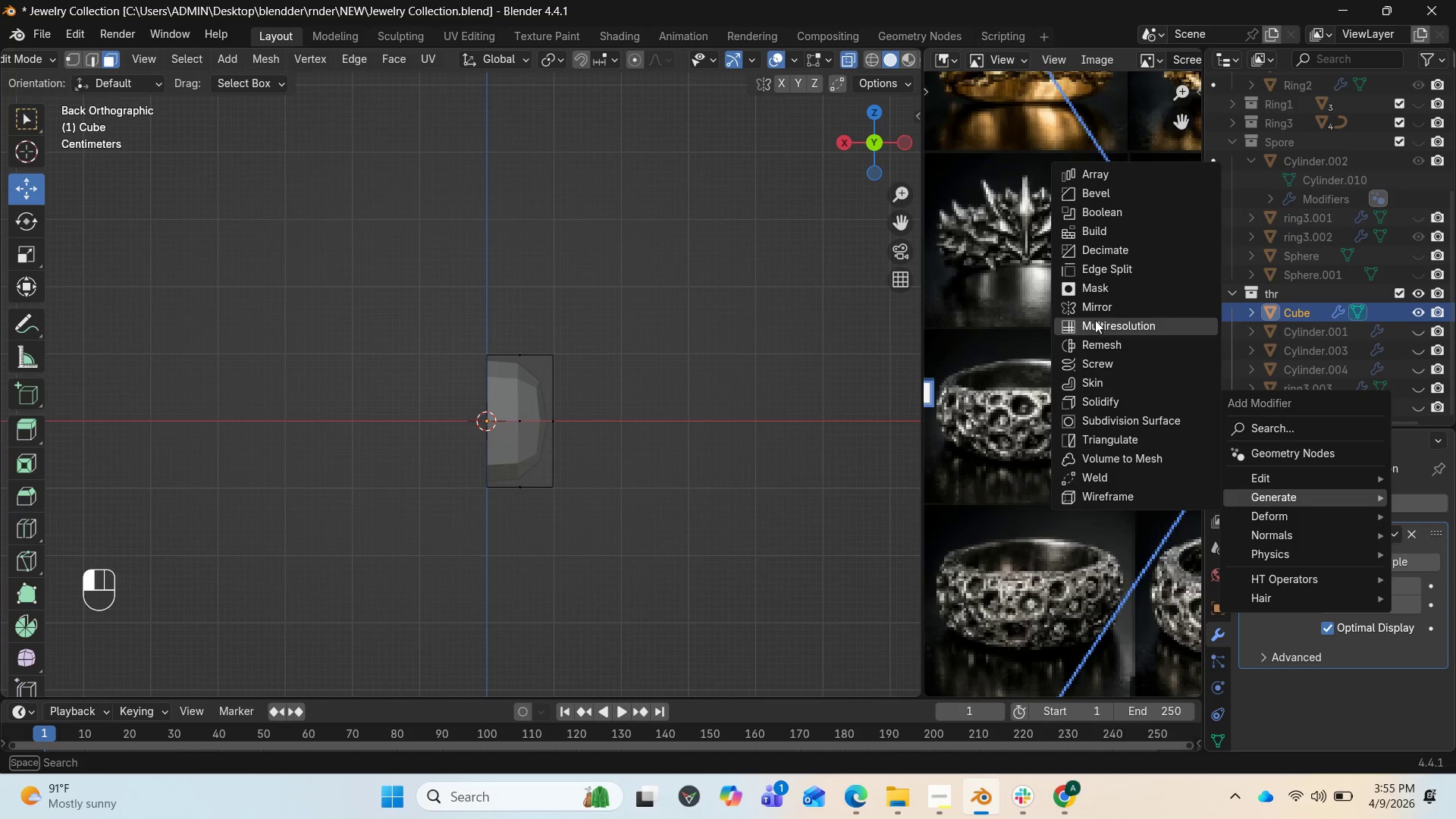 
left_click([1094, 307])
 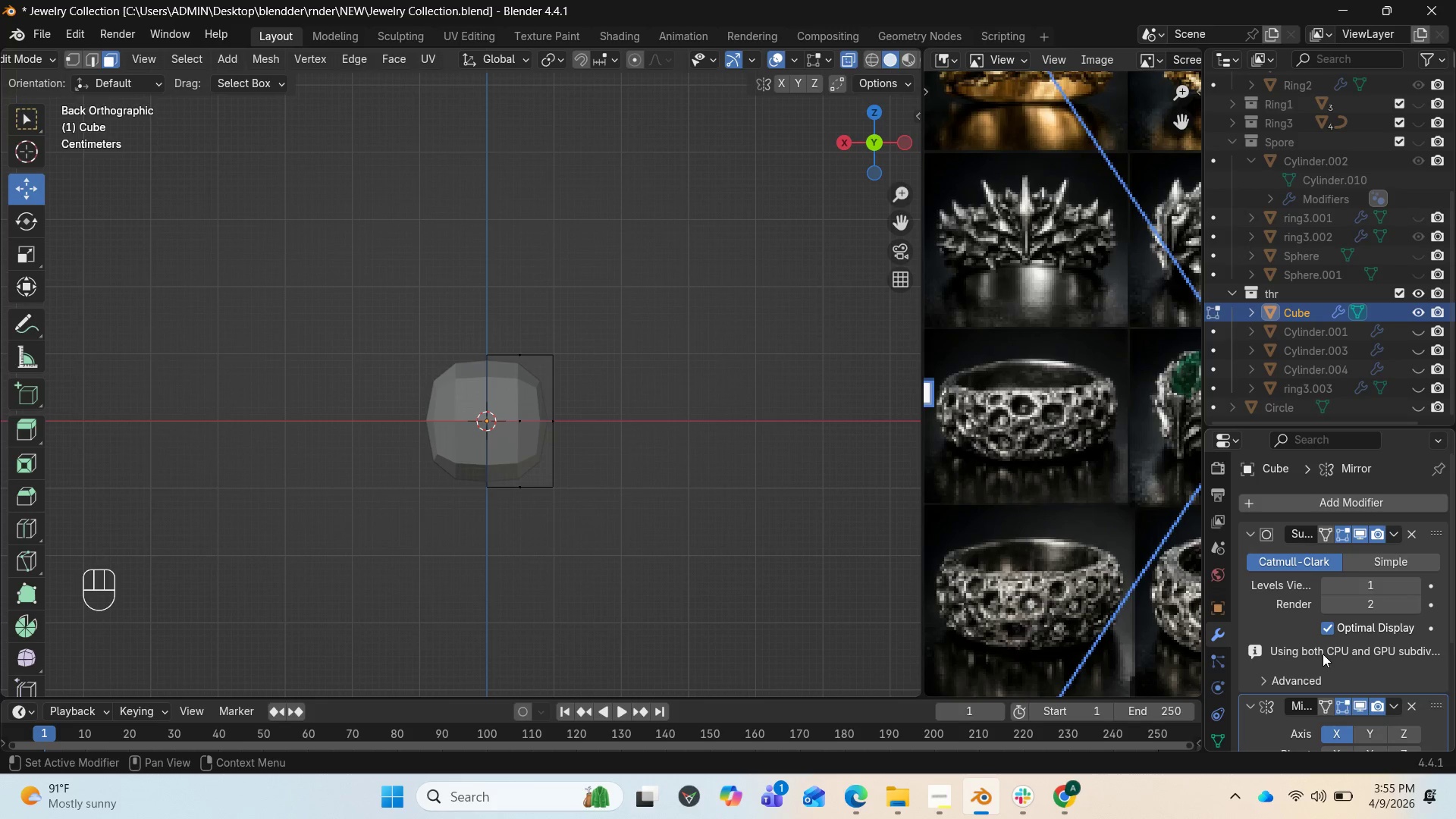 
scroll: coordinate [1326, 667], scroll_direction: down, amount: 1.0
 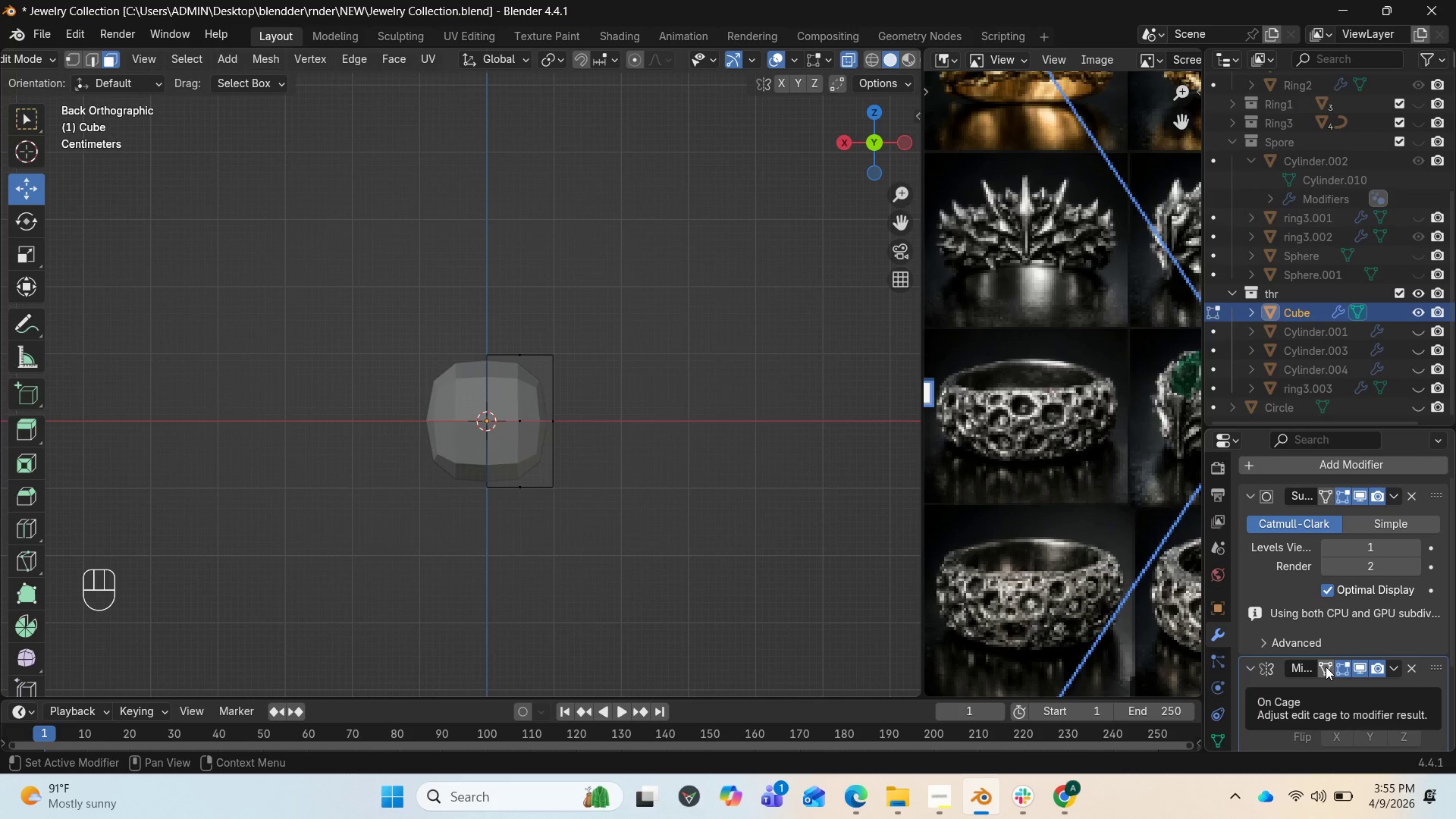 
wait(8.97)
 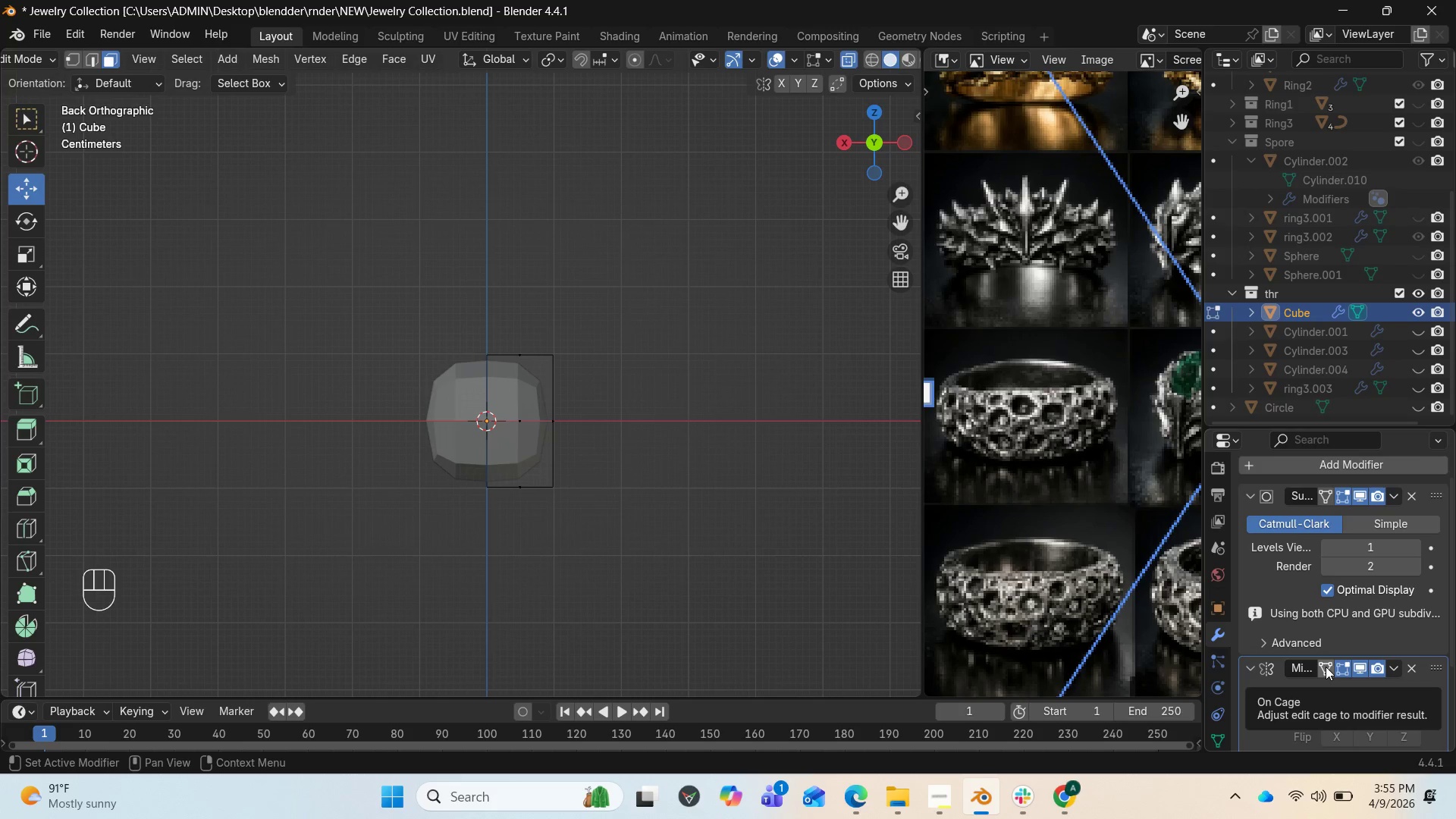 
left_click([853, 60])
 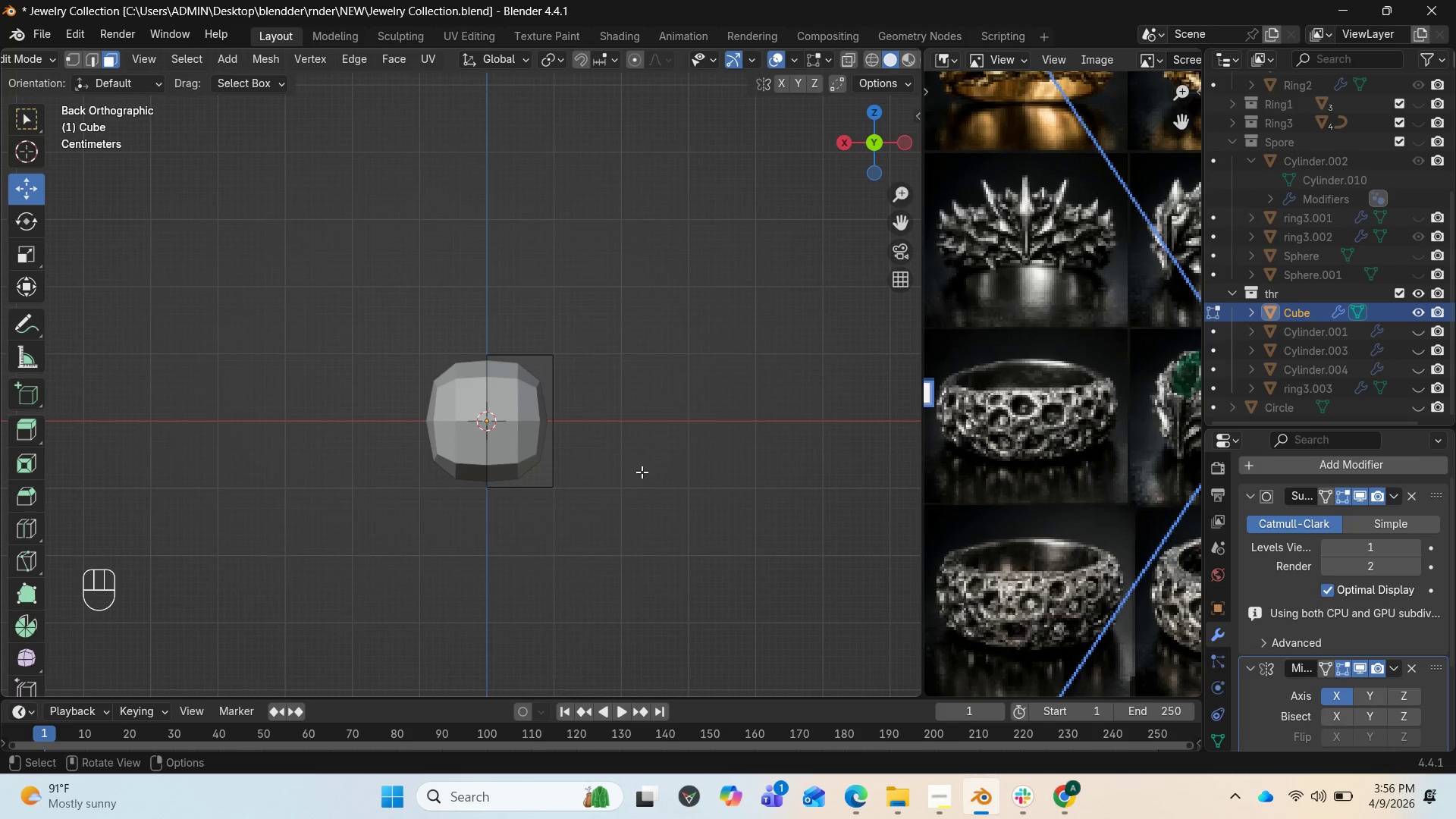 
wait(11.06)
 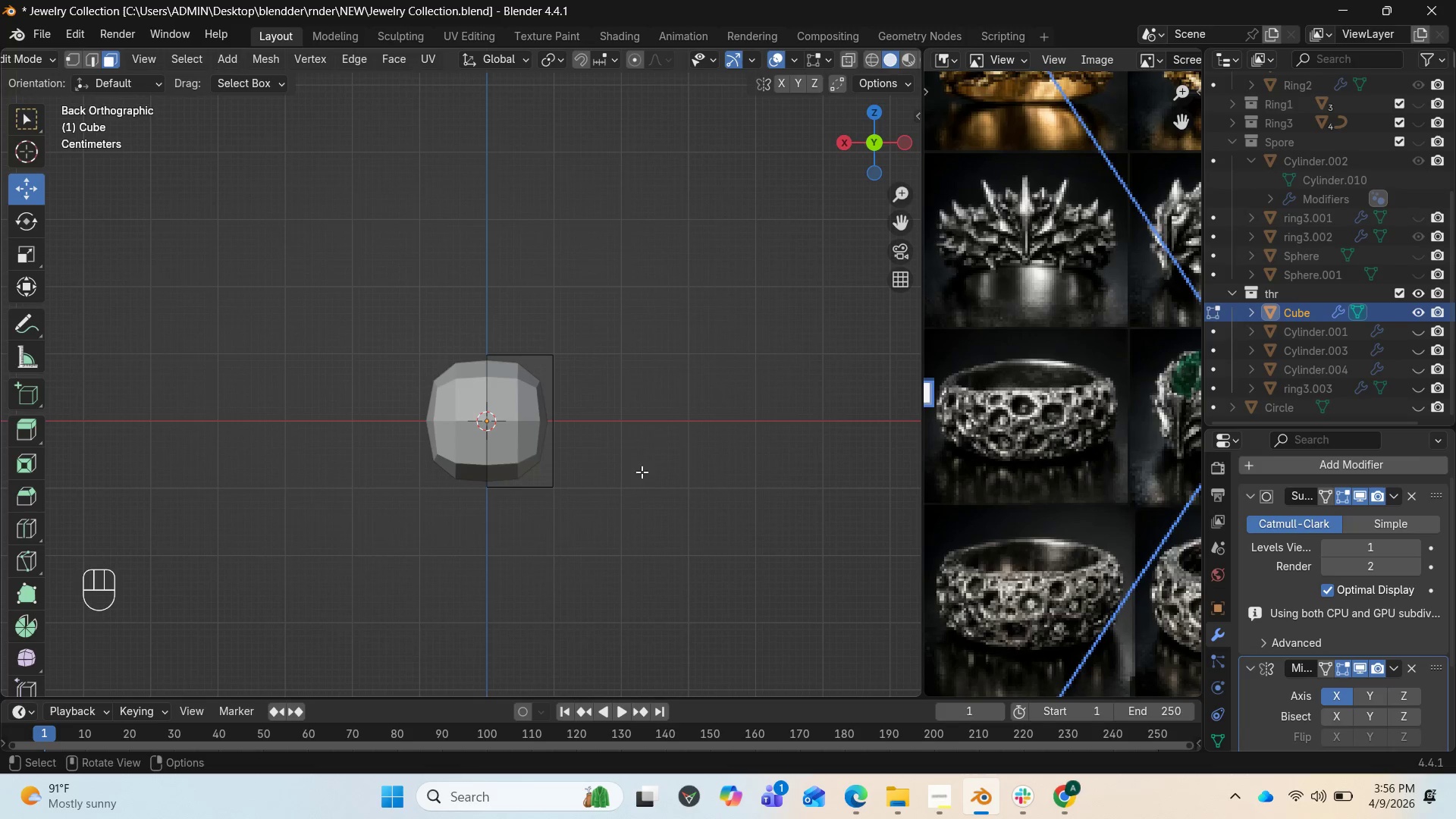 
left_click([1329, 544])
 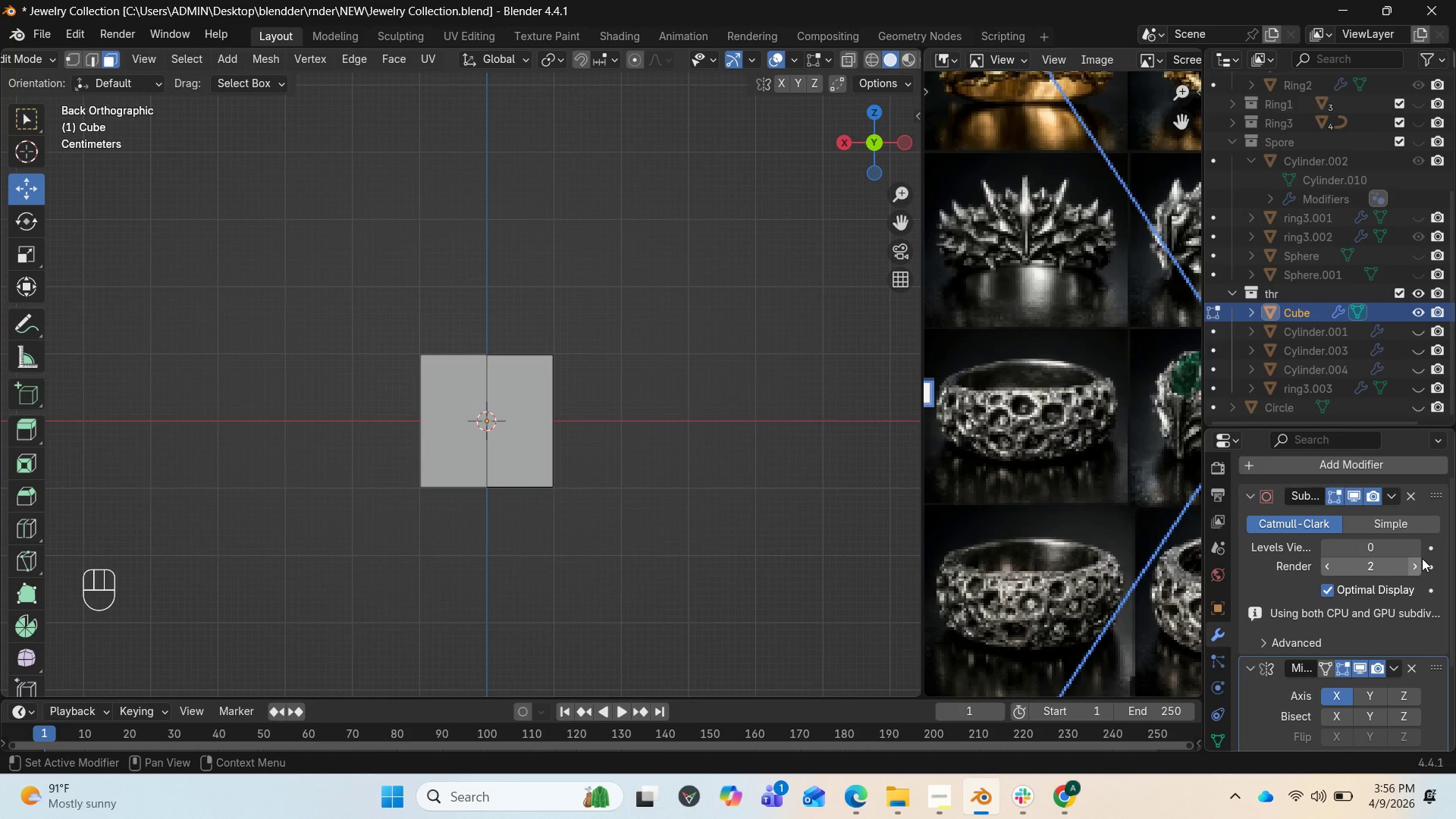 
left_click([1420, 544])
 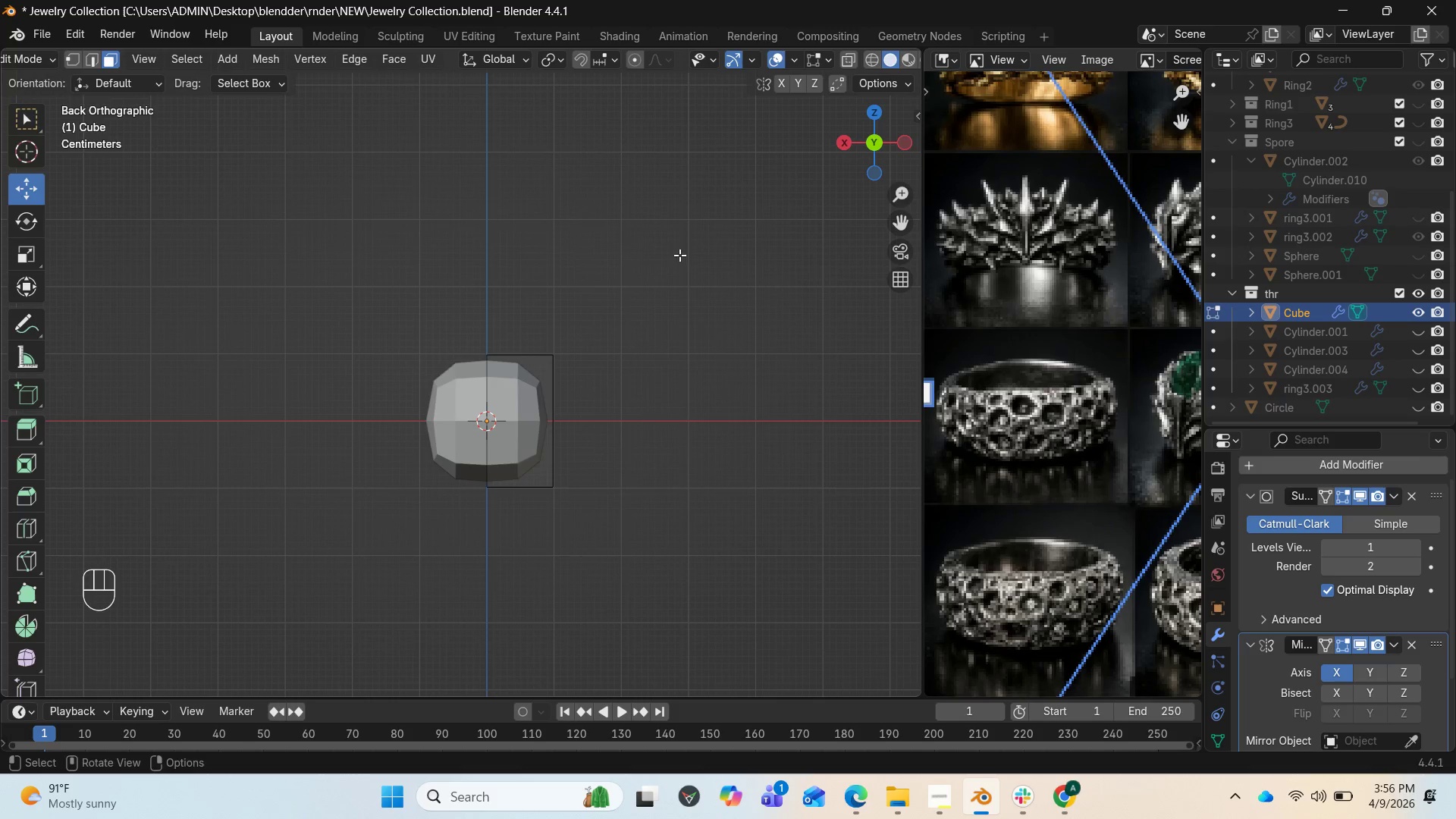 
wait(6.28)
 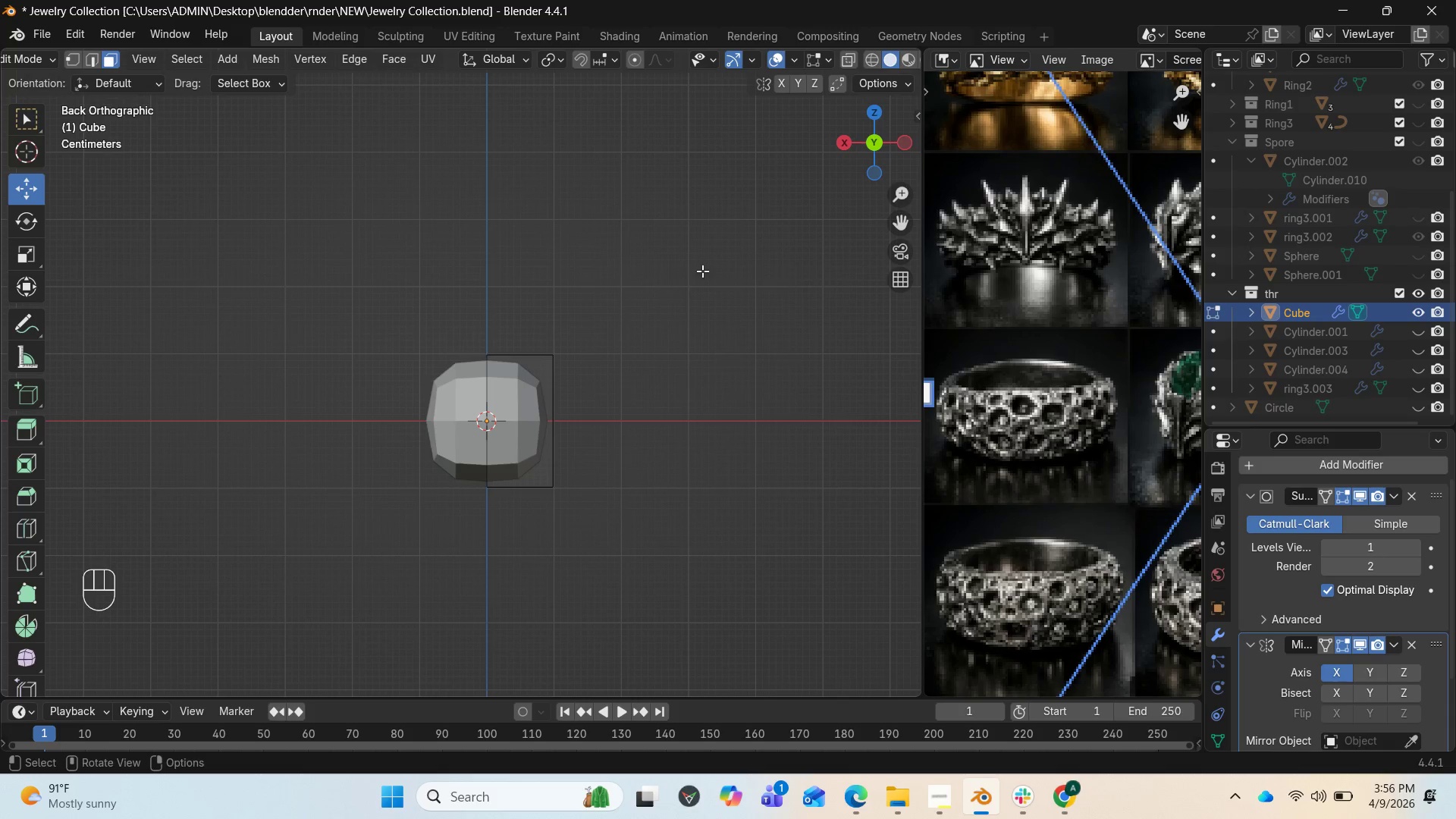 
left_click_drag(start_coordinate=[857, 141], to_coordinate=[666, 178])
 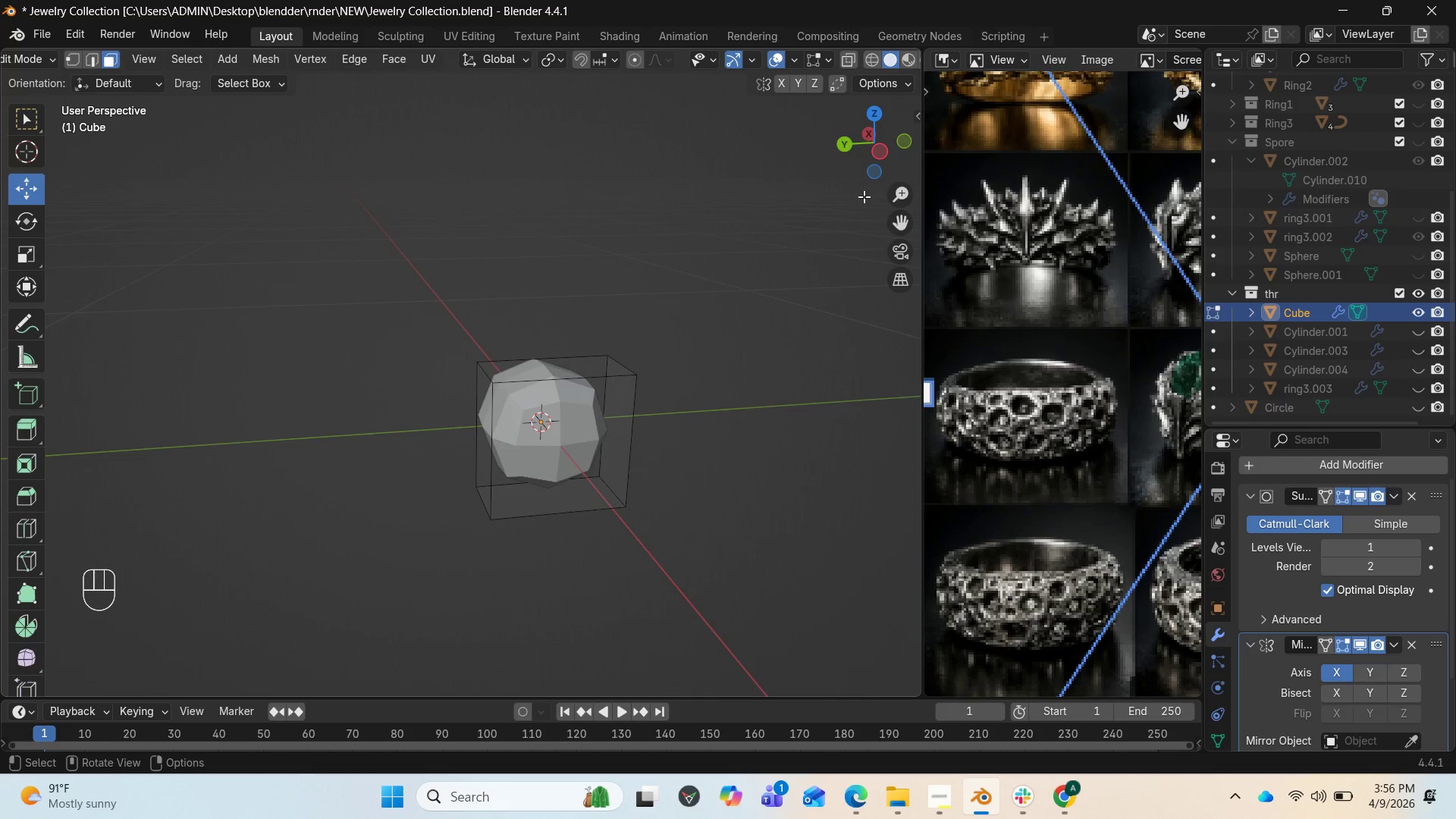 
left_click_drag(start_coordinate=[882, 152], to_coordinate=[81, 132])
 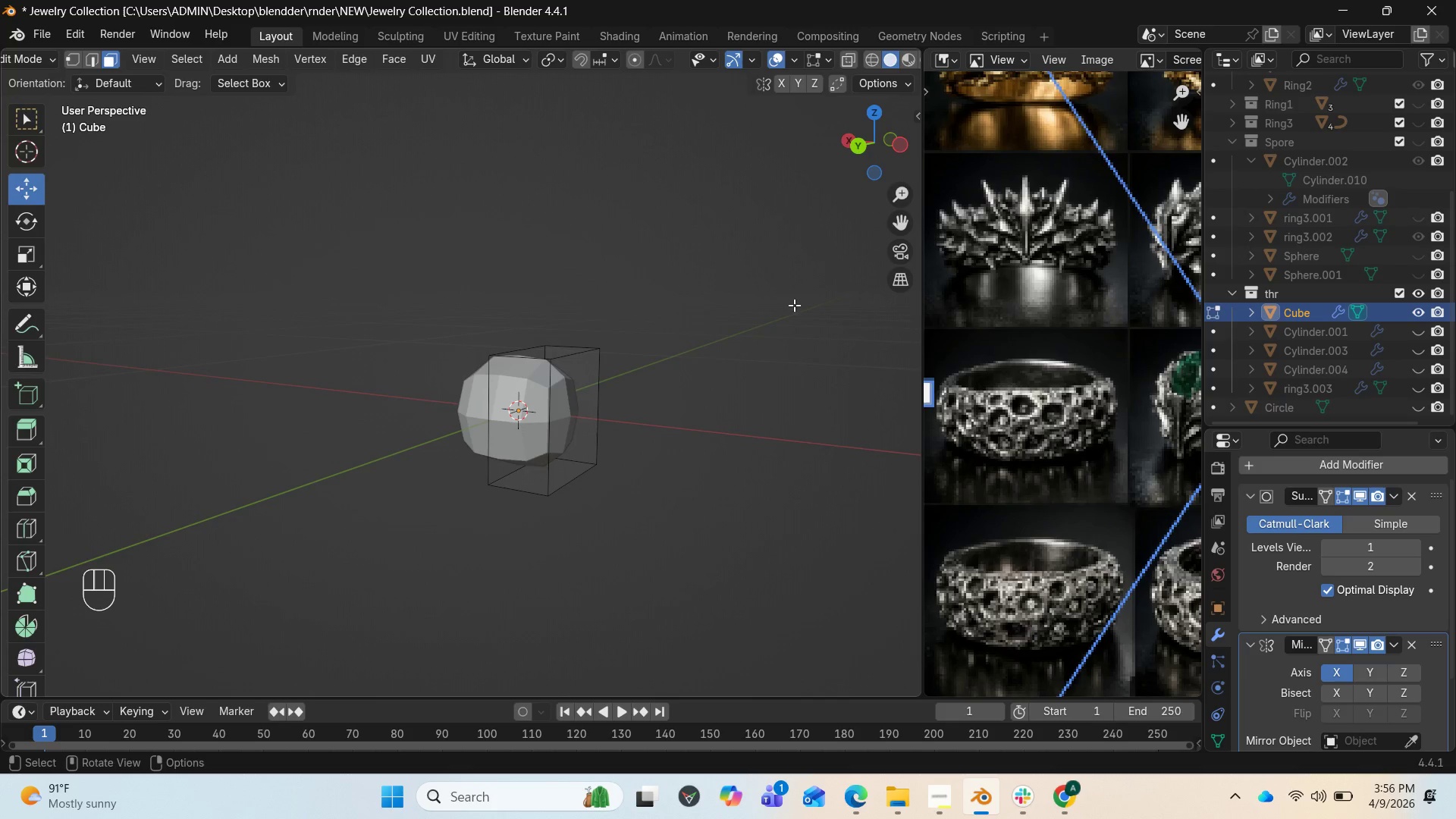 
key(Numpad1)
 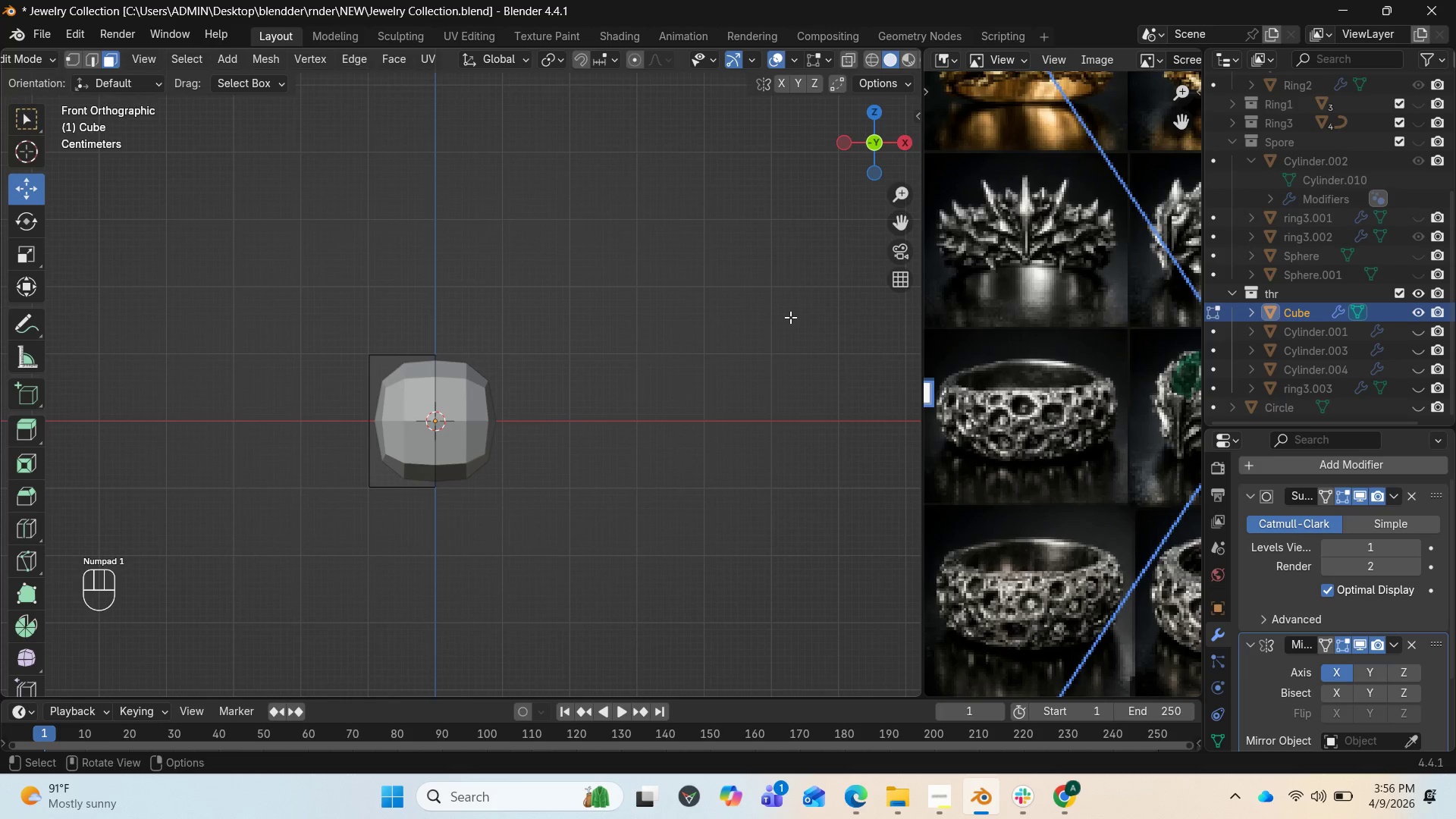 
key(Numpad3)
 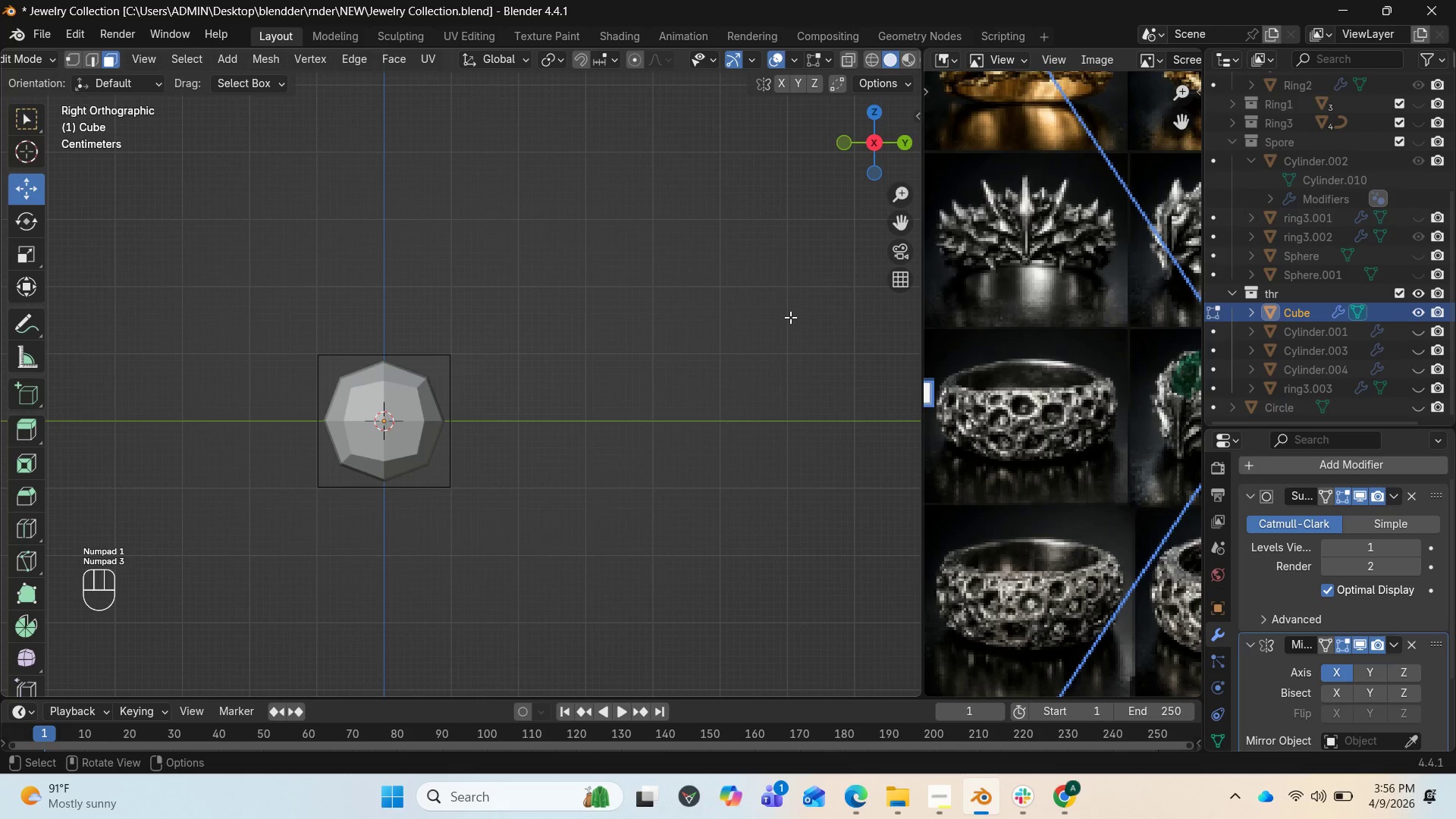 
key(Numpad1)
 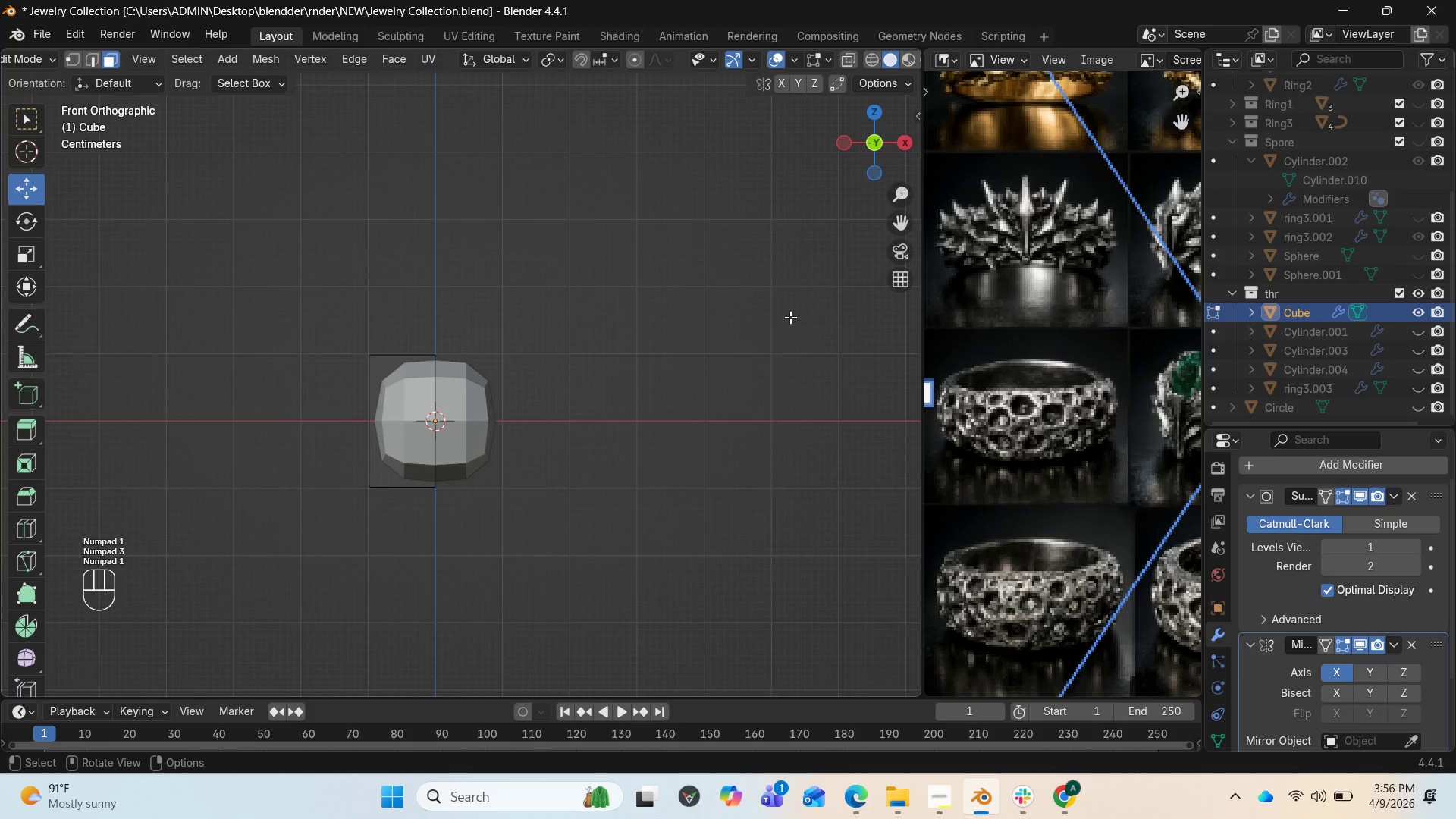 
key(Numpad9)
 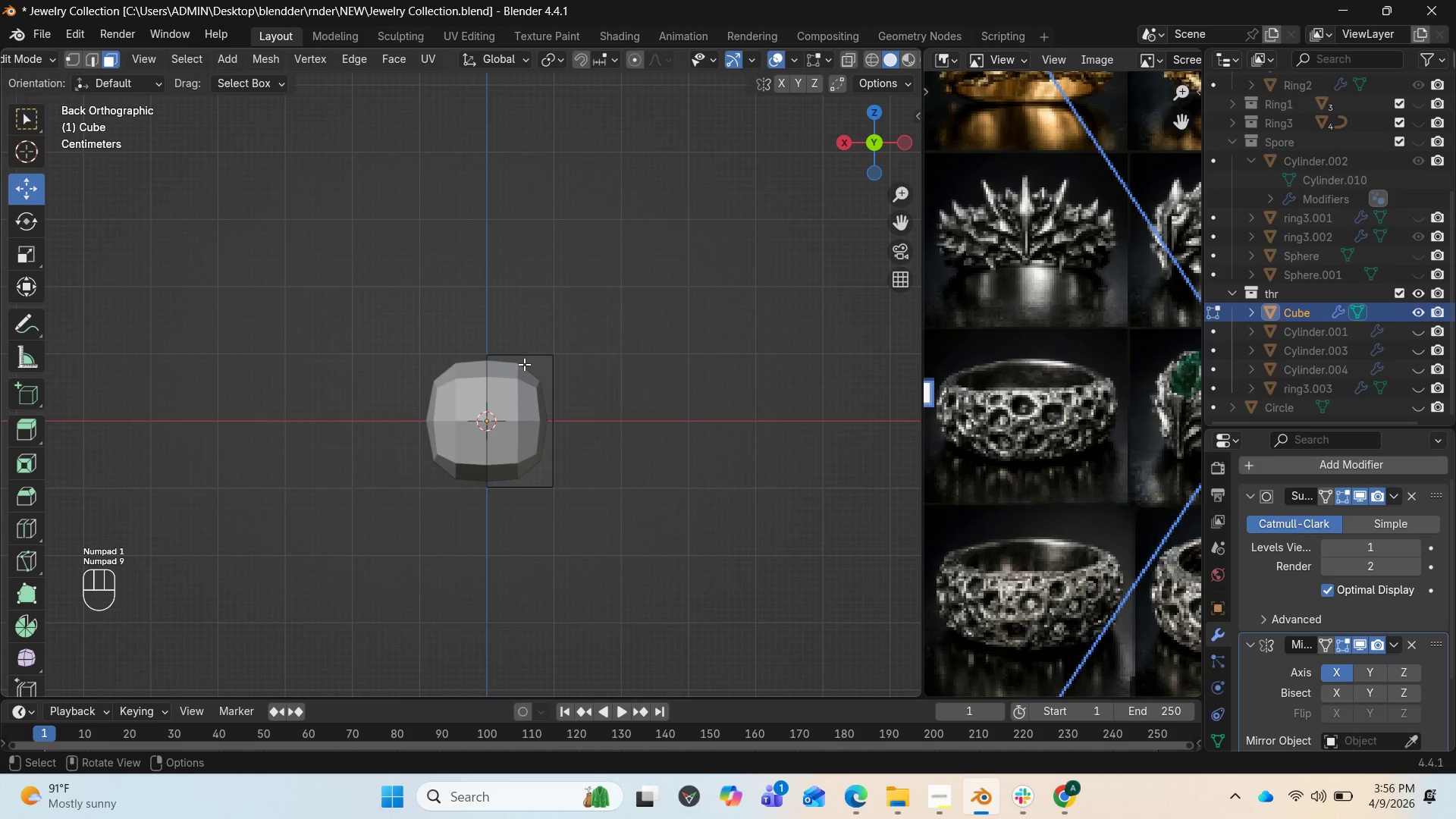 
hold_key(key=ControlLeft, duration=0.67)
 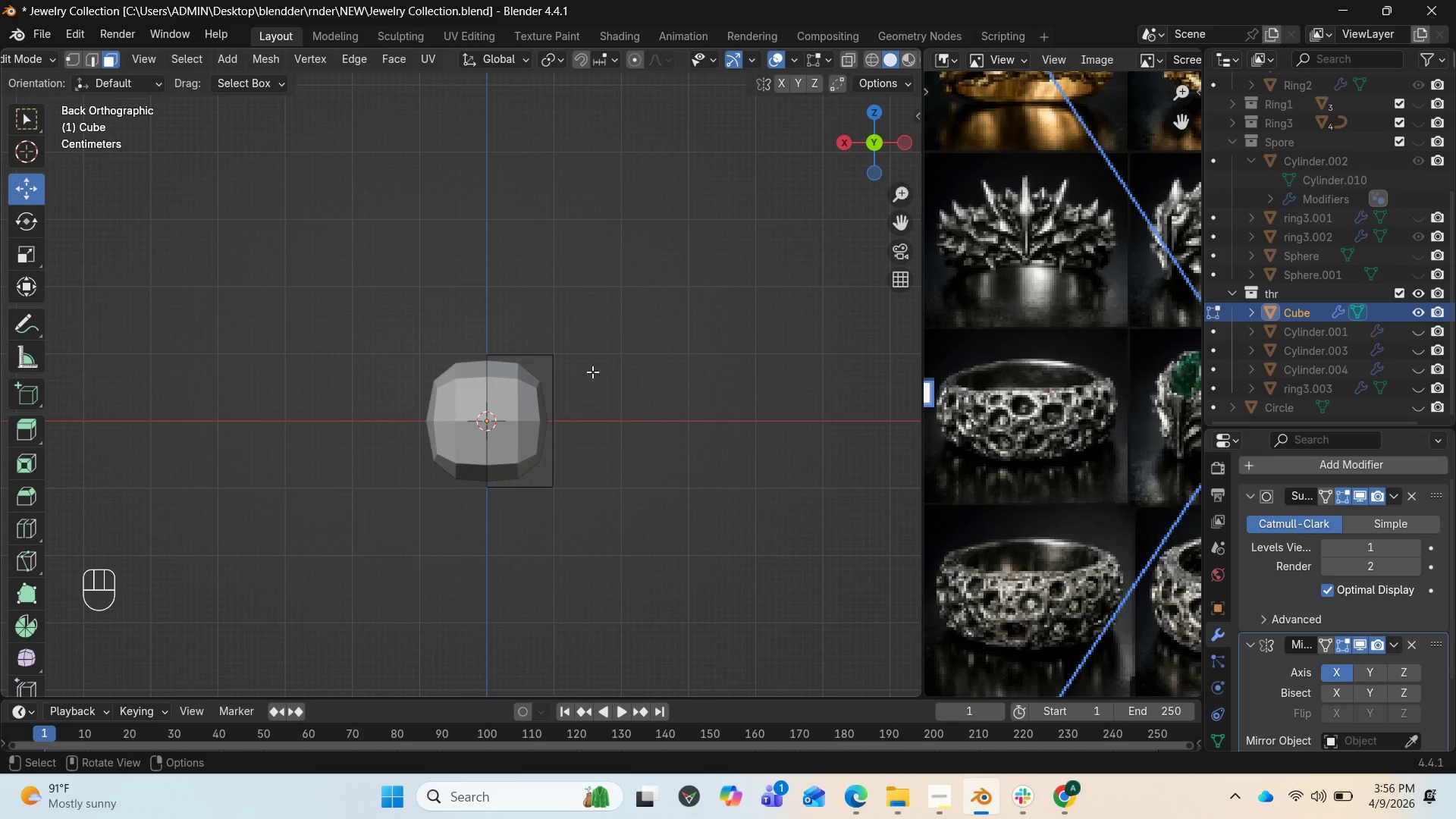 
key(Control+R)
 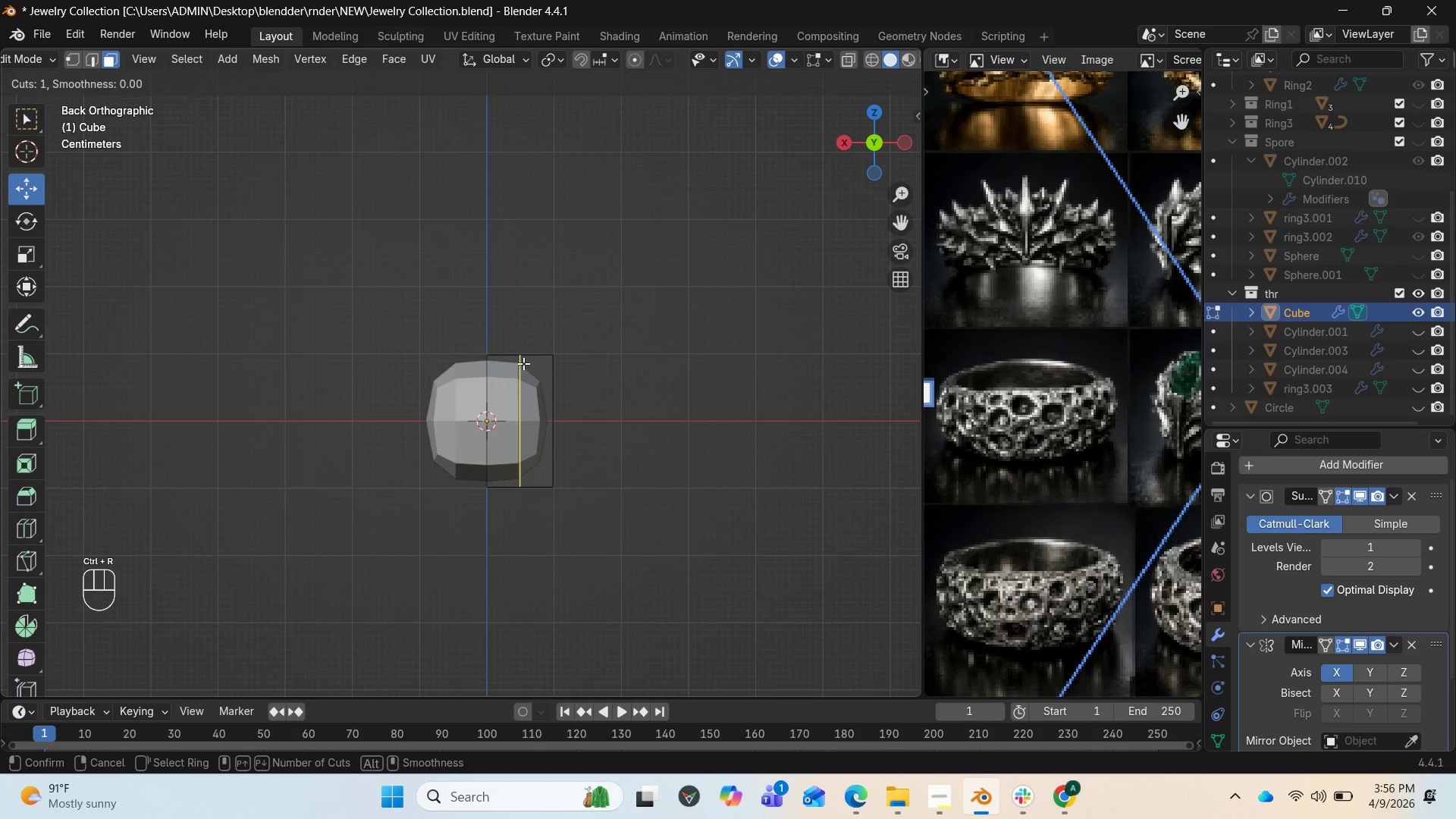 
left_click([523, 363])
 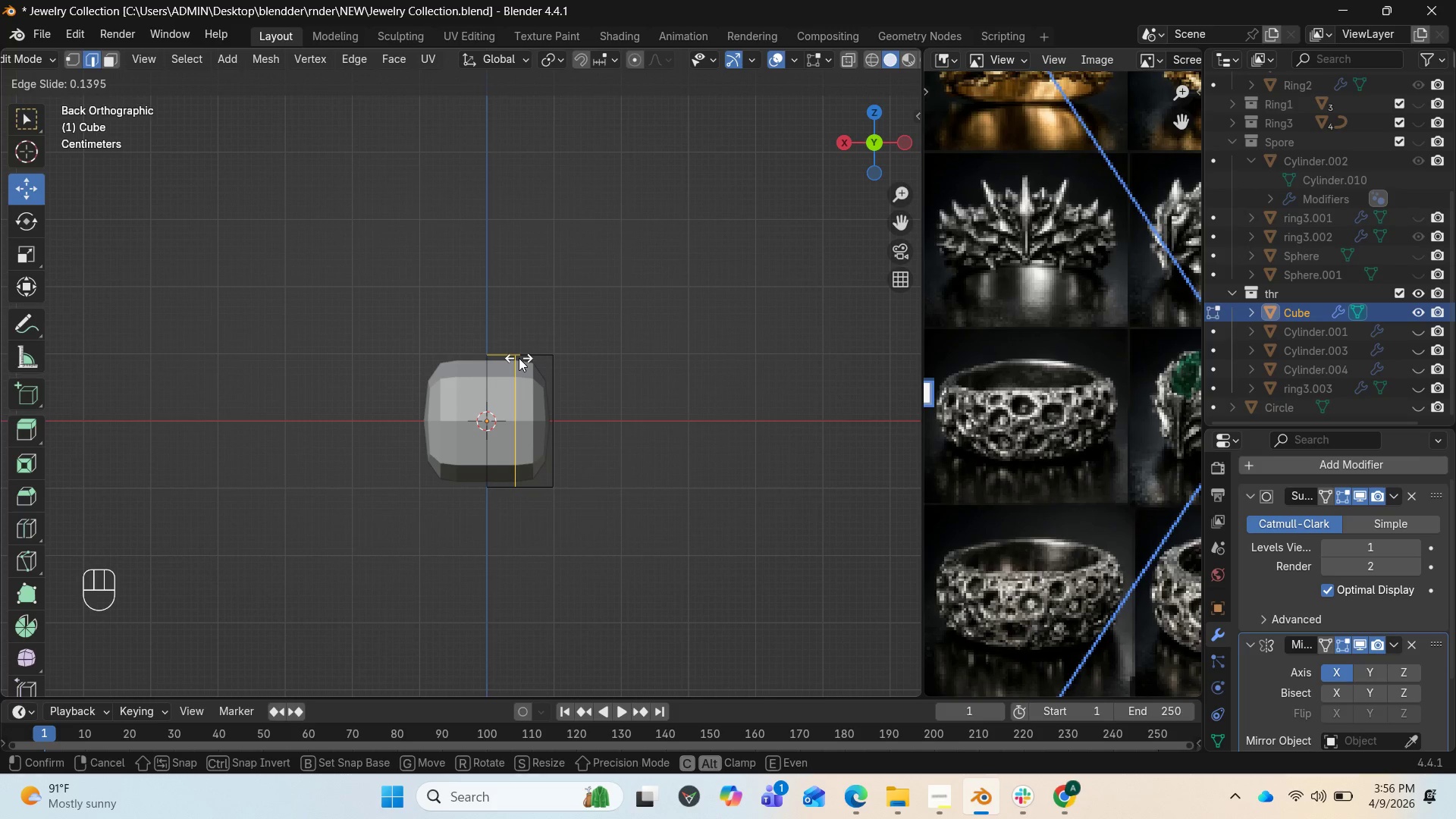 
left_click([519, 357])
 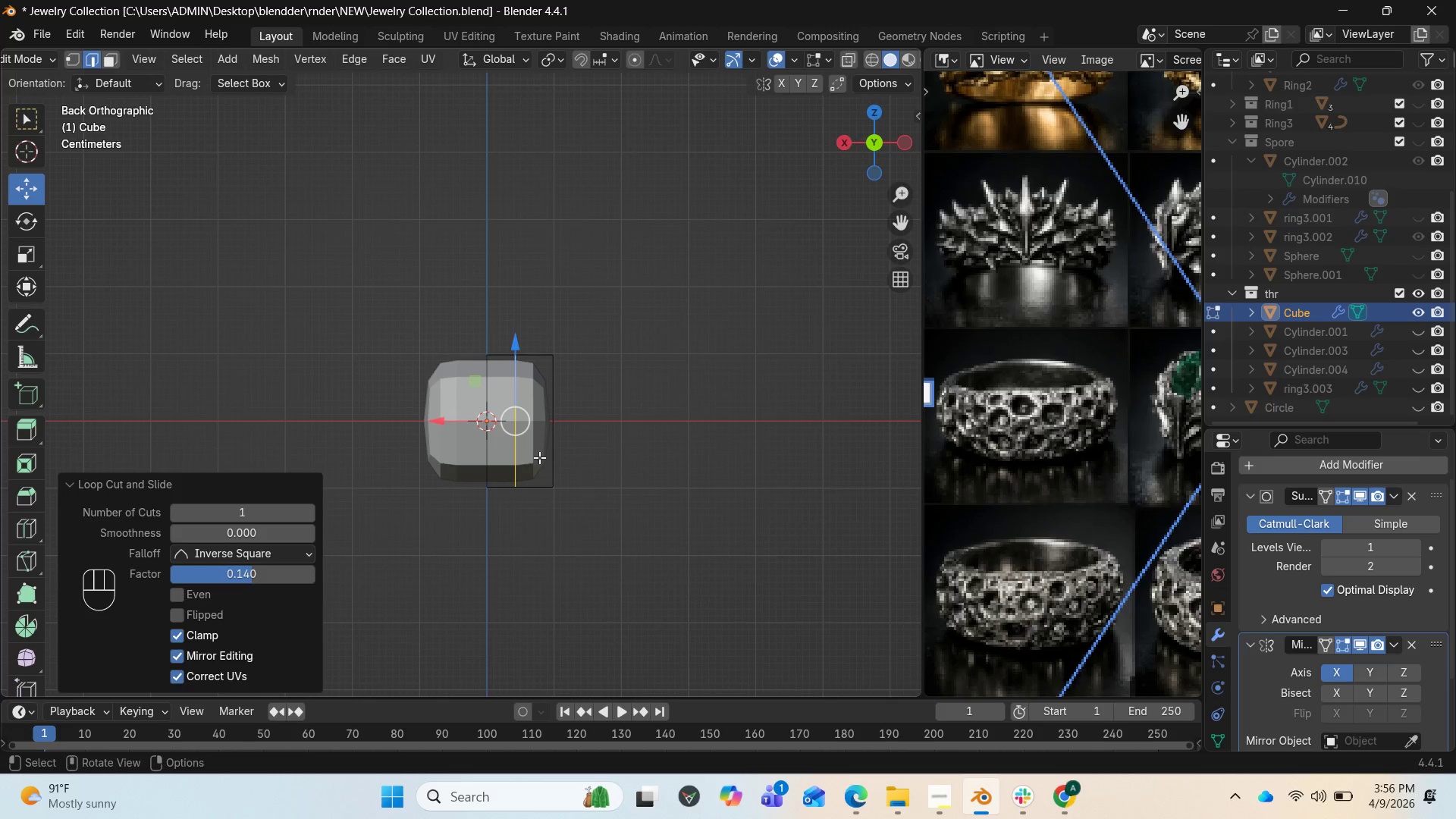 
key(Control+R)
 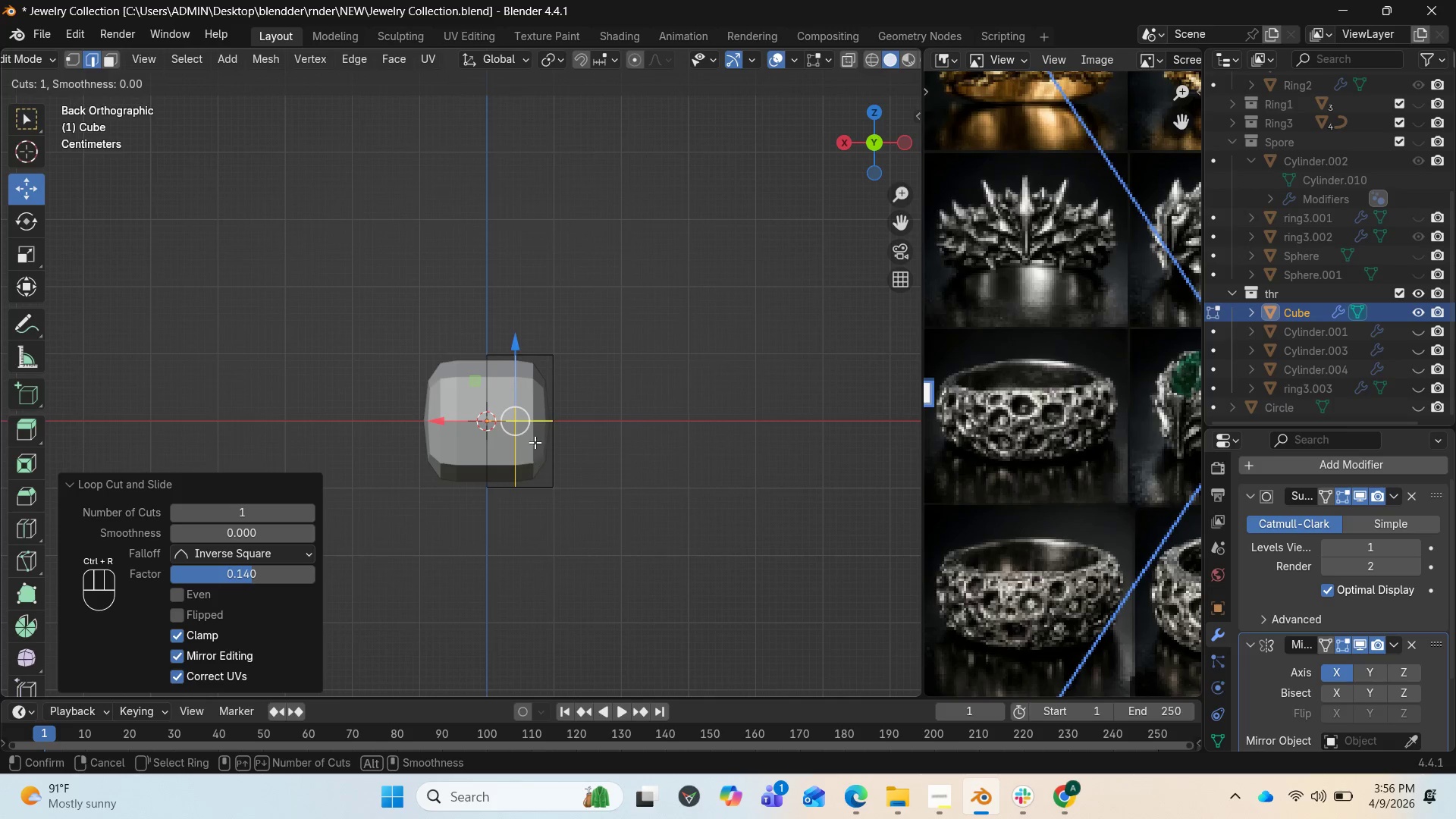 
left_click([535, 441])
 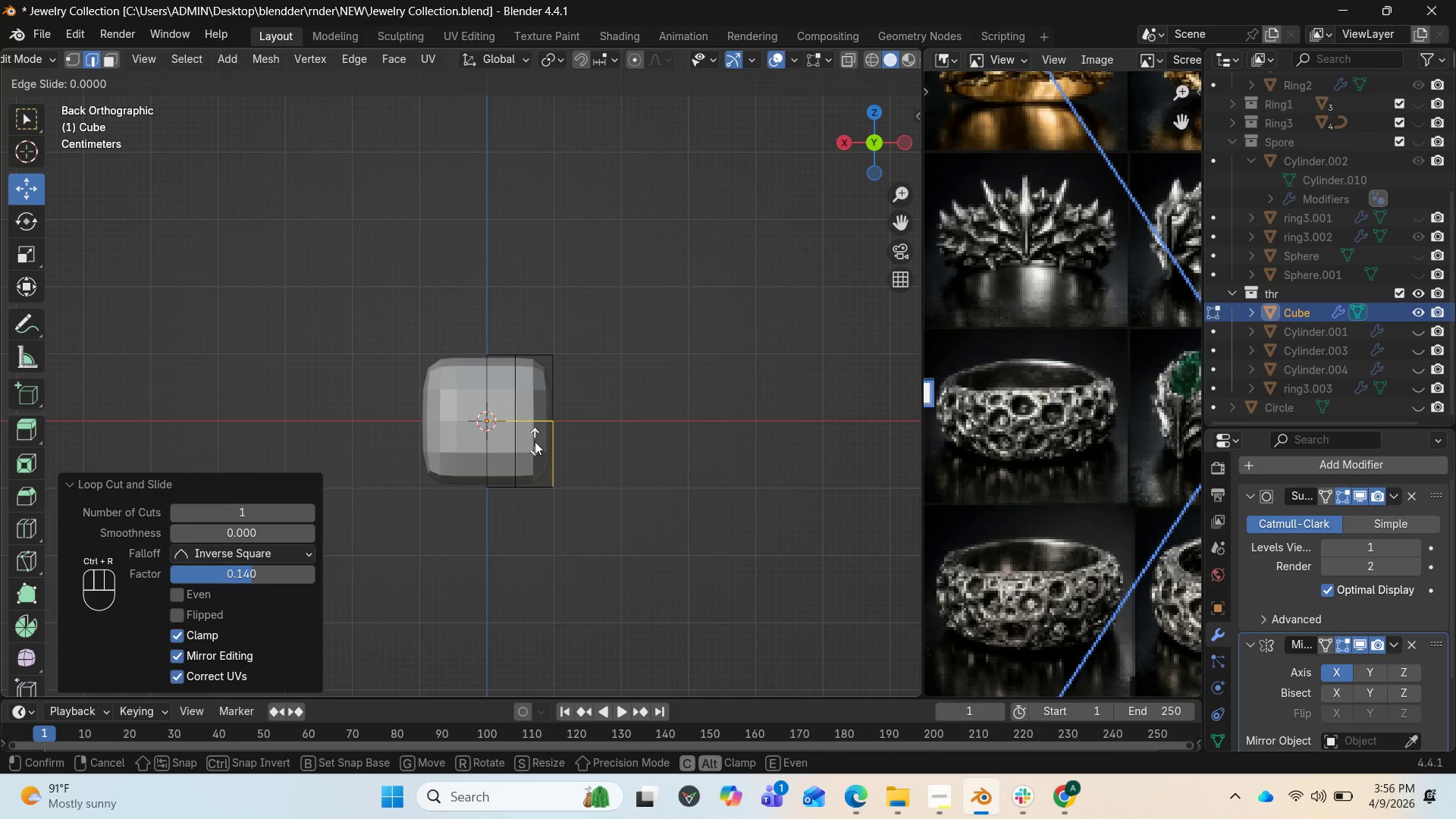 
left_click([535, 441])
 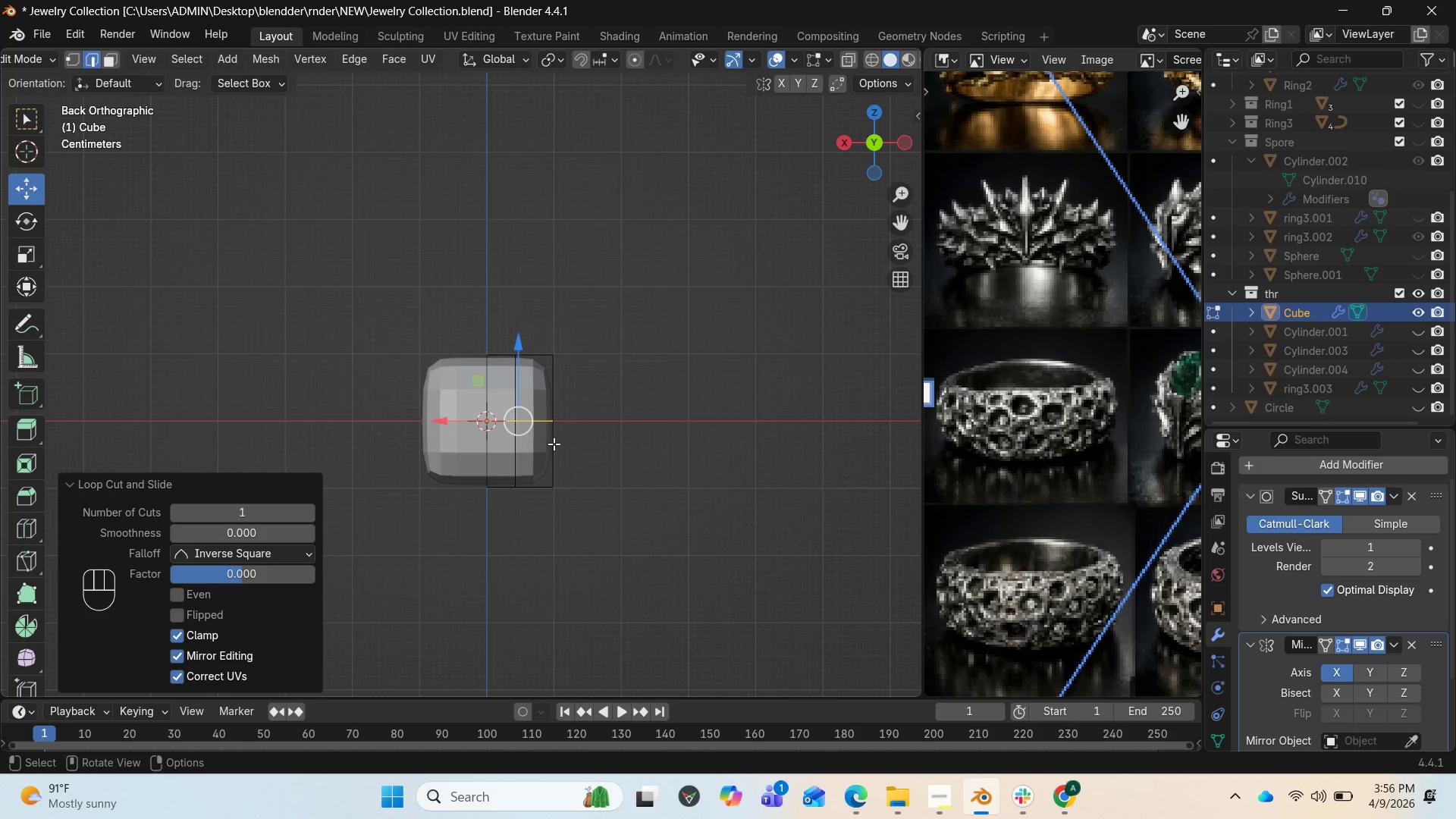 
wait(6.75)
 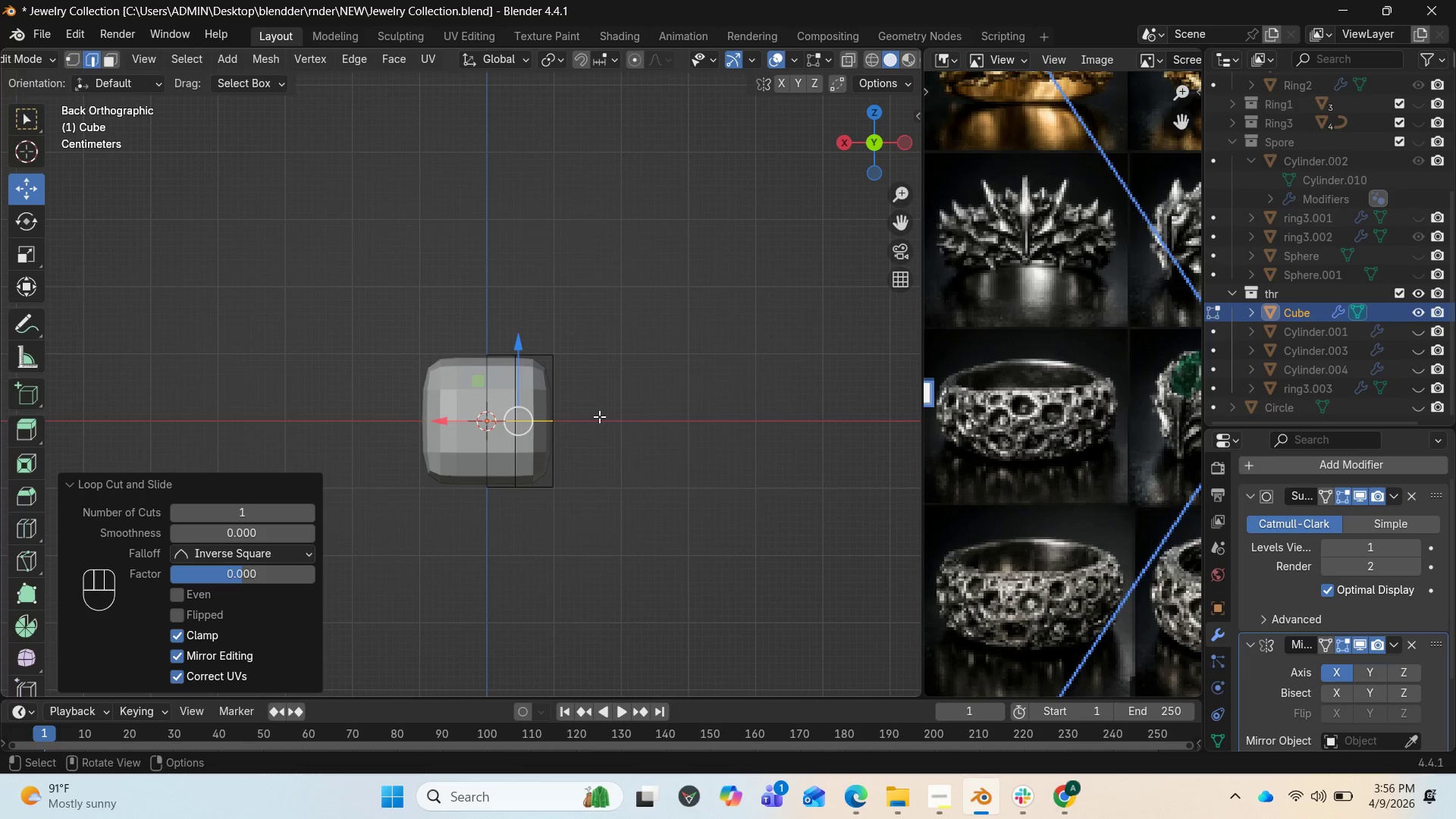 
key(Control+R)
 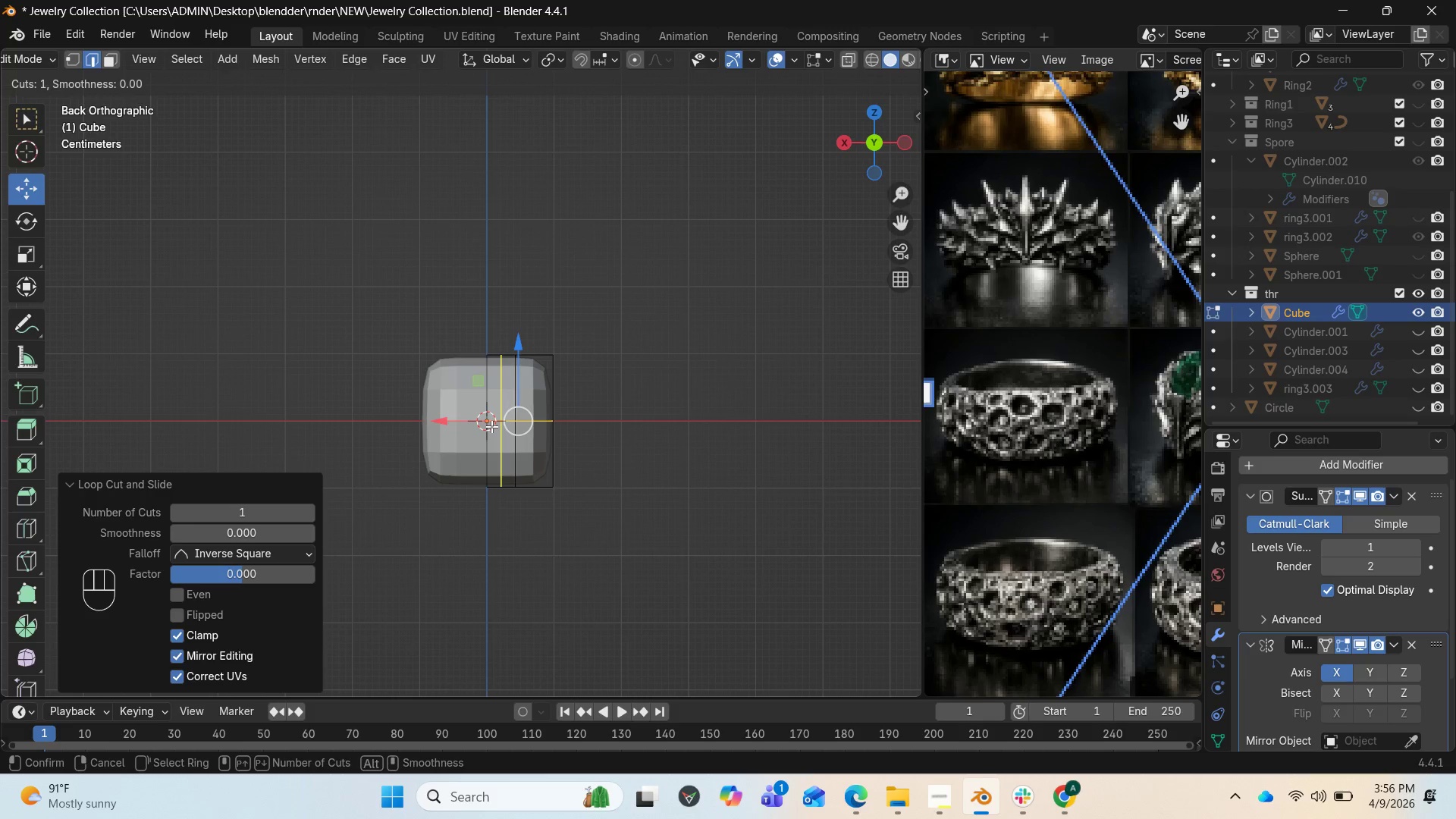 
wait(9.94)
 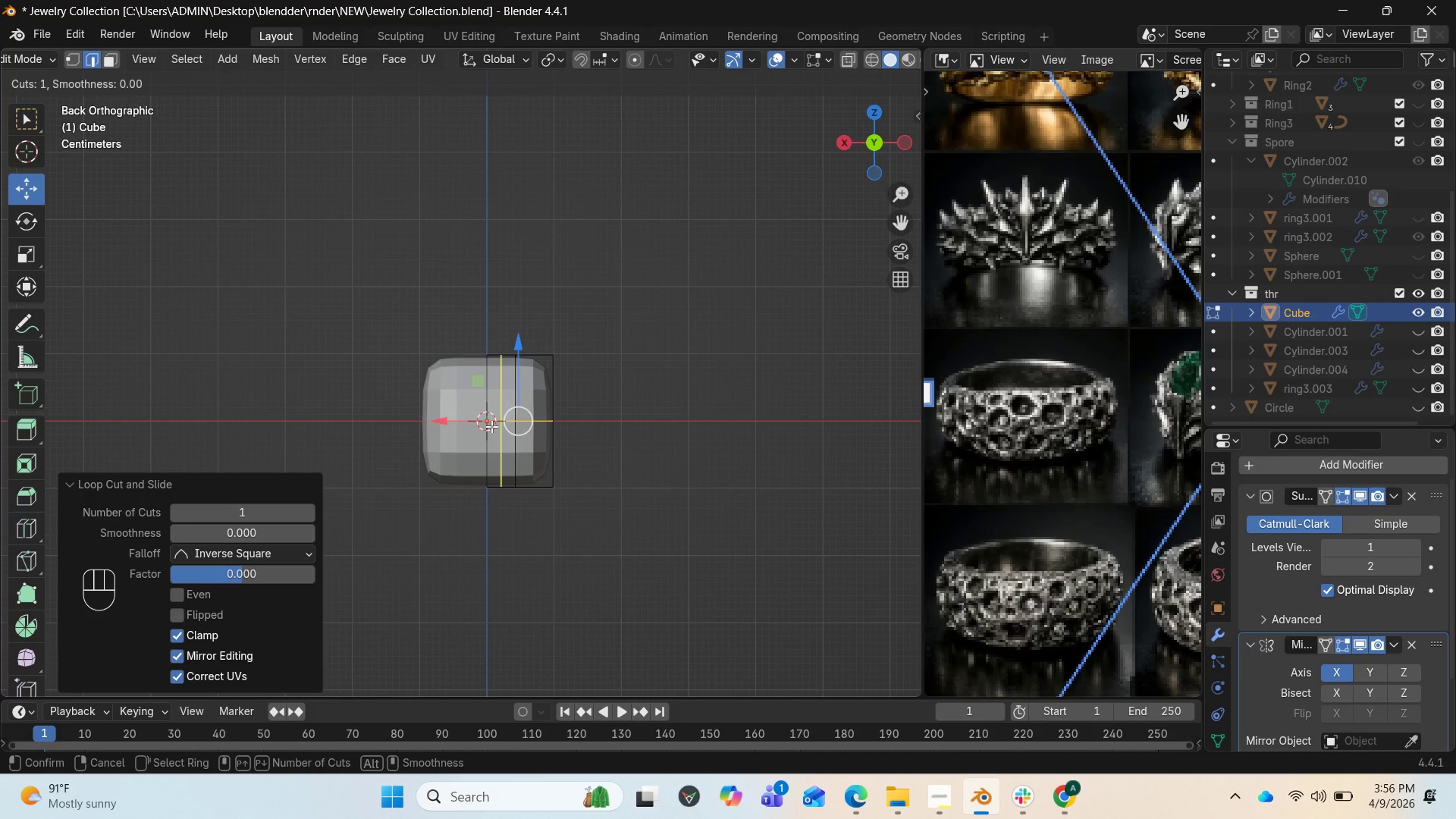 
left_click([491, 426])
 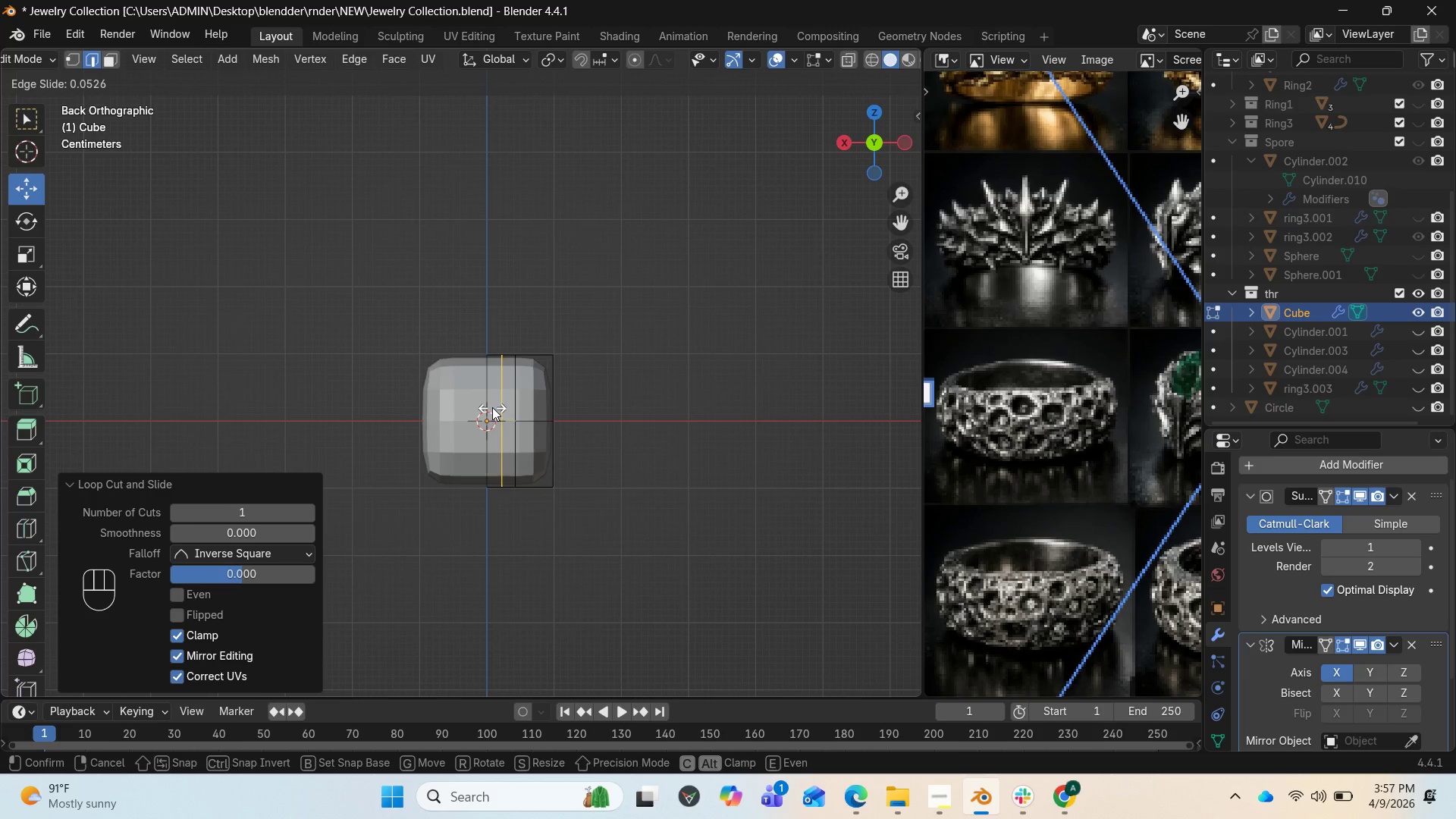 
left_click([490, 406])
 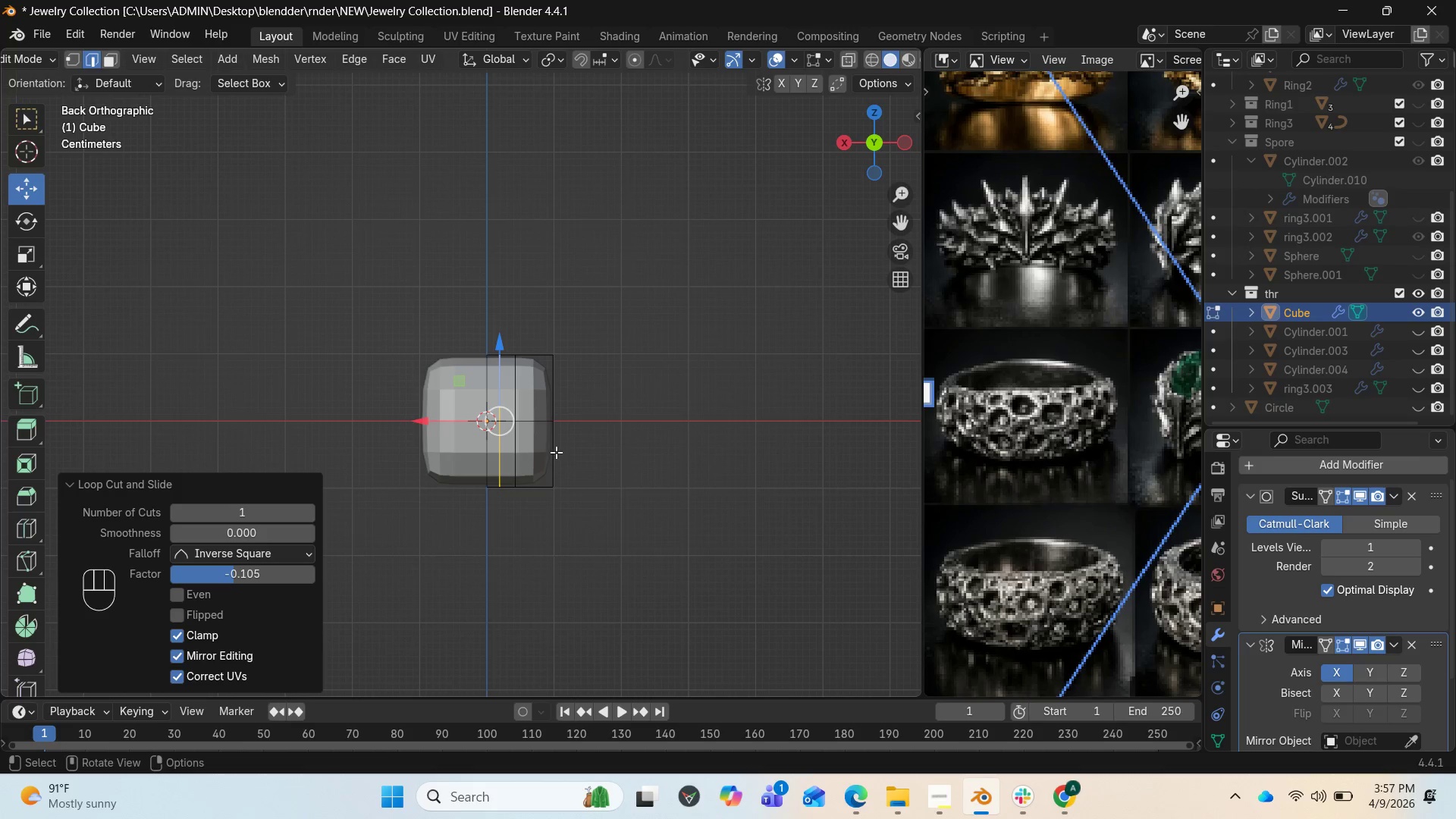 
key(Control+R)
 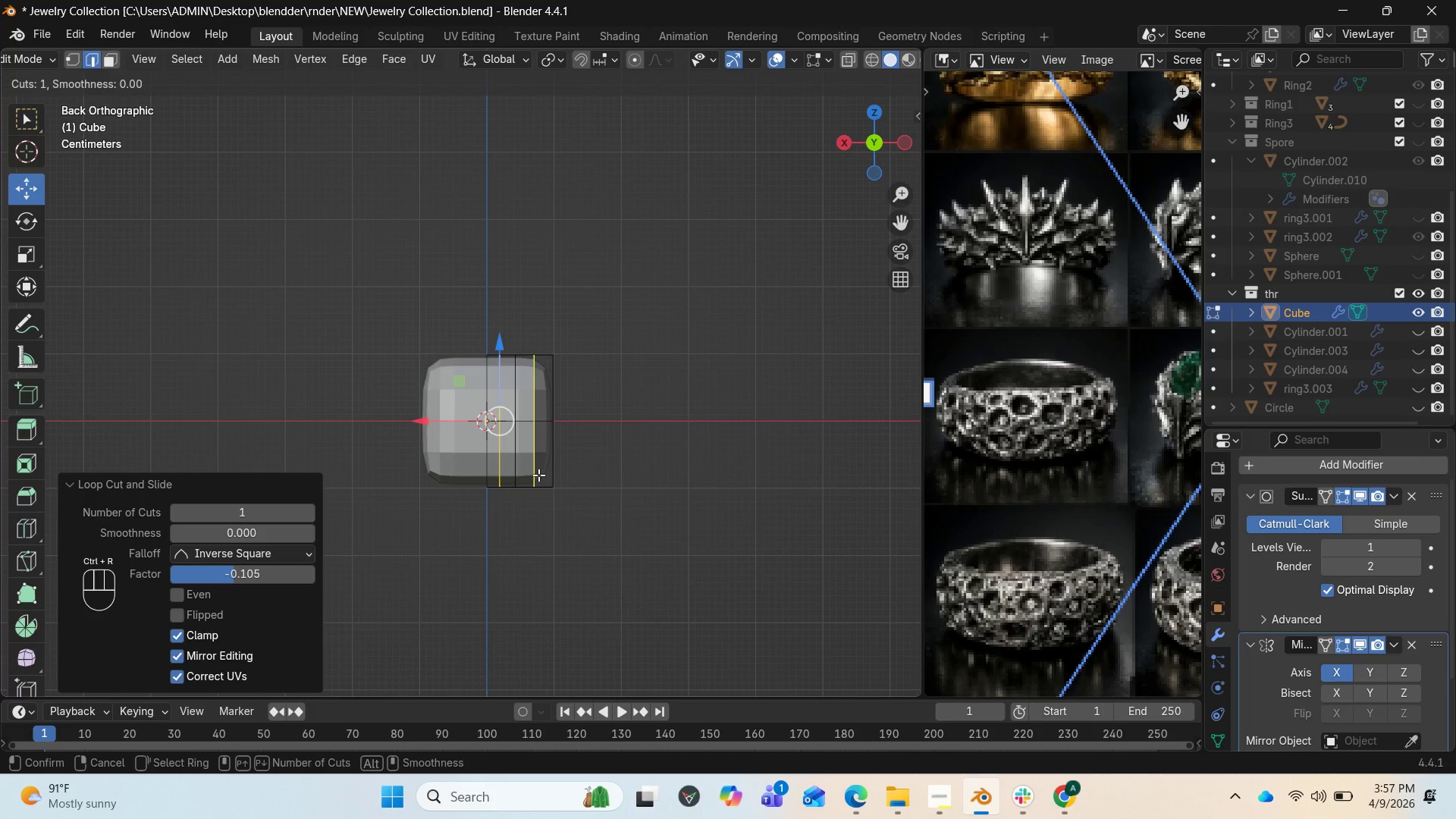 
left_click([538, 475])
 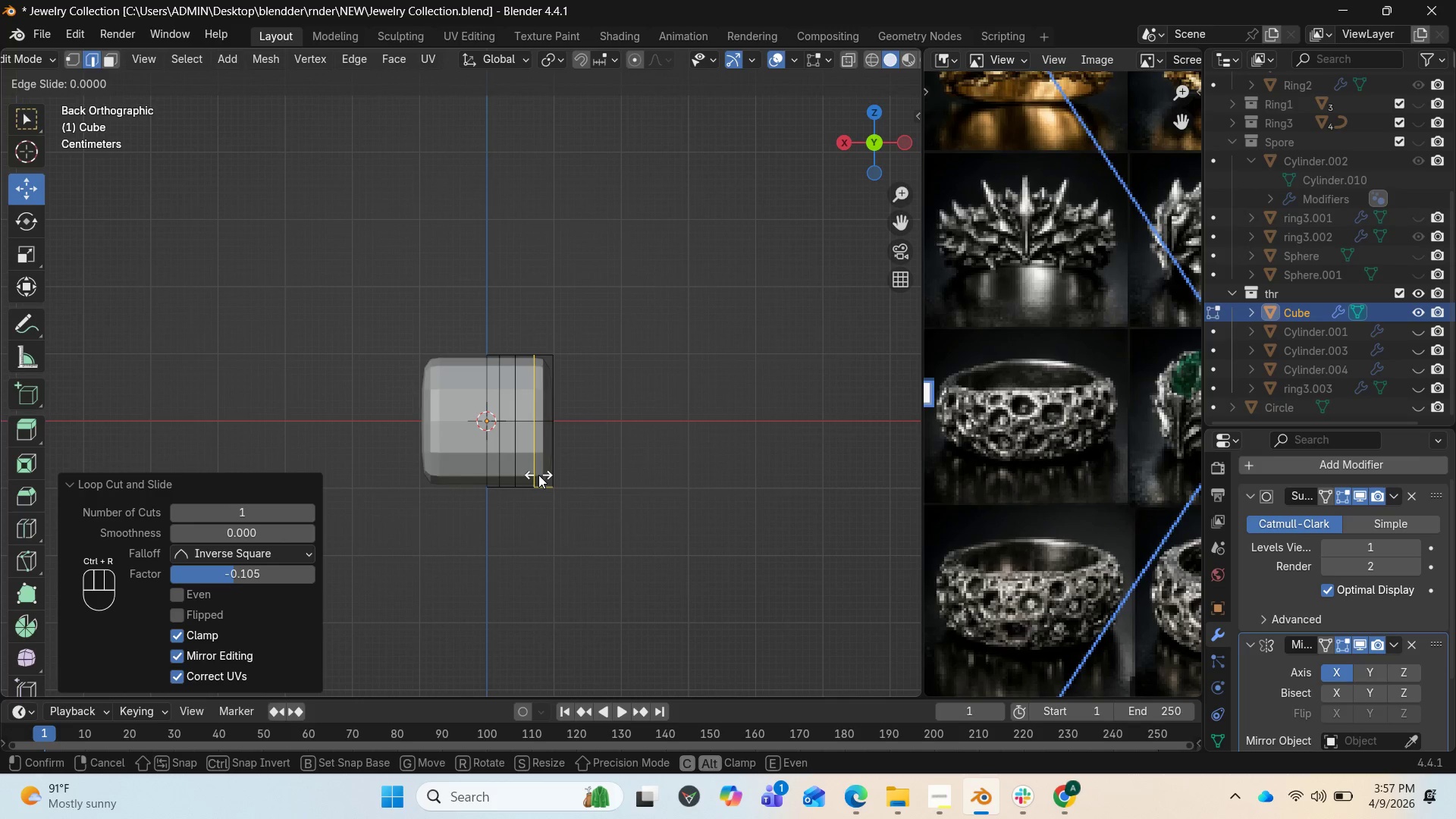 
left_click([538, 475])
 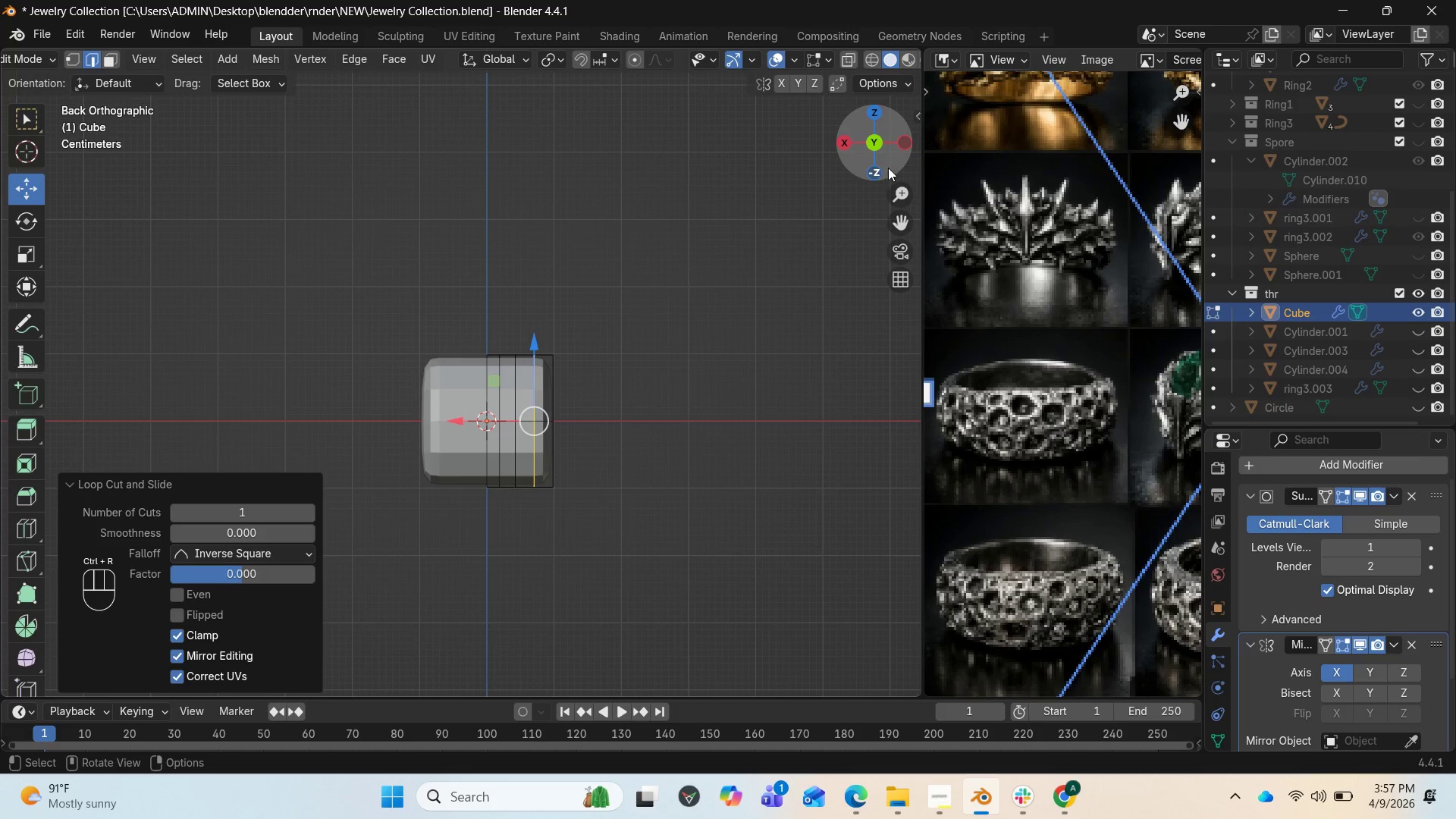 
left_click_drag(start_coordinate=[887, 160], to_coordinate=[704, 208])
 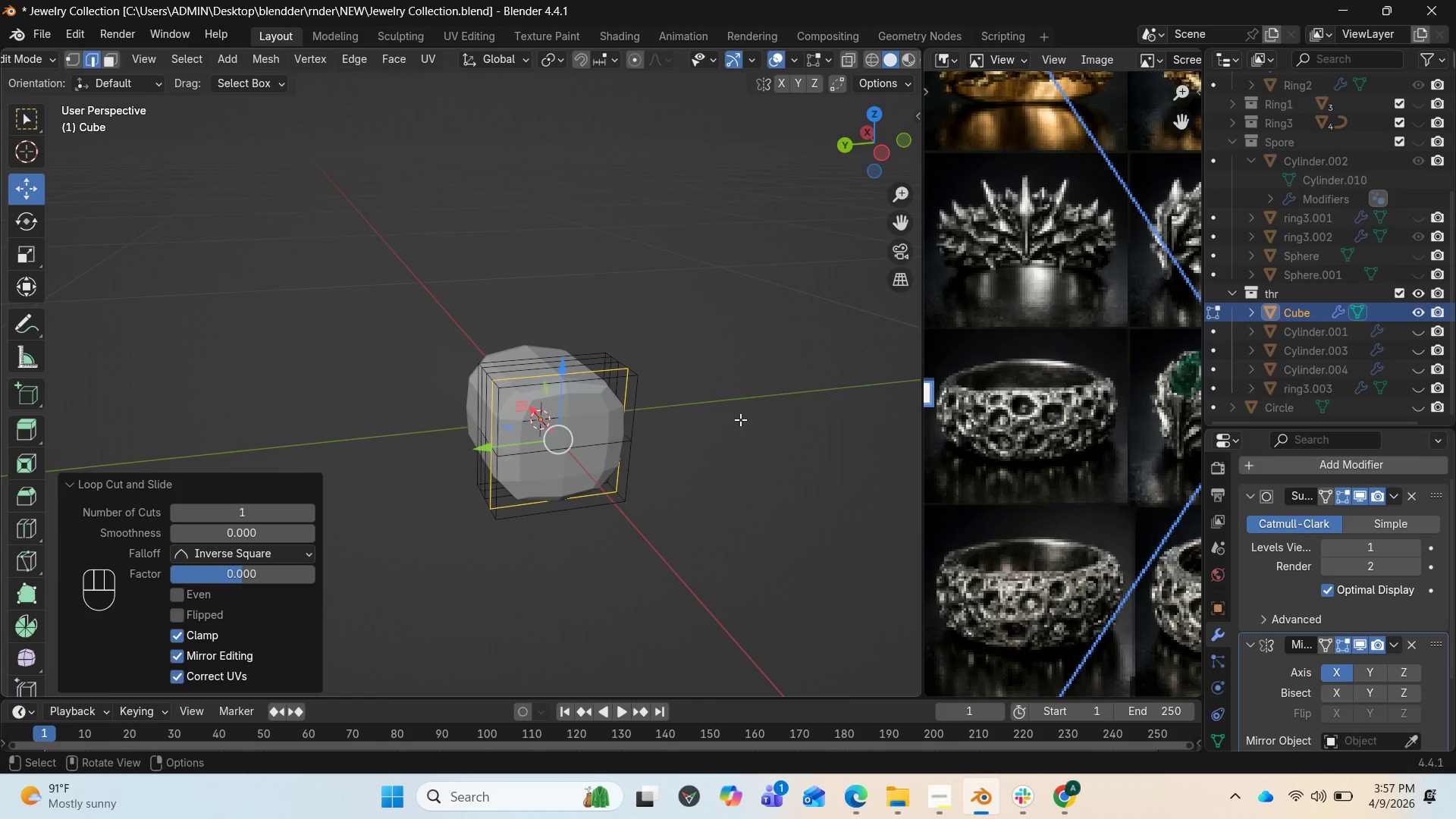 
wait(28.62)
 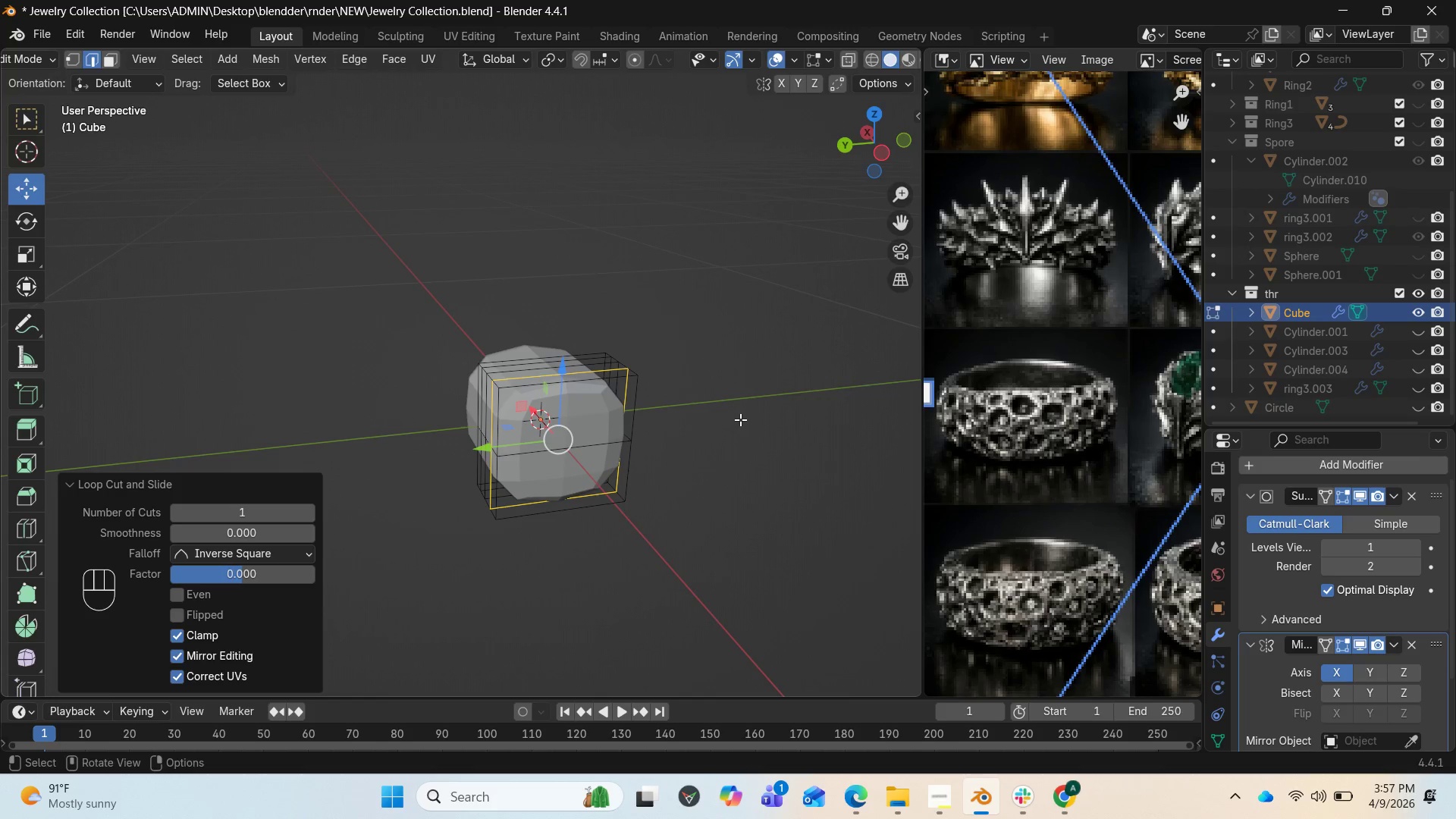 
left_click_drag(start_coordinate=[865, 143], to_coordinate=[78, 143])
 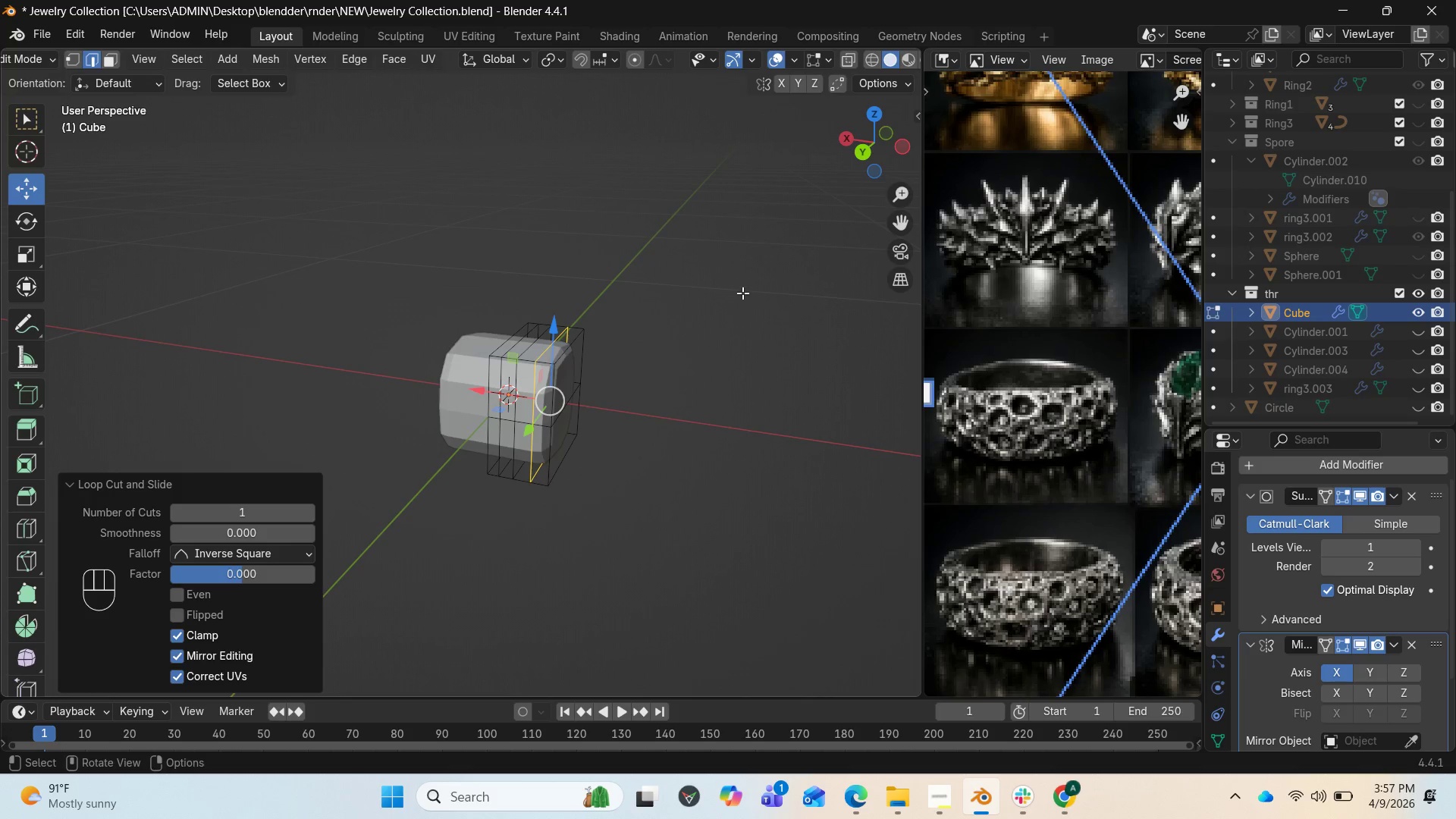 
left_click_drag(start_coordinate=[856, 130], to_coordinate=[742, 161])
 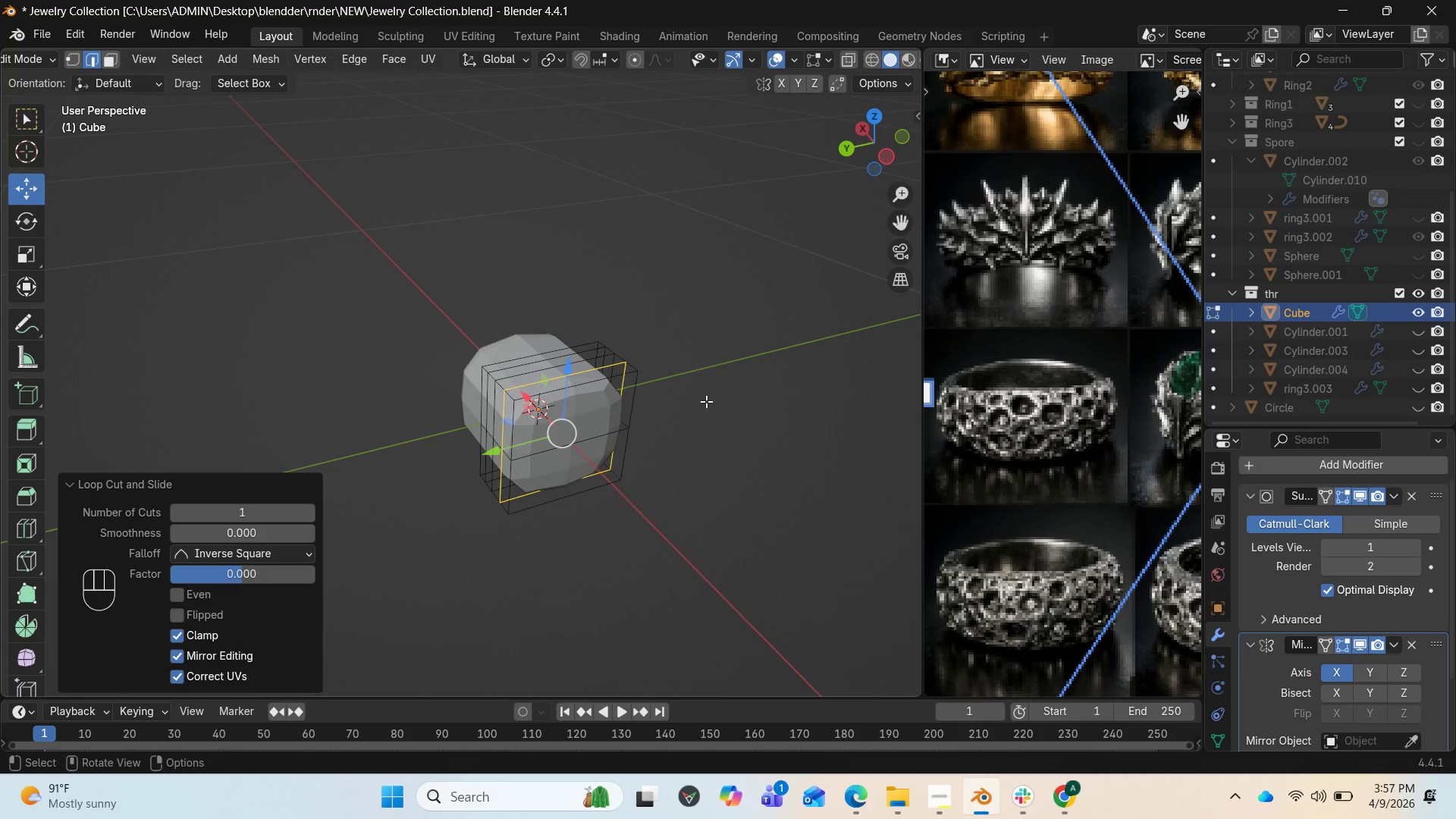 
key(A)
 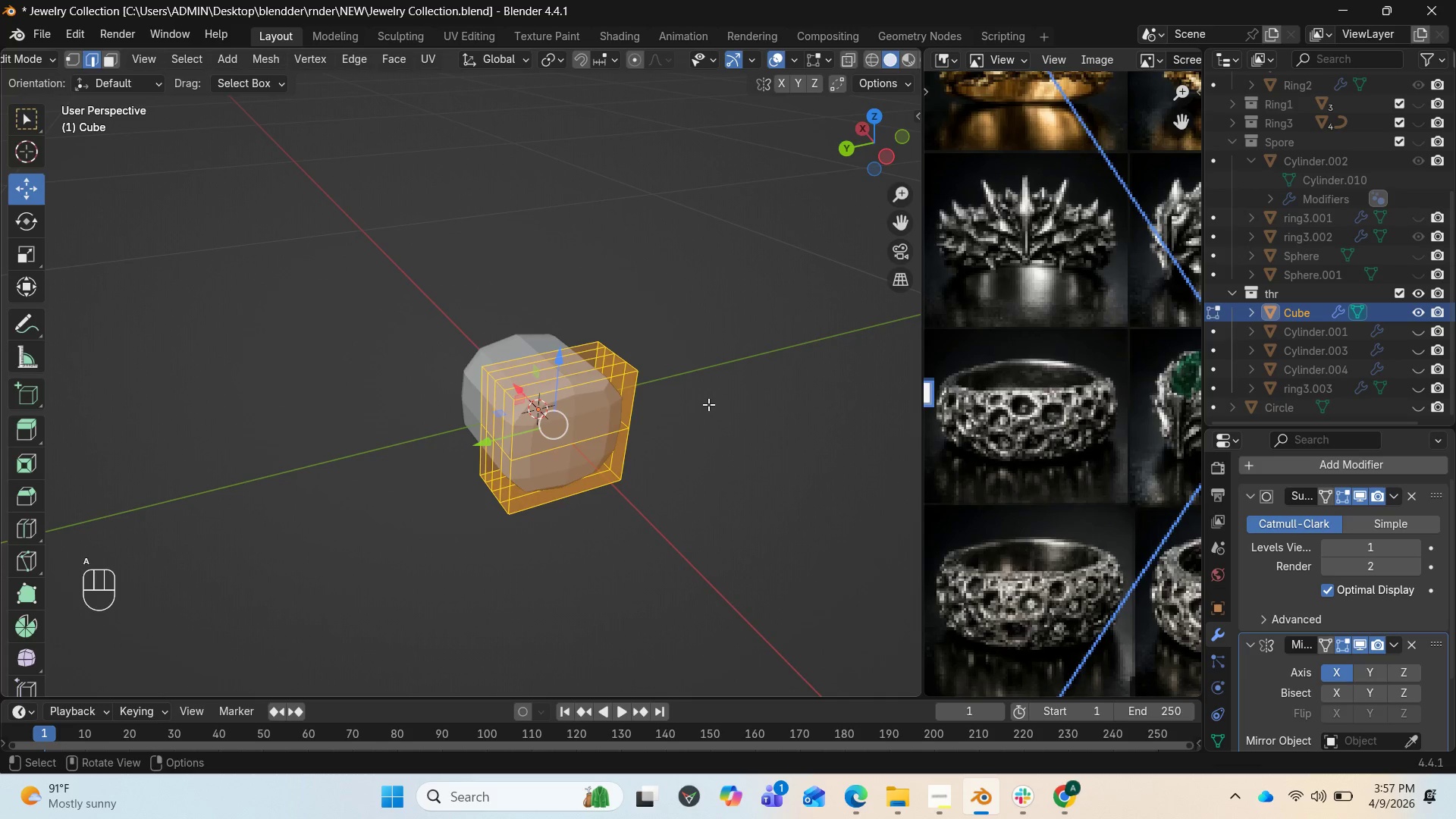 
key(S)
 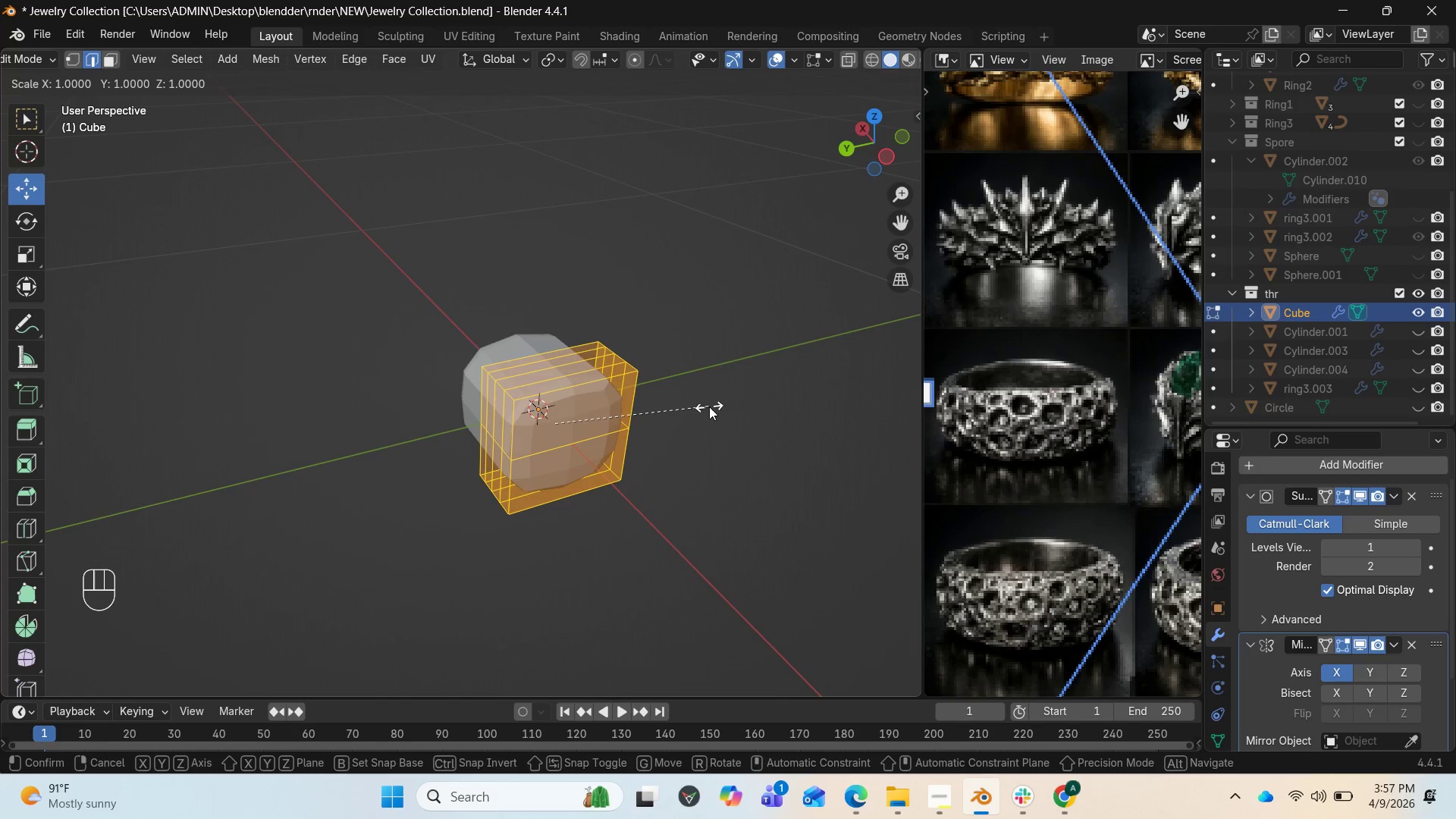 
key(Y)
 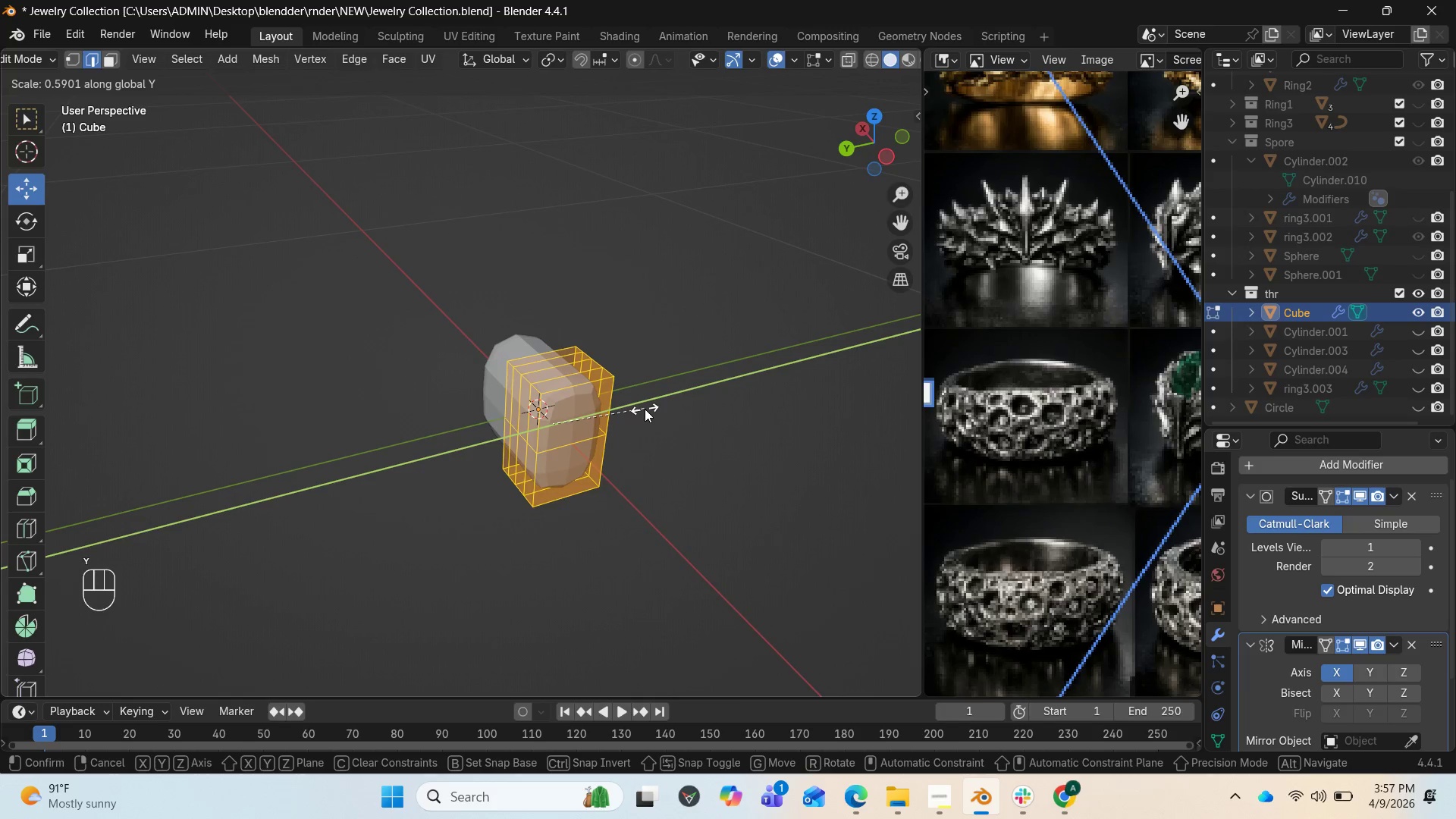 
left_click([642, 409])
 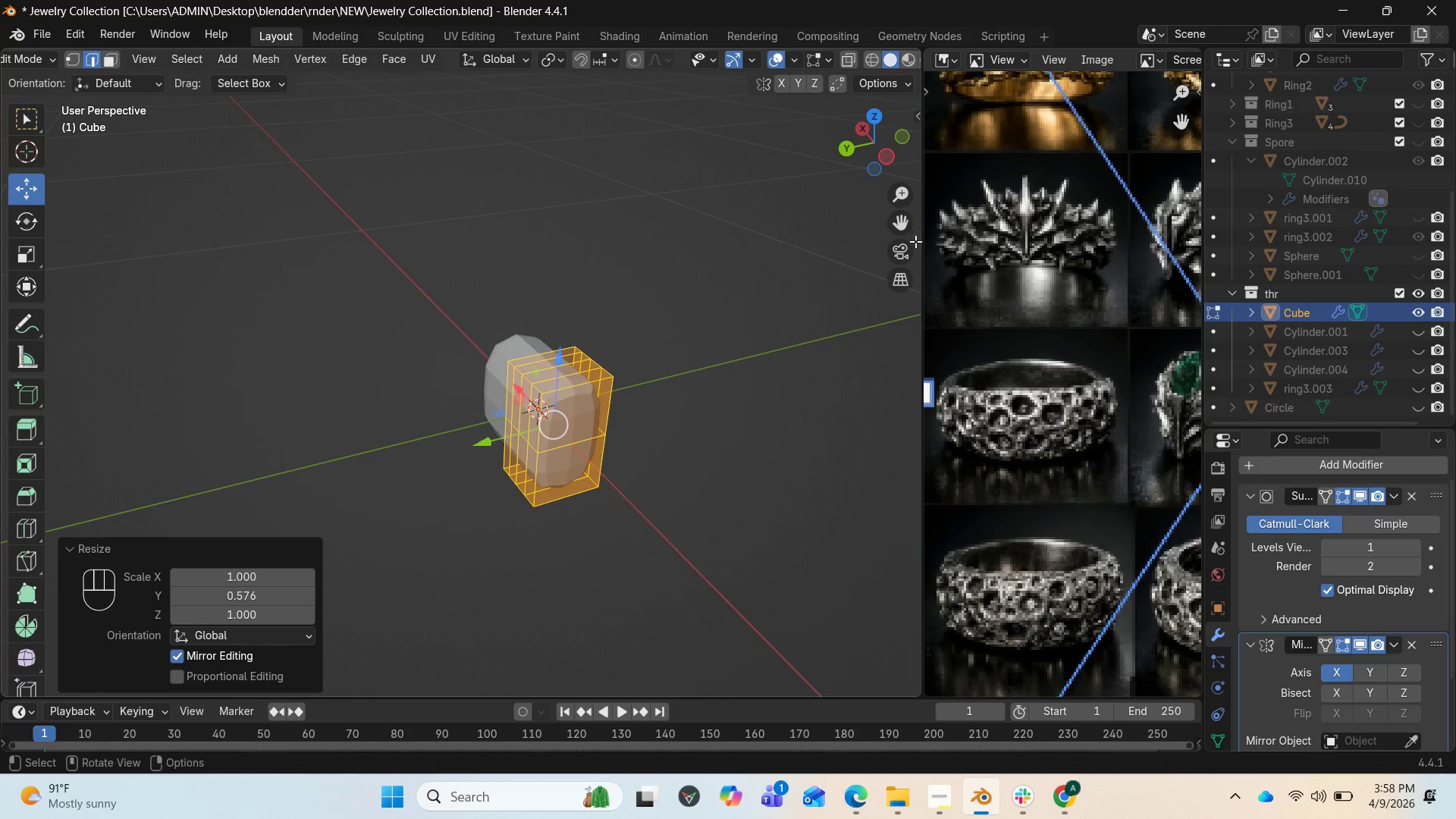 
wait(19.22)
 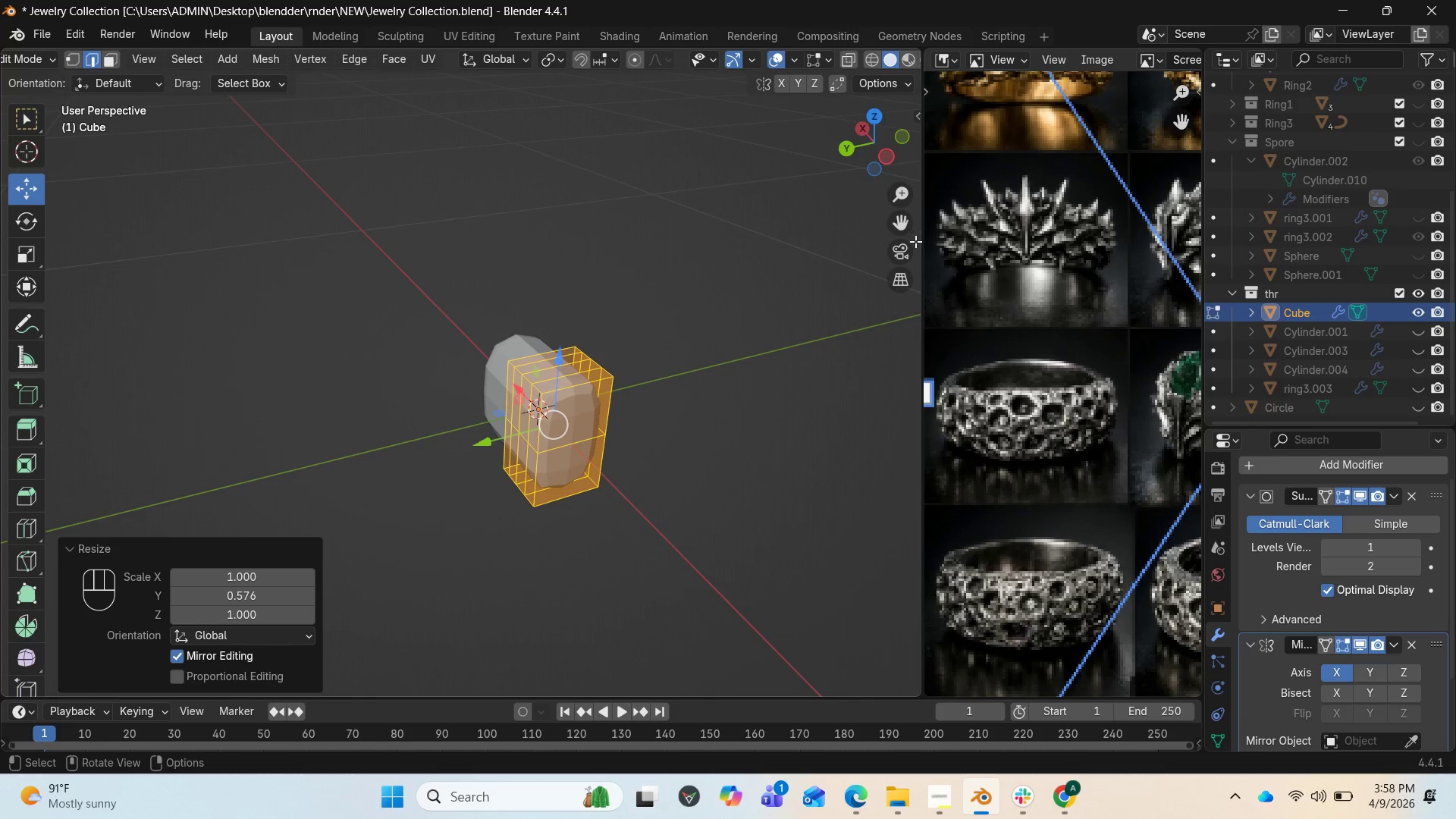 
left_click_drag(start_coordinate=[867, 144], to_coordinate=[854, 106])
 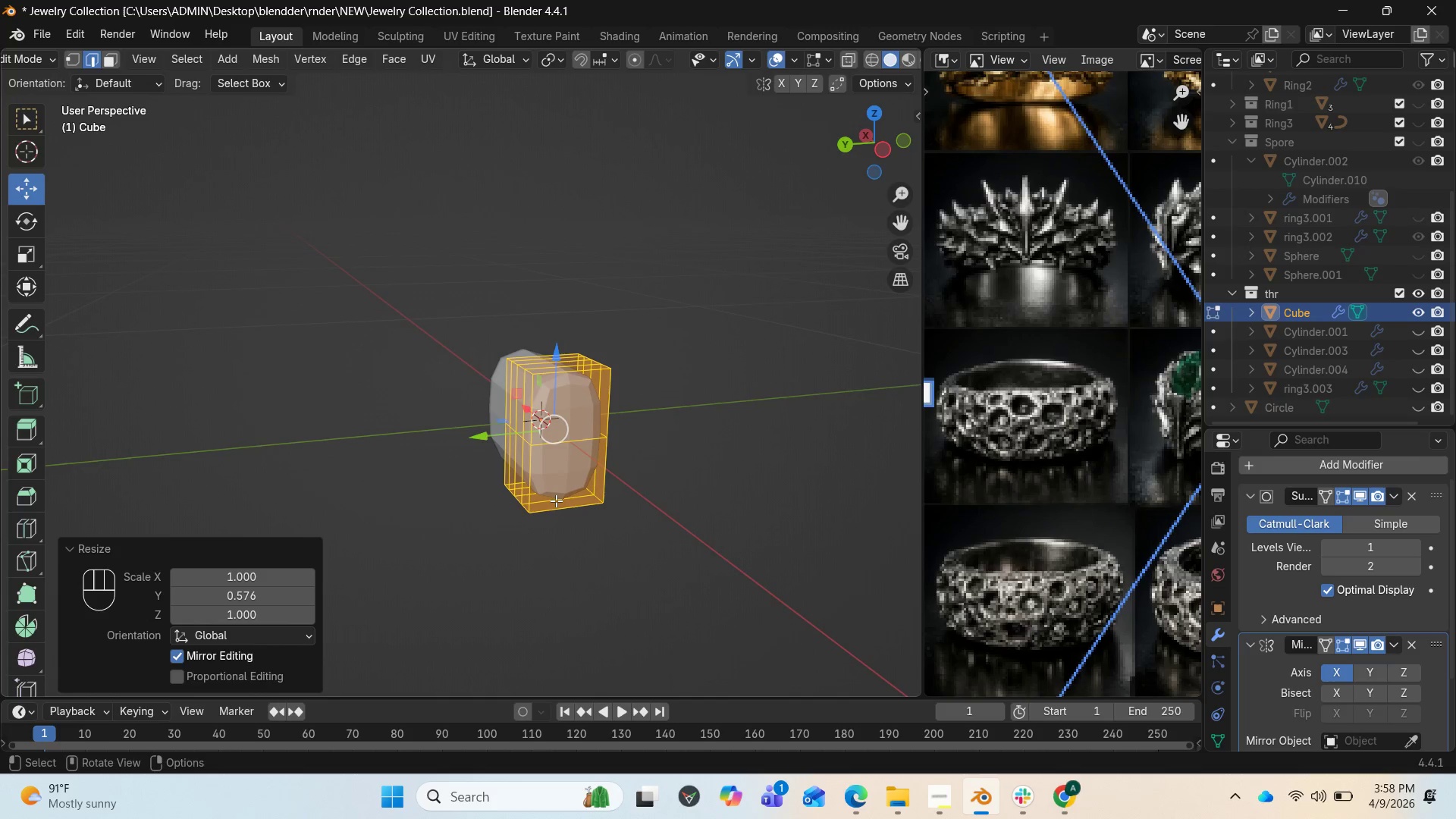 
key(Control+R)
 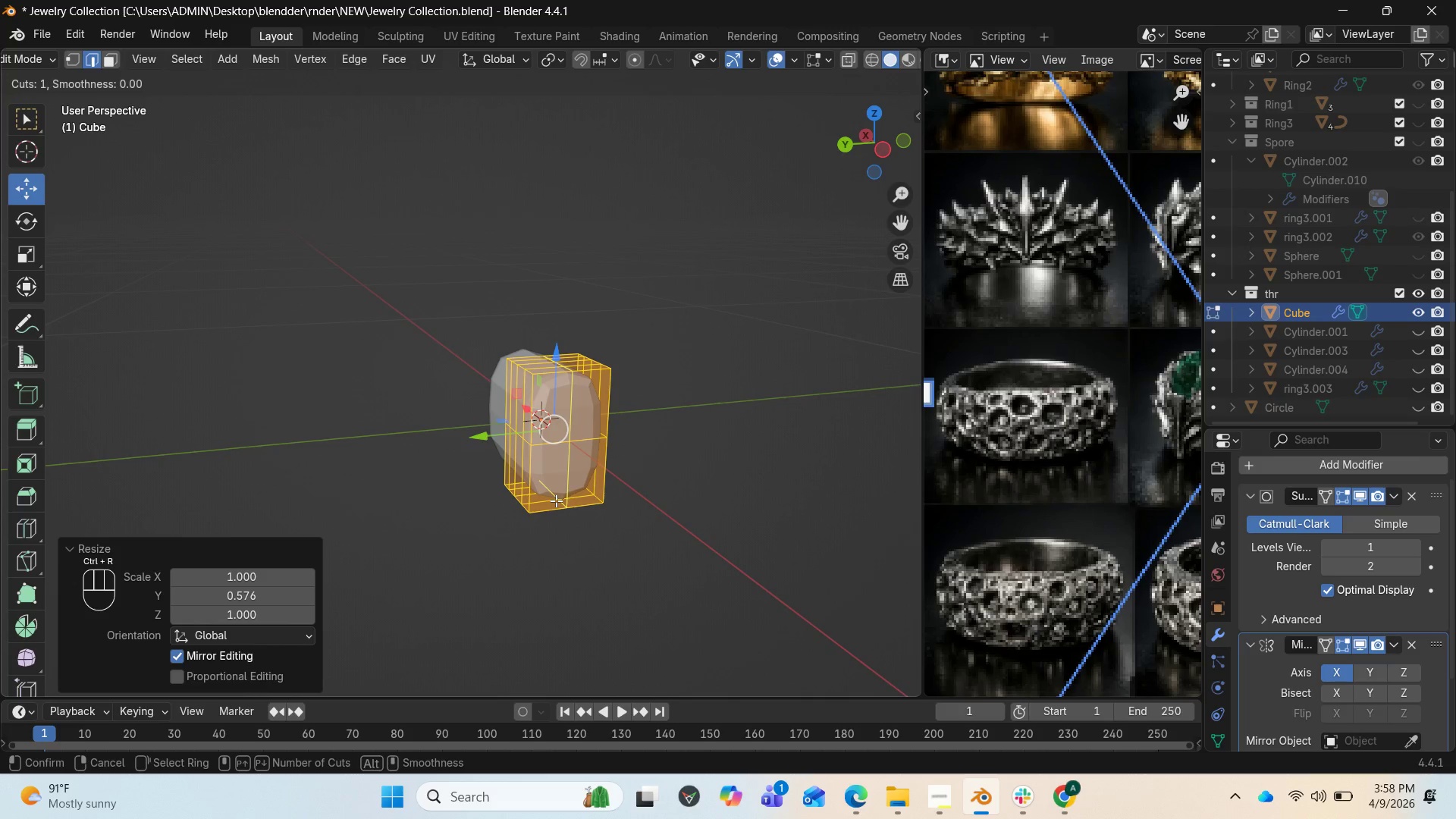 
left_click([556, 500])
 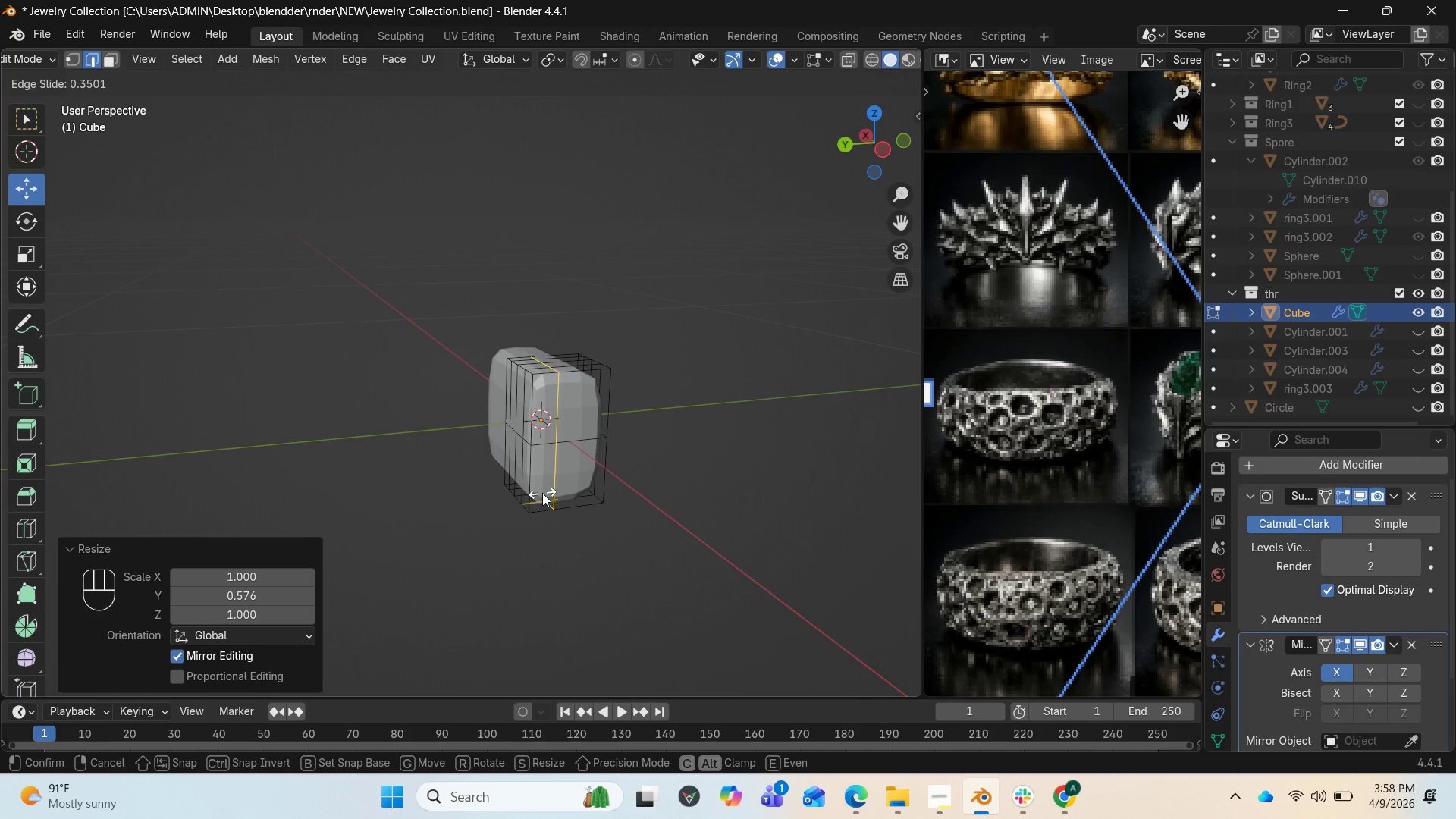 
wait(8.28)
 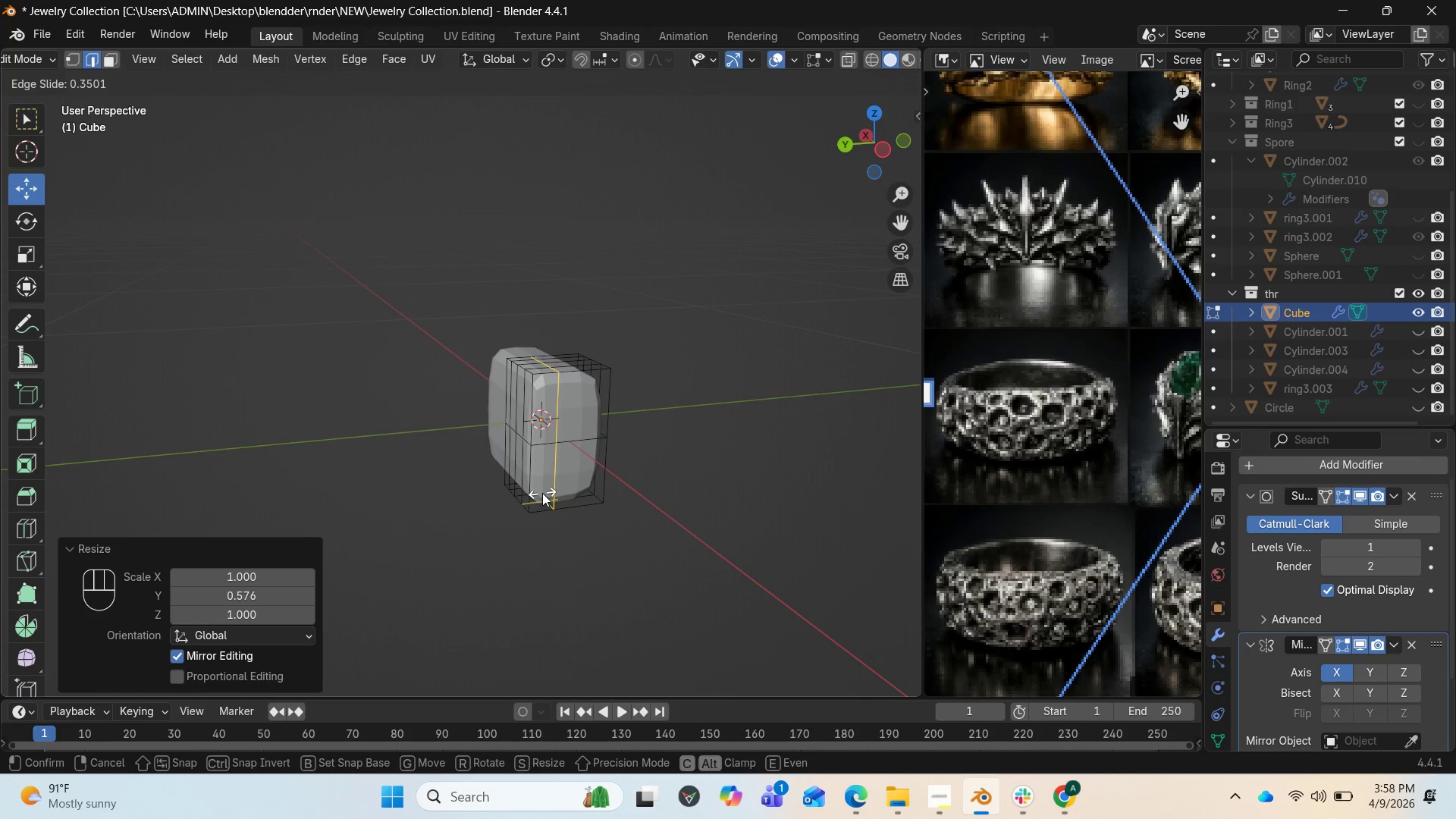 
left_click([535, 485])
 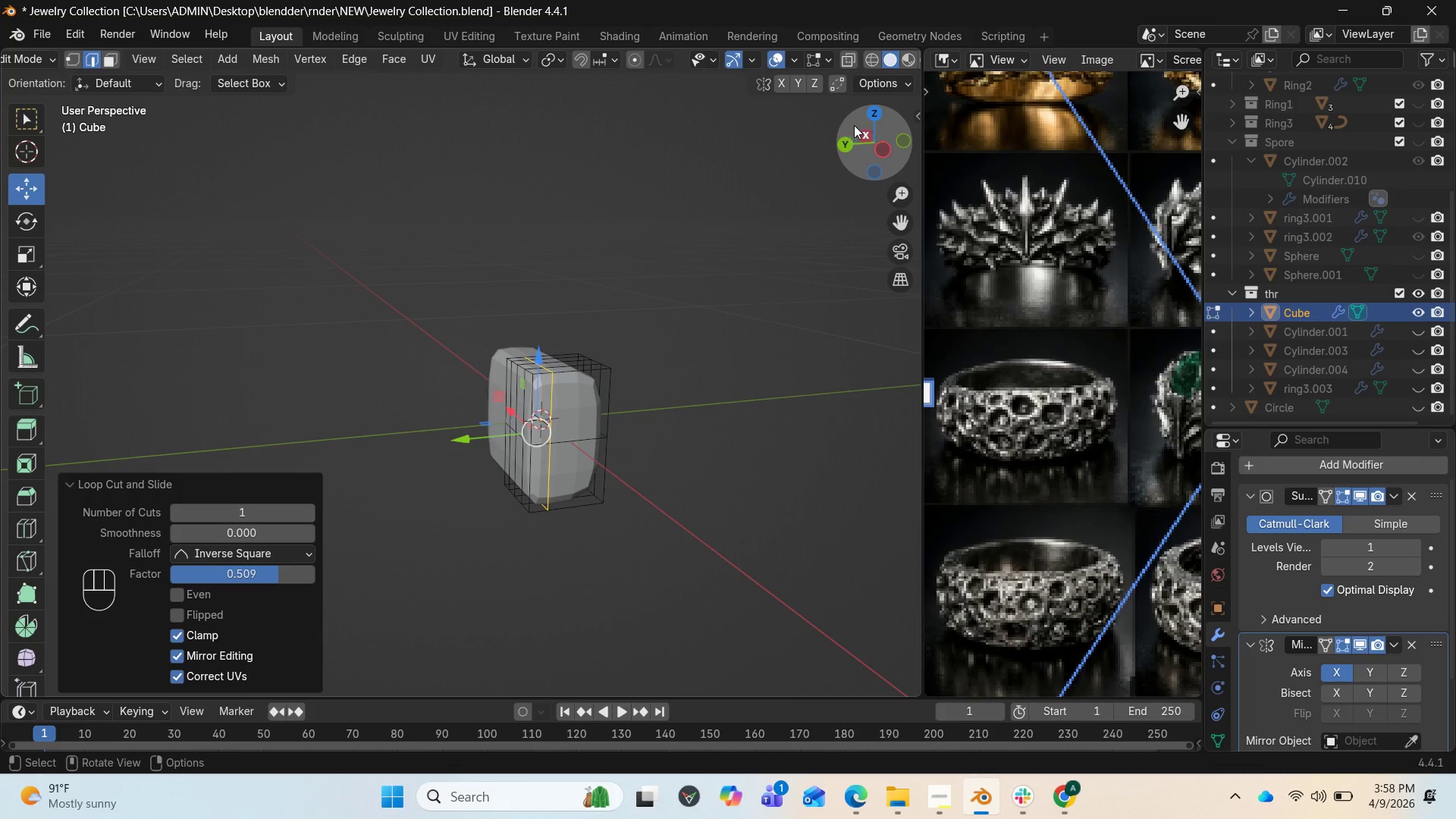 
left_click_drag(start_coordinate=[858, 130], to_coordinate=[74, 187])
 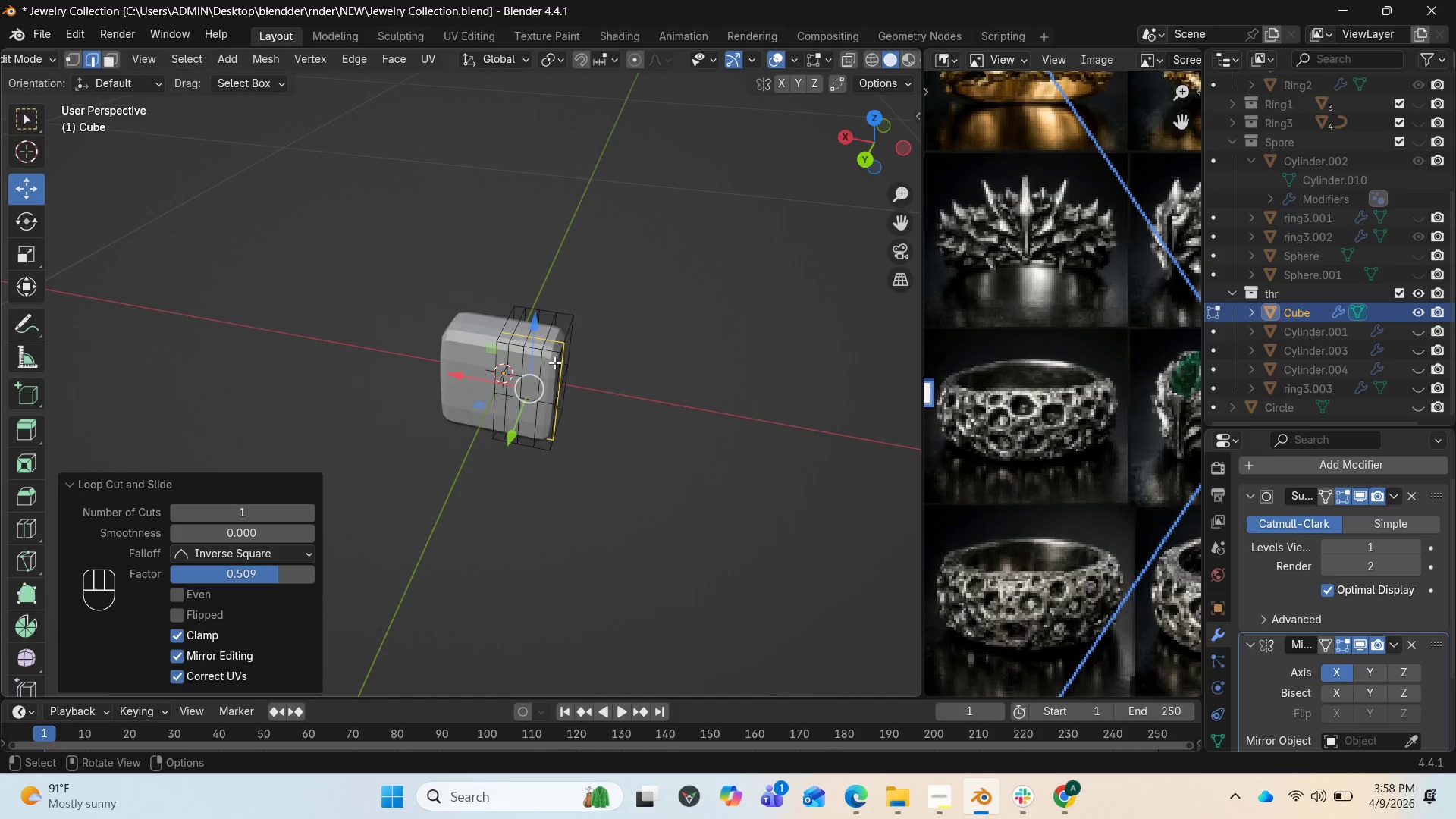 
key(3)
 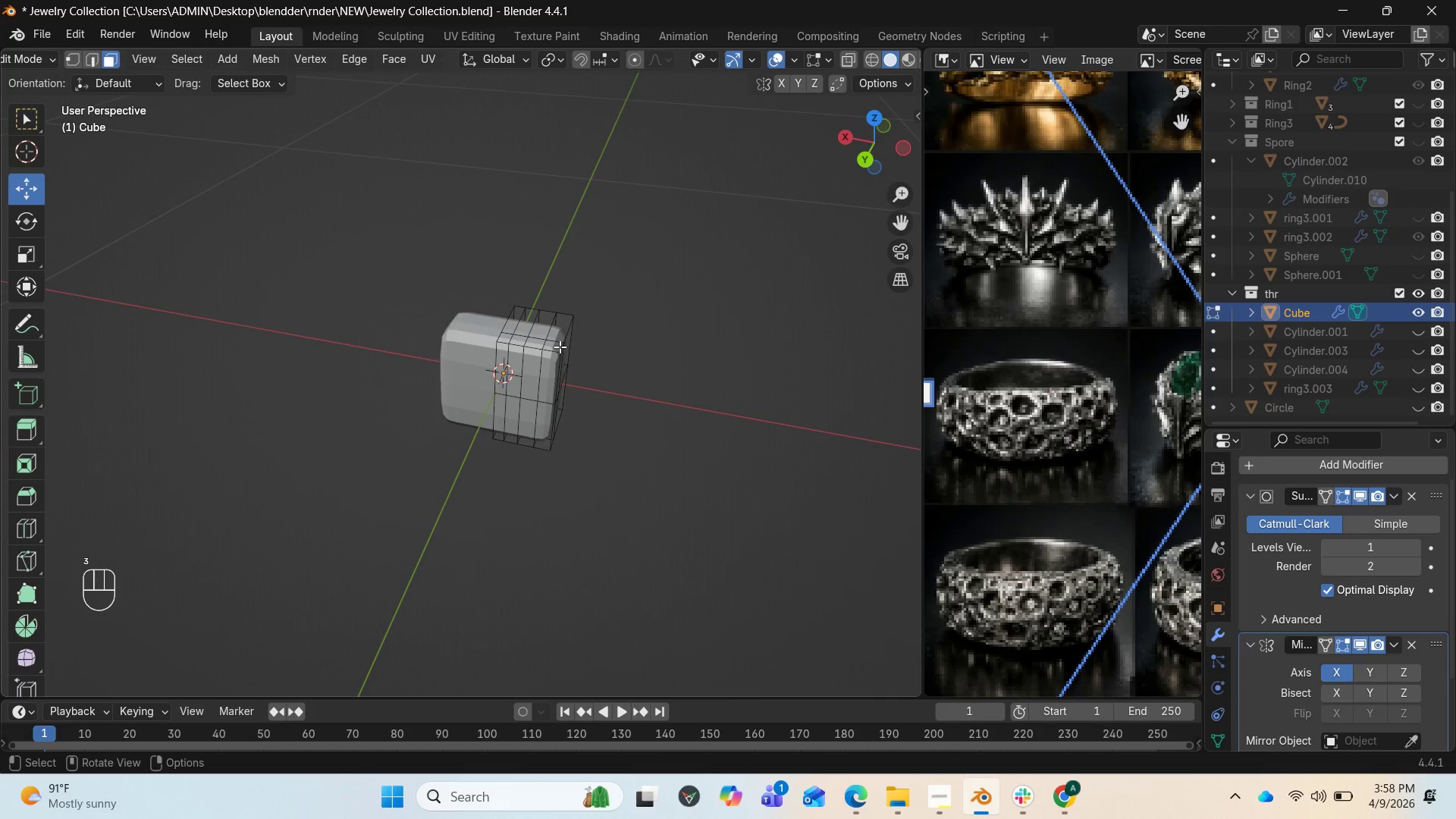 
left_click([557, 345])
 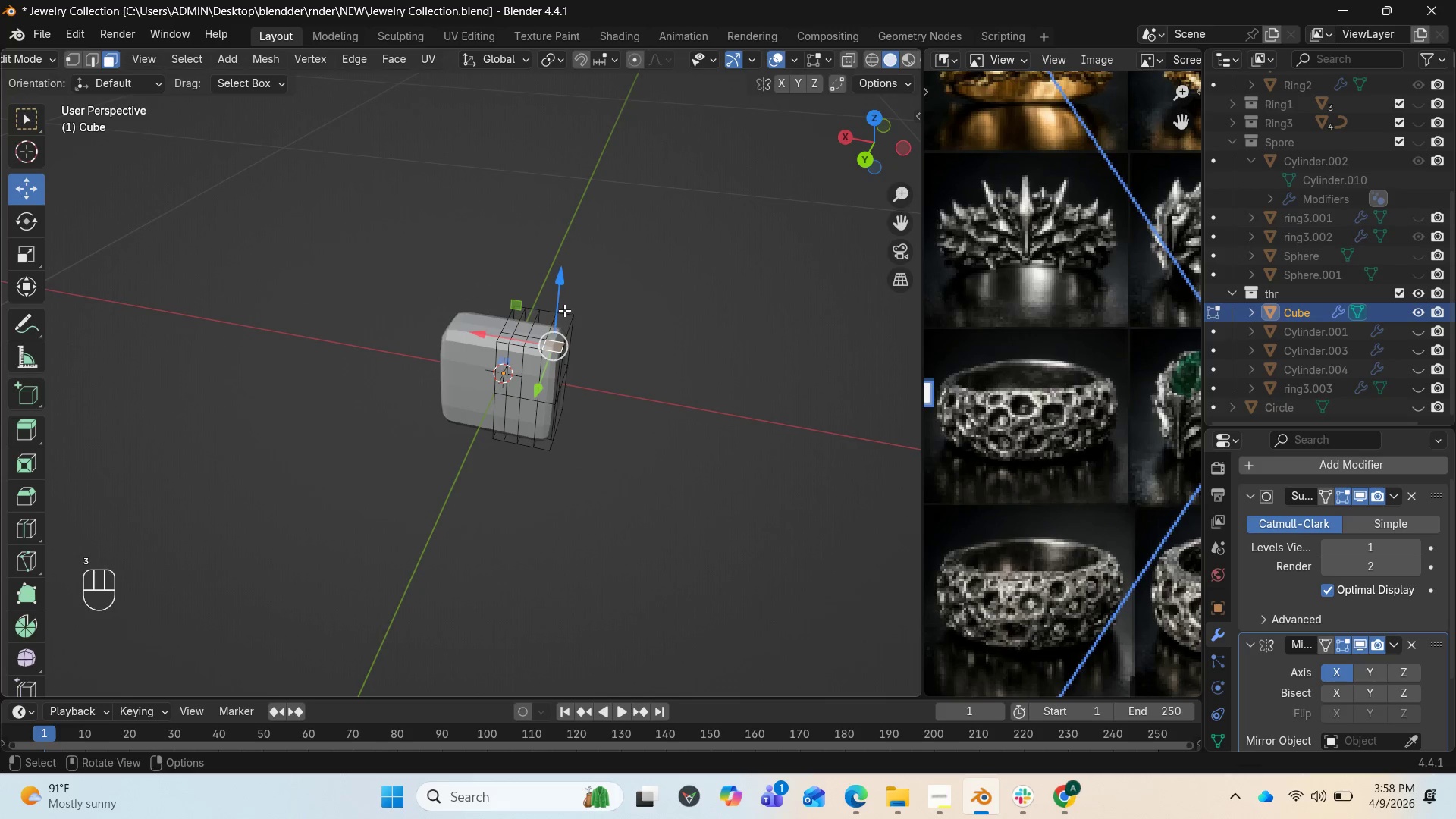 
left_click_drag(start_coordinate=[561, 303], to_coordinate=[563, 269])
 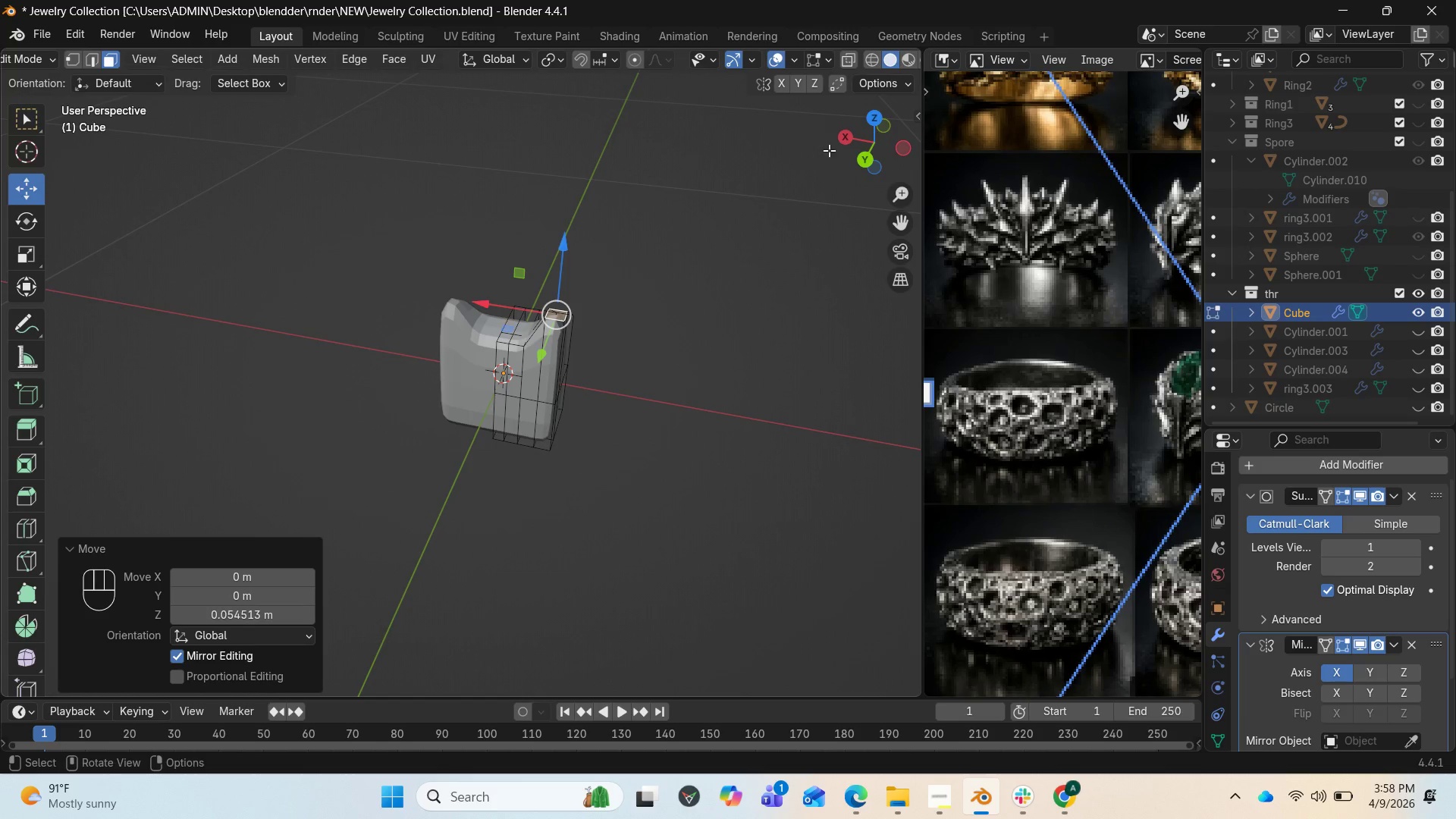 
left_click_drag(start_coordinate=[864, 133], to_coordinate=[689, 131])
 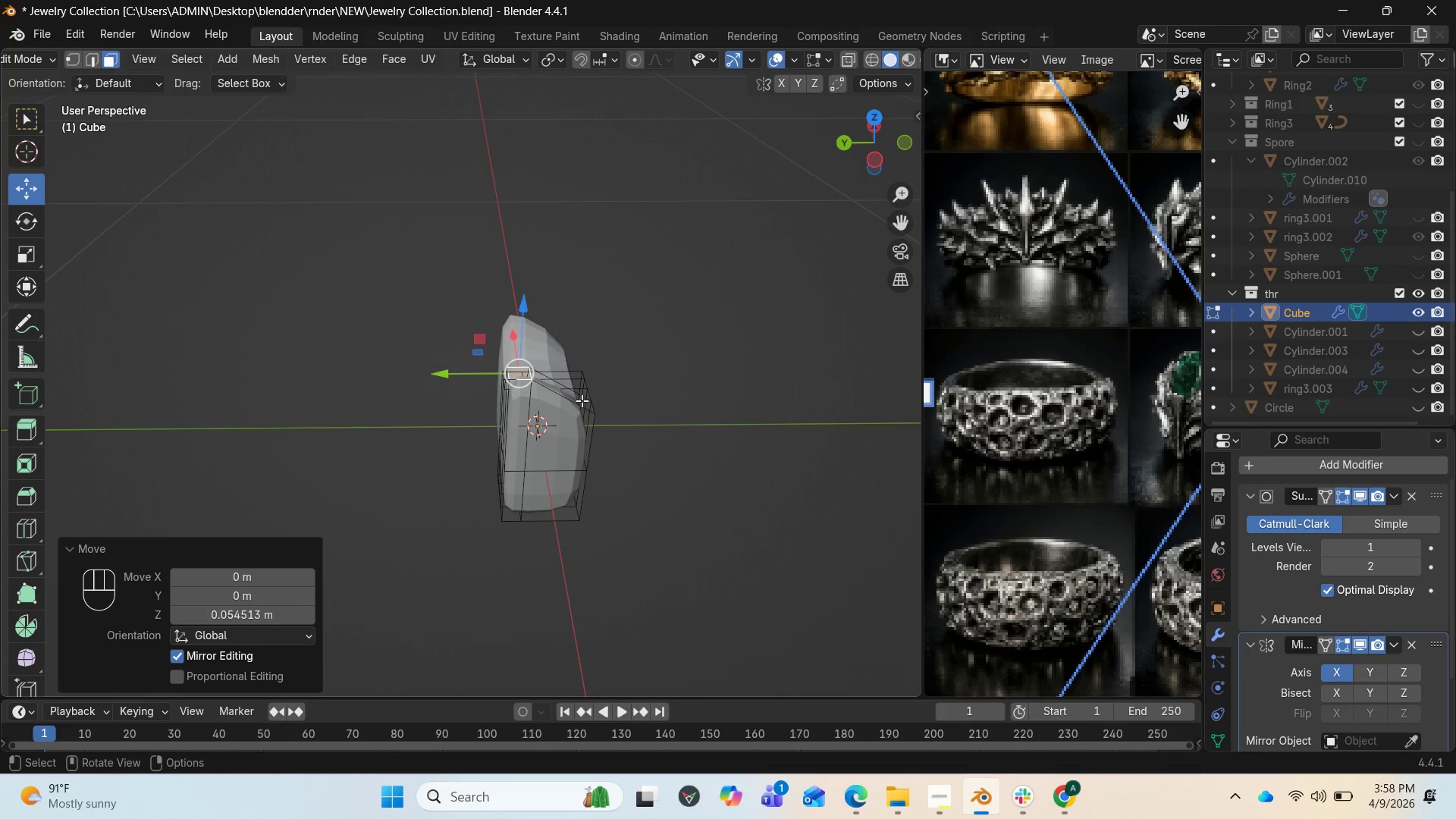 
left_click([582, 400])
 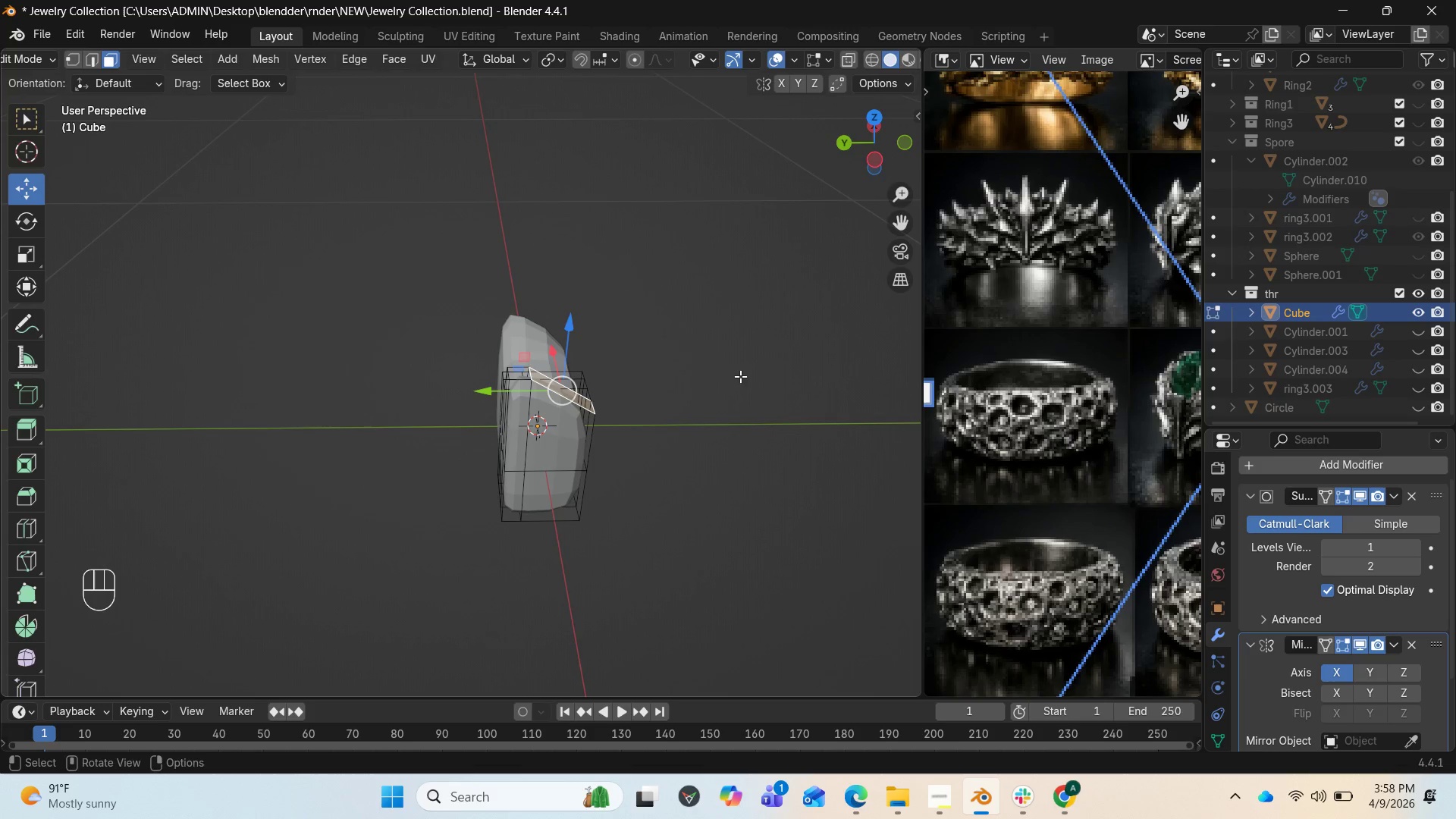 
key(Numpad1)
 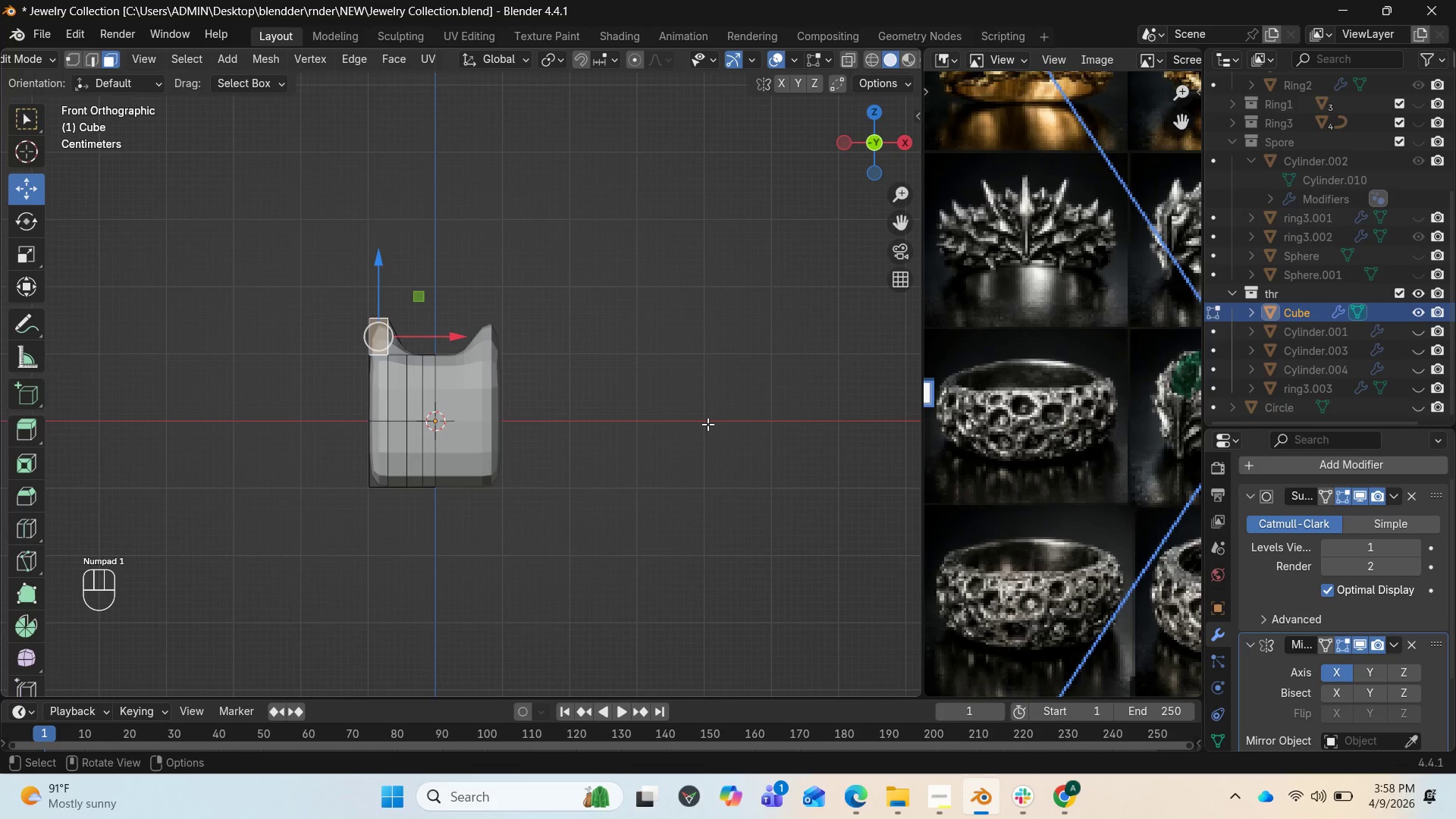 
key(Numpad3)
 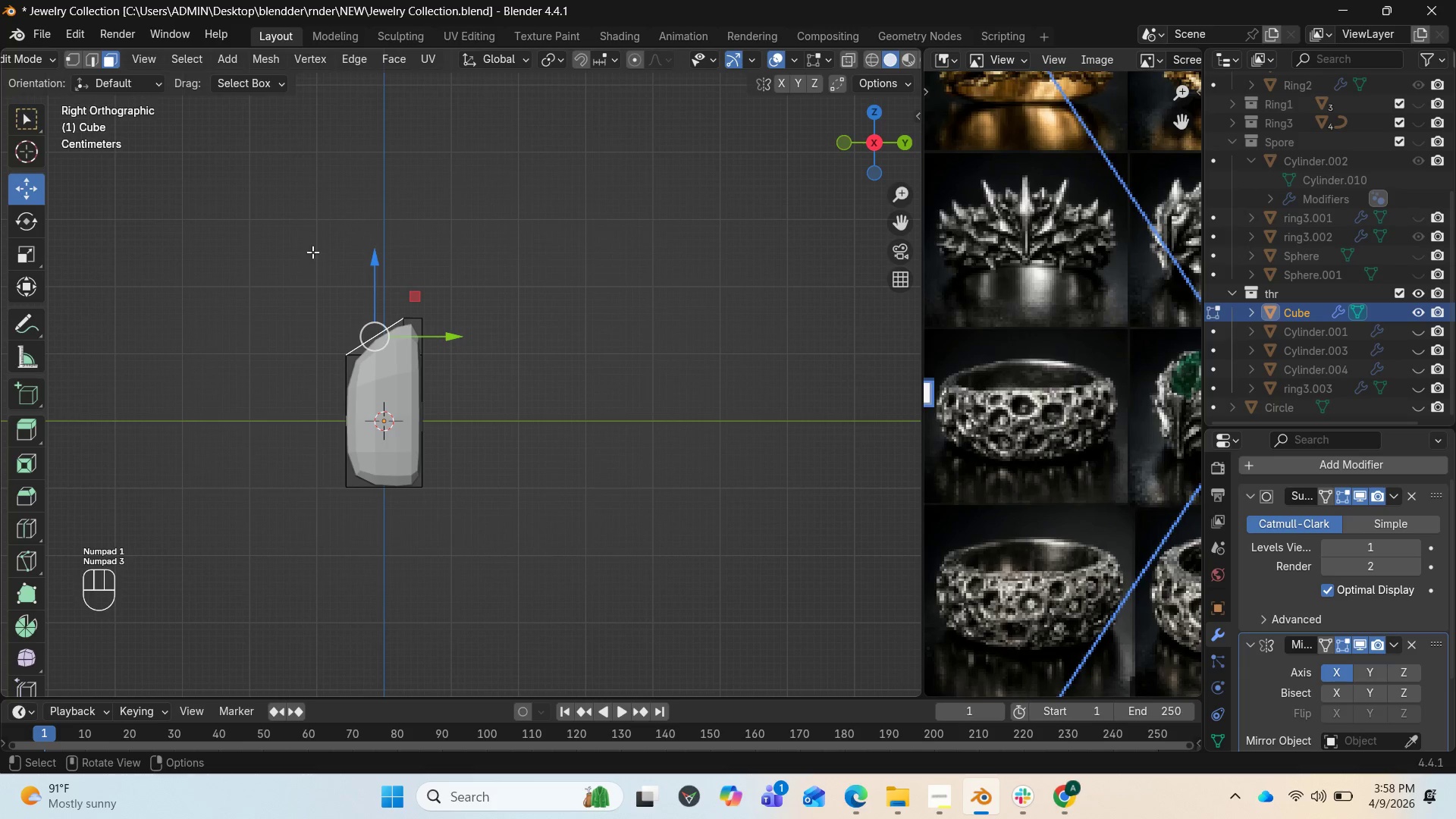 
left_click_drag(start_coordinate=[297, 224], to_coordinate=[399, 689])
 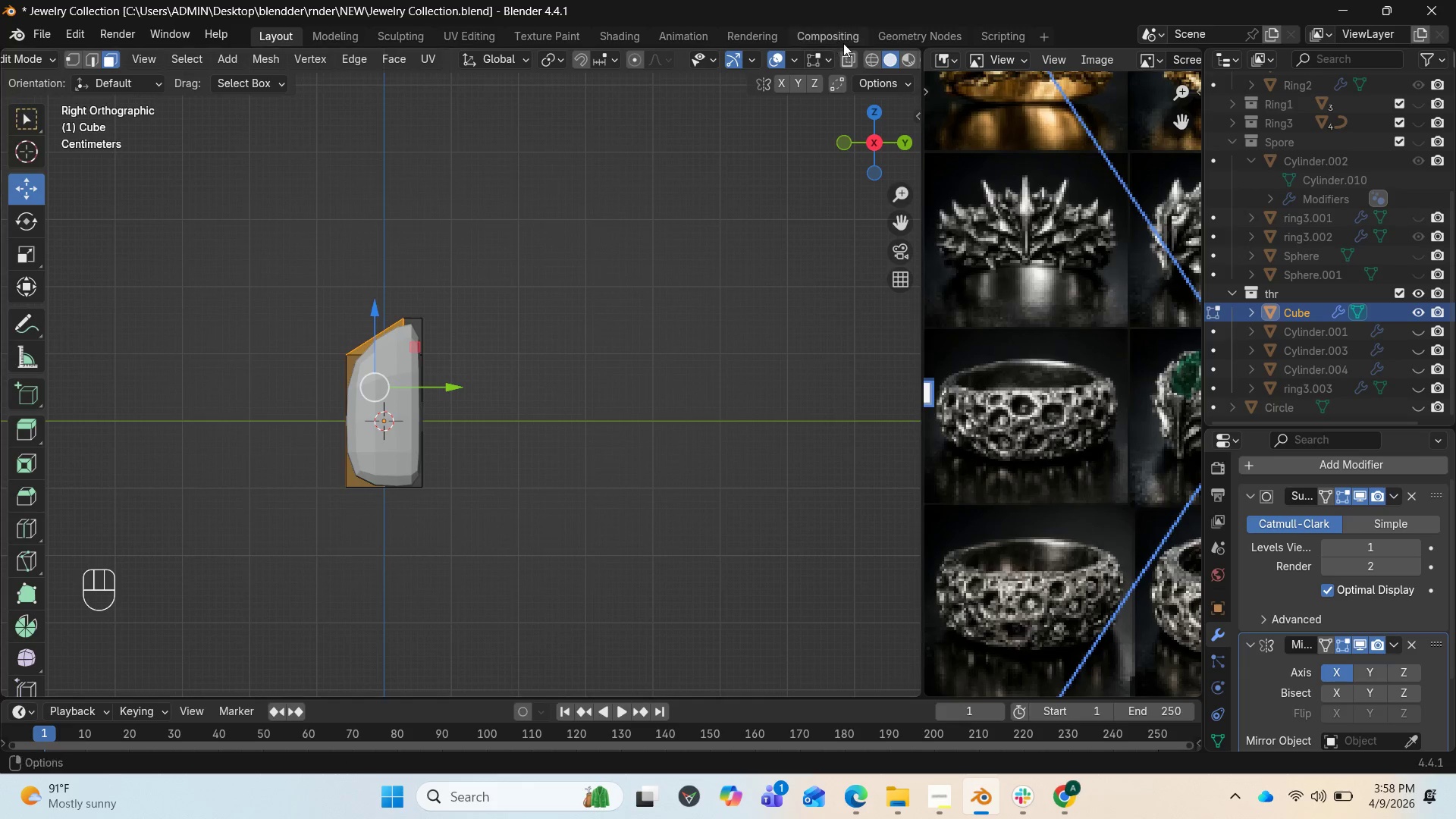 
double_click([673, 359])
 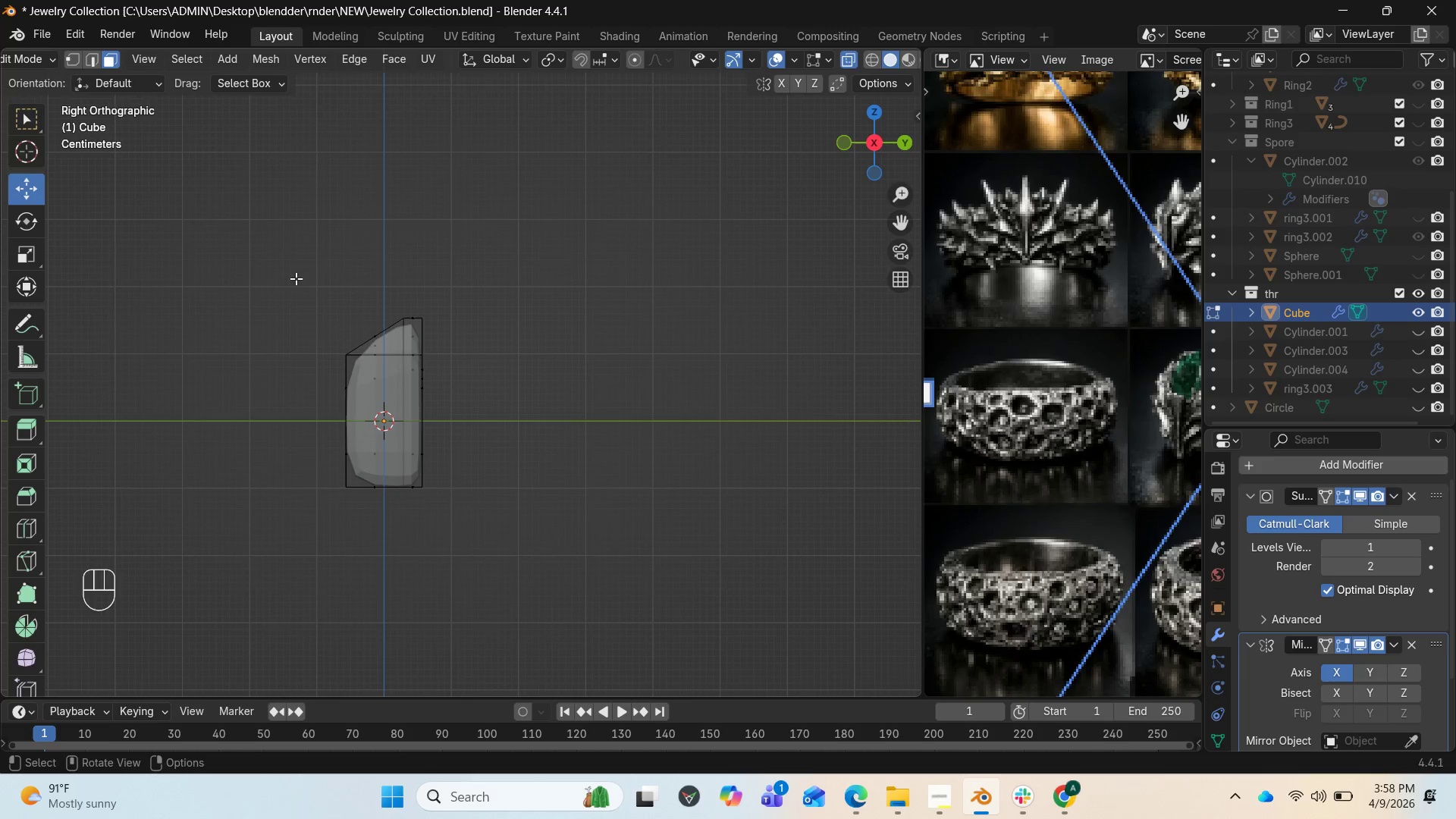 
left_click_drag(start_coordinate=[284, 248], to_coordinate=[394, 607])
 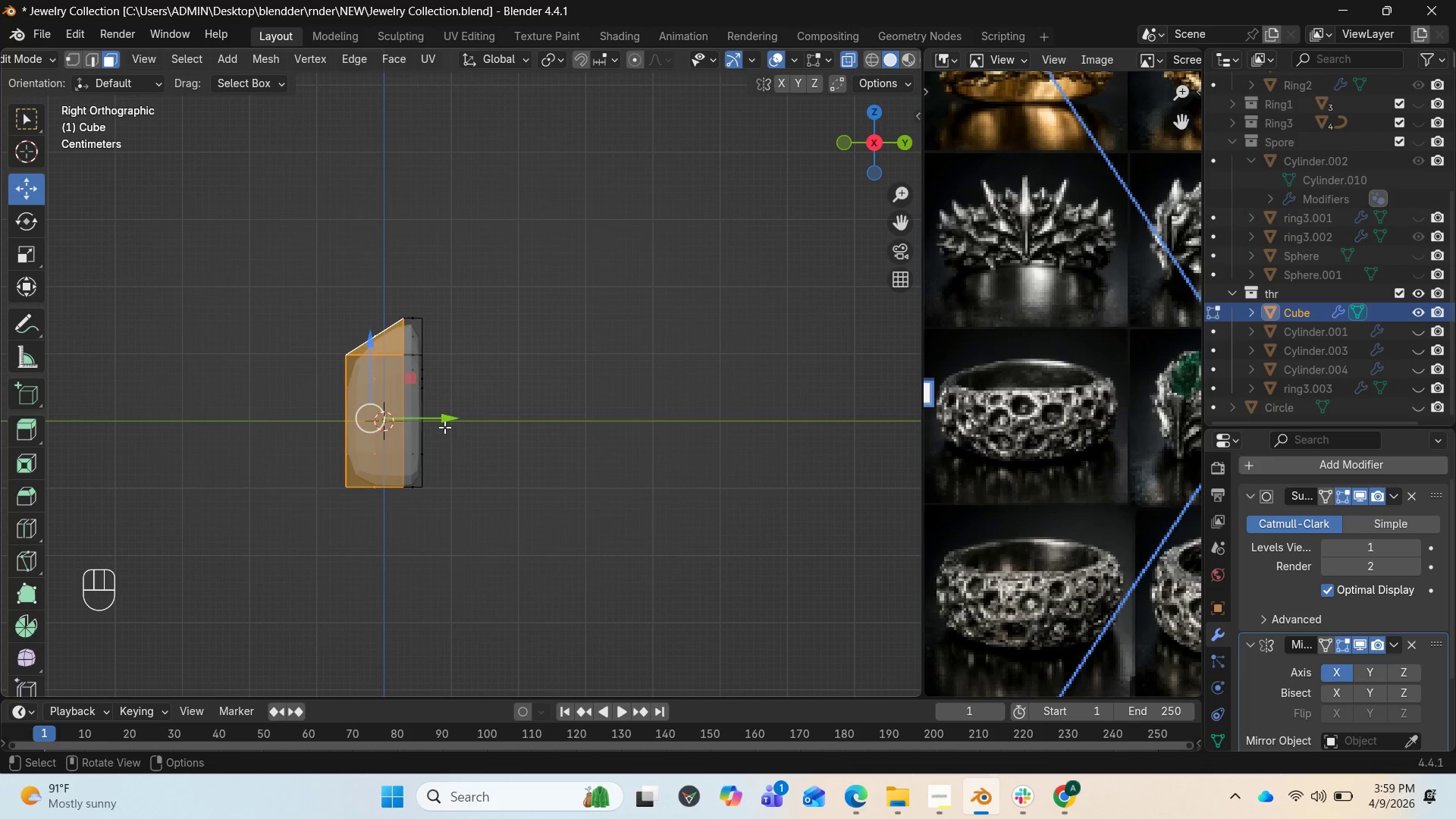 
left_click_drag(start_coordinate=[443, 416], to_coordinate=[454, 419])
 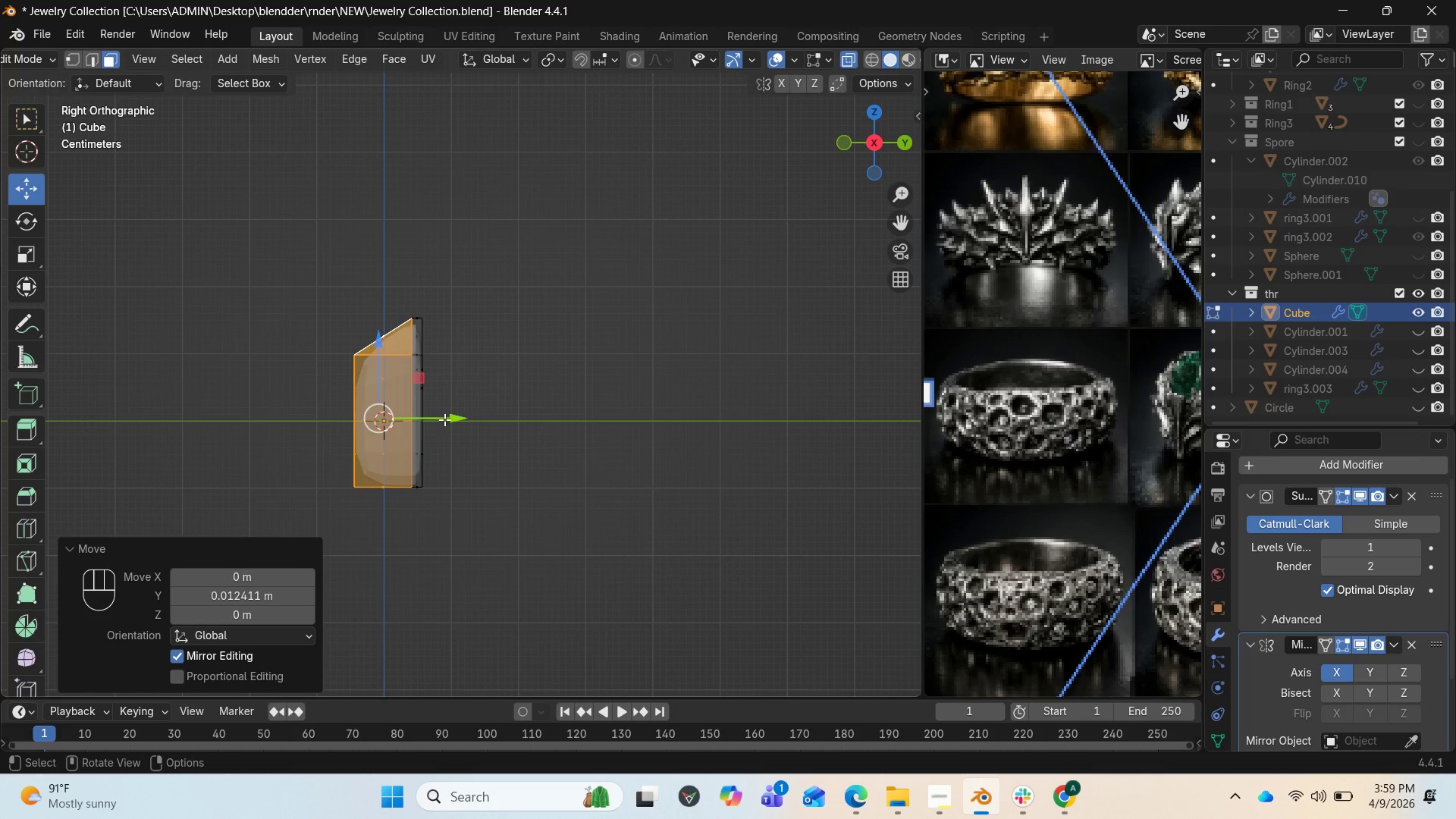 
key(Control+Z)
 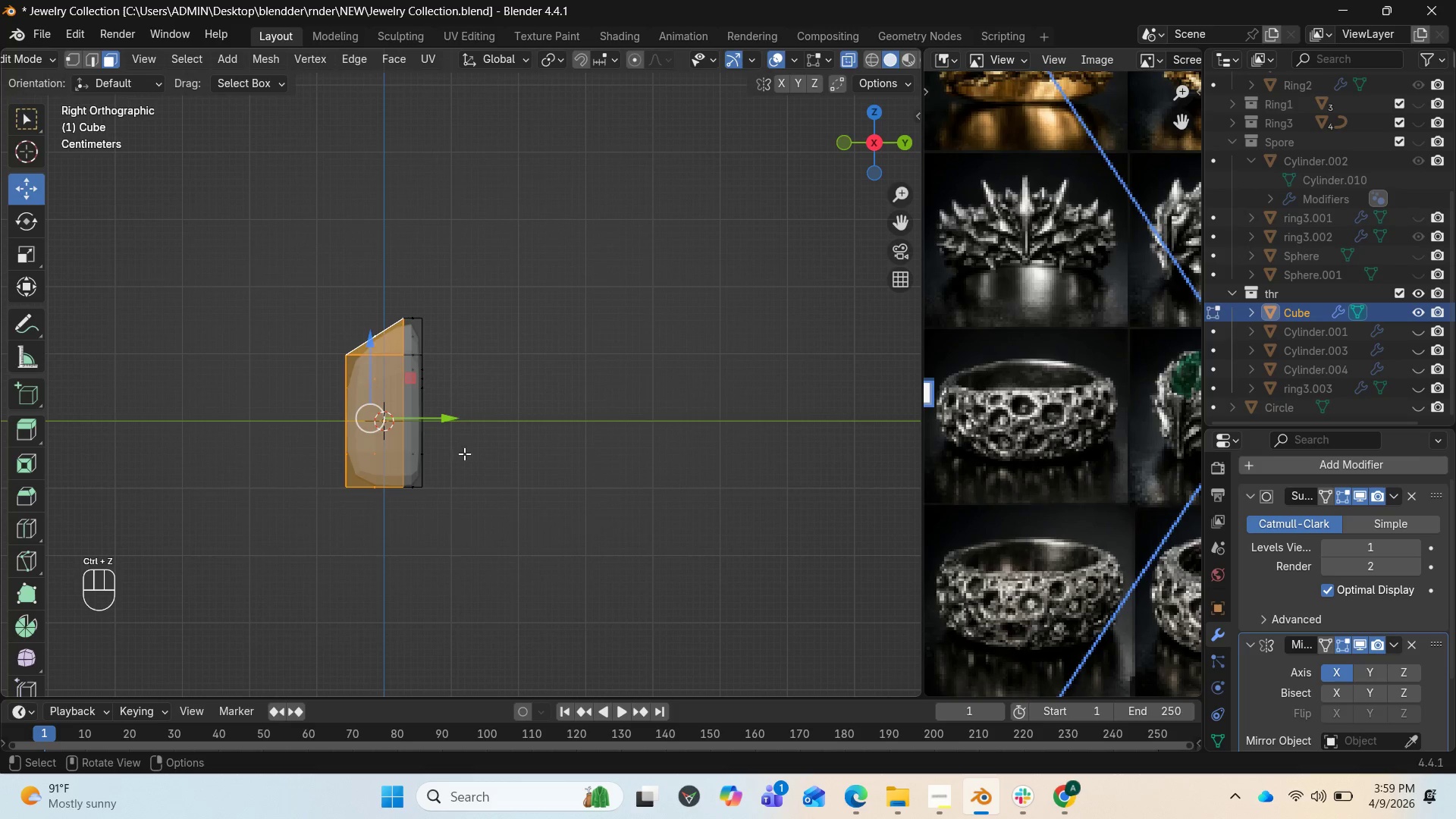 
left_click([479, 482])
 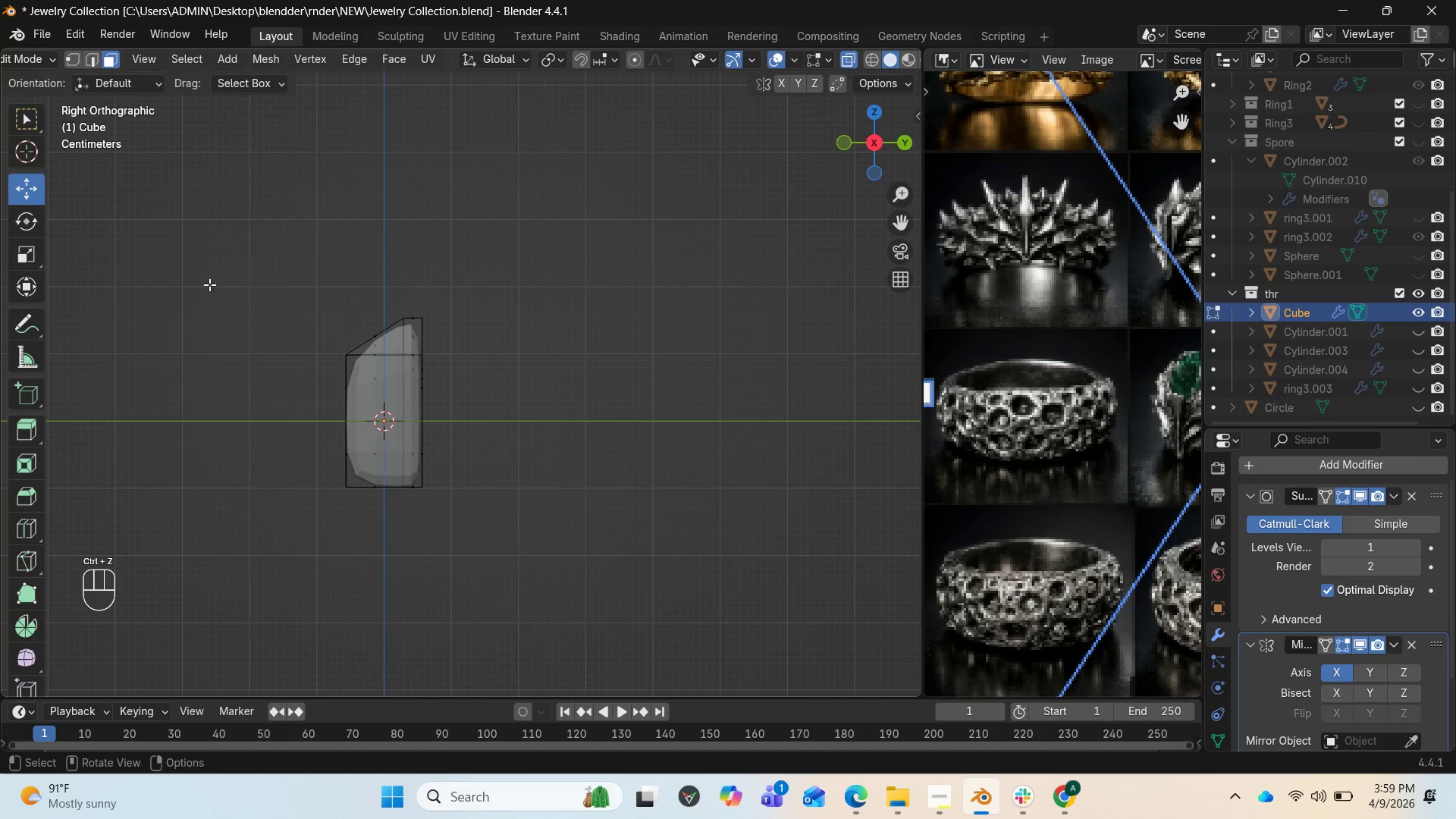 
left_click_drag(start_coordinate=[223, 248], to_coordinate=[366, 572])
 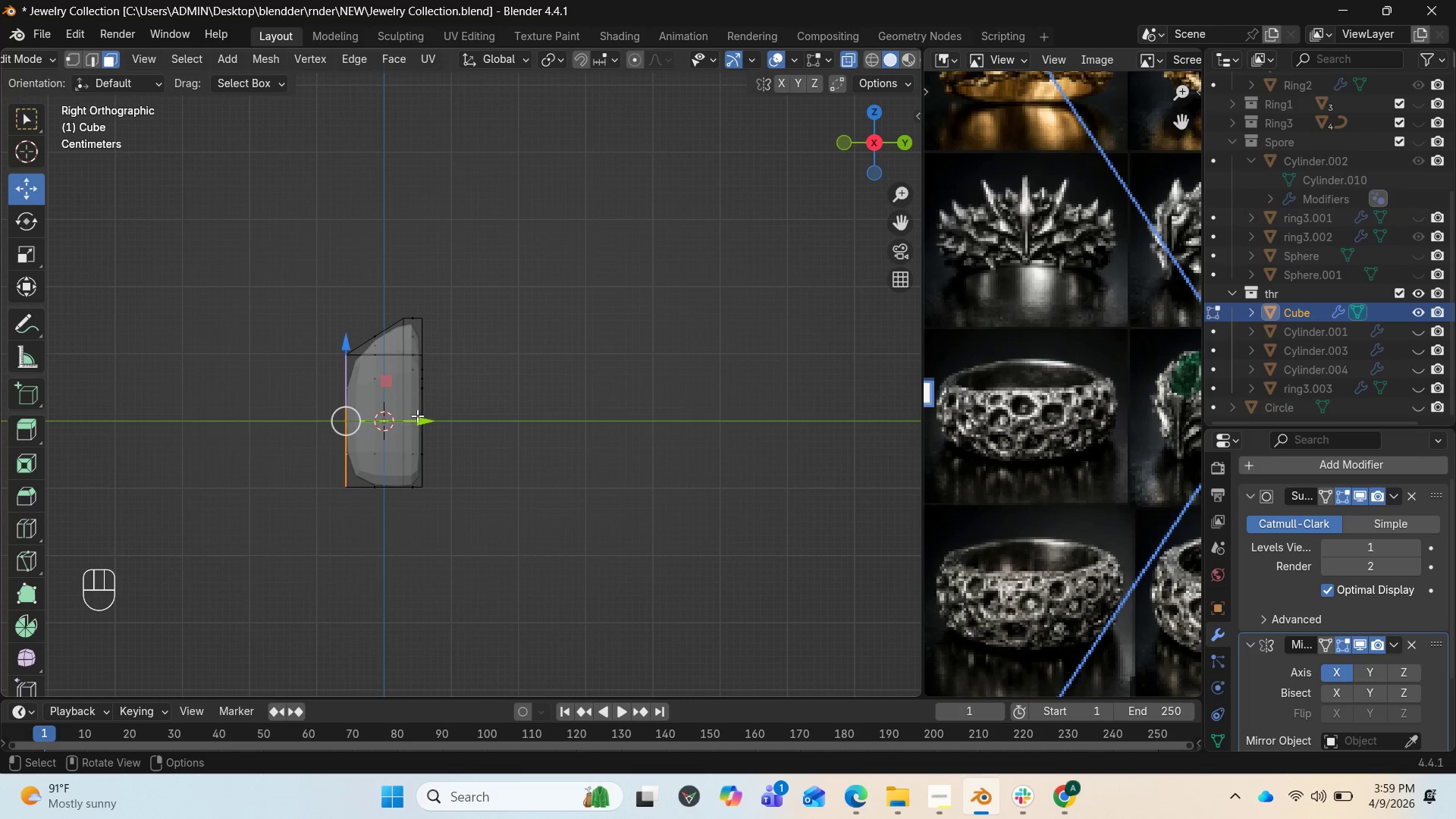 
left_click_drag(start_coordinate=[415, 423], to_coordinate=[450, 443])
 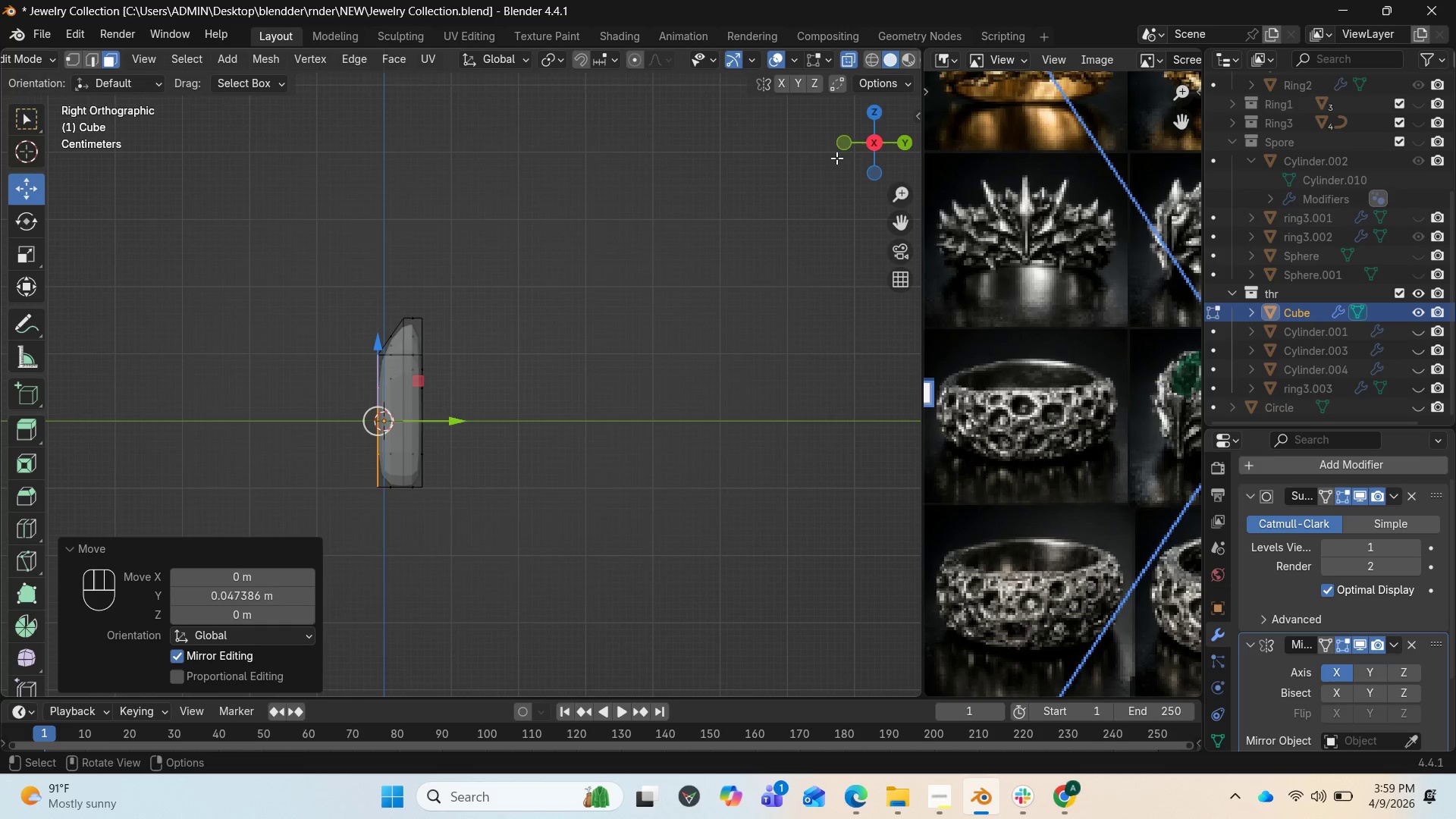 
left_click_drag(start_coordinate=[857, 149], to_coordinate=[577, 180])
 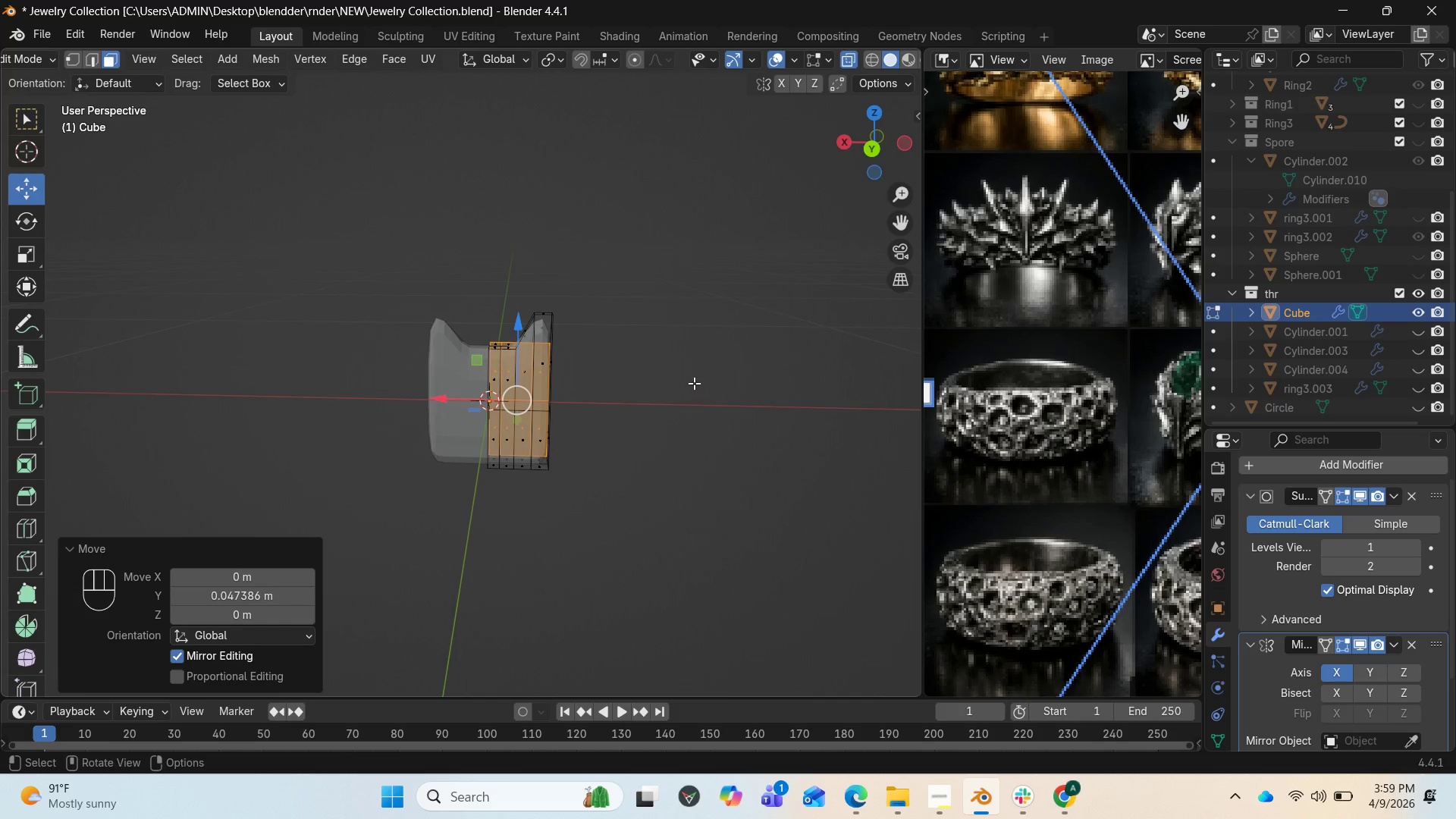 
scroll: coordinate [673, 376], scroll_direction: up, amount: 4.0
 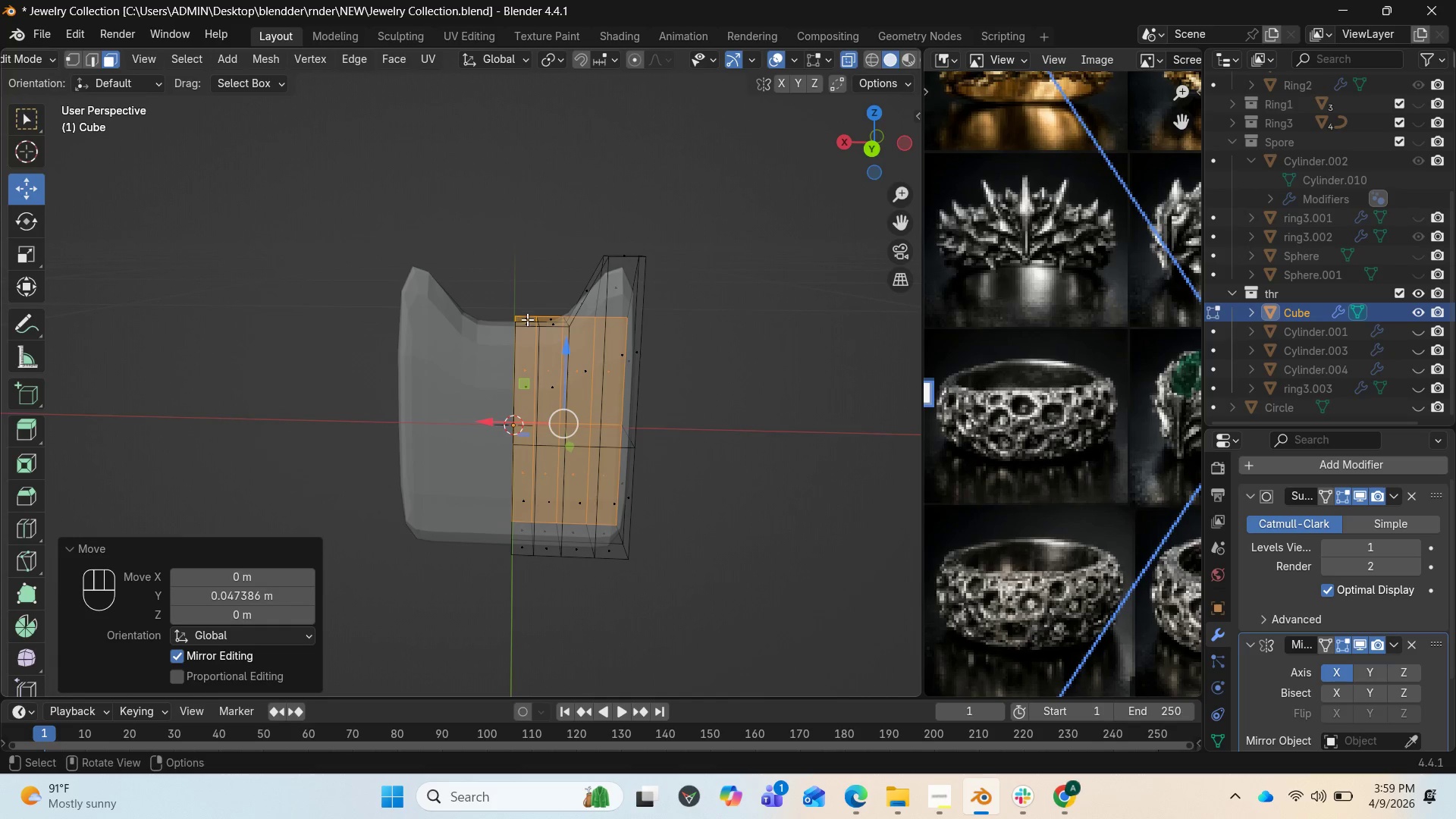 
left_click([527, 323])
 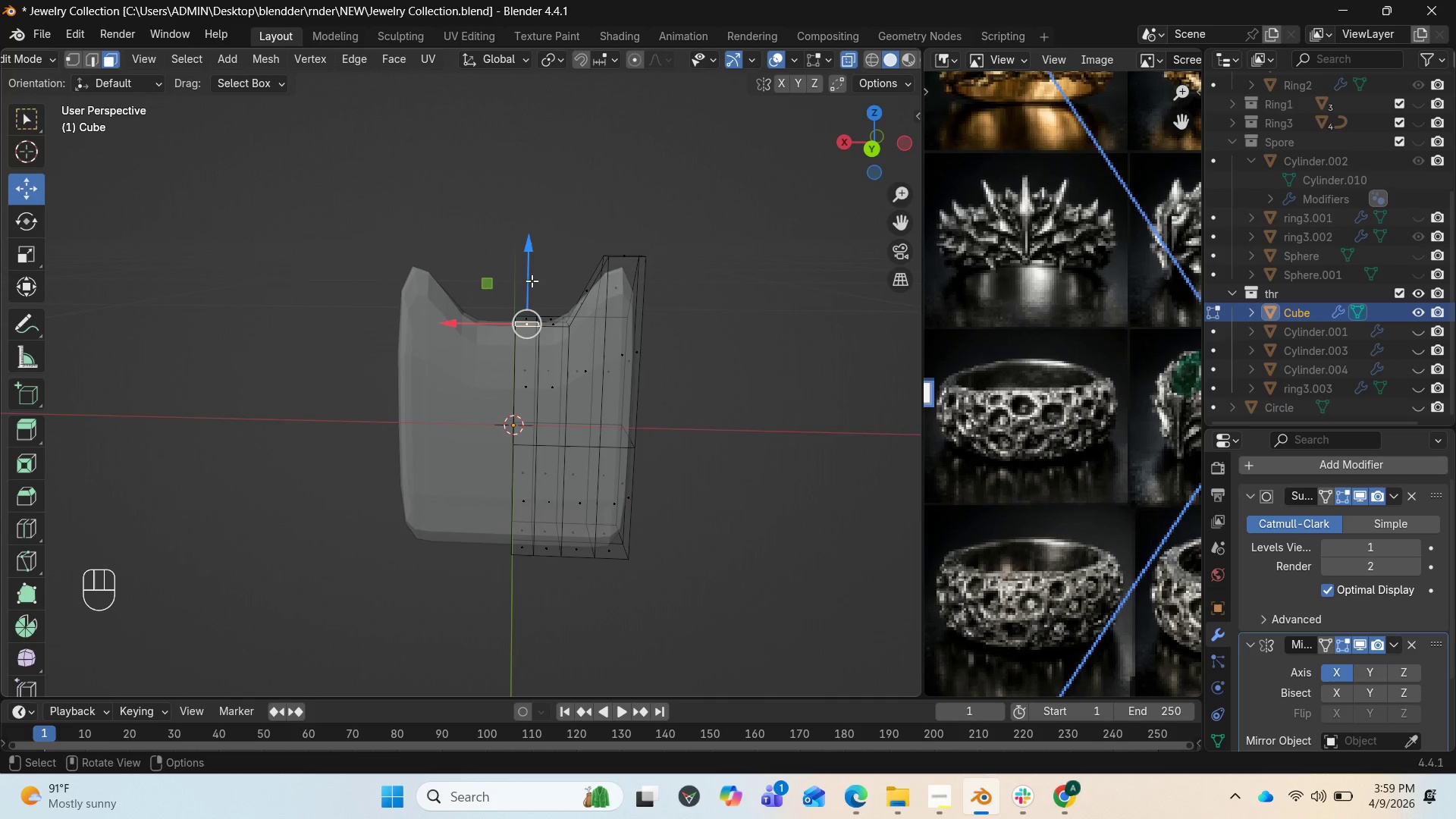 
left_click_drag(start_coordinate=[530, 276], to_coordinate=[541, 215])
 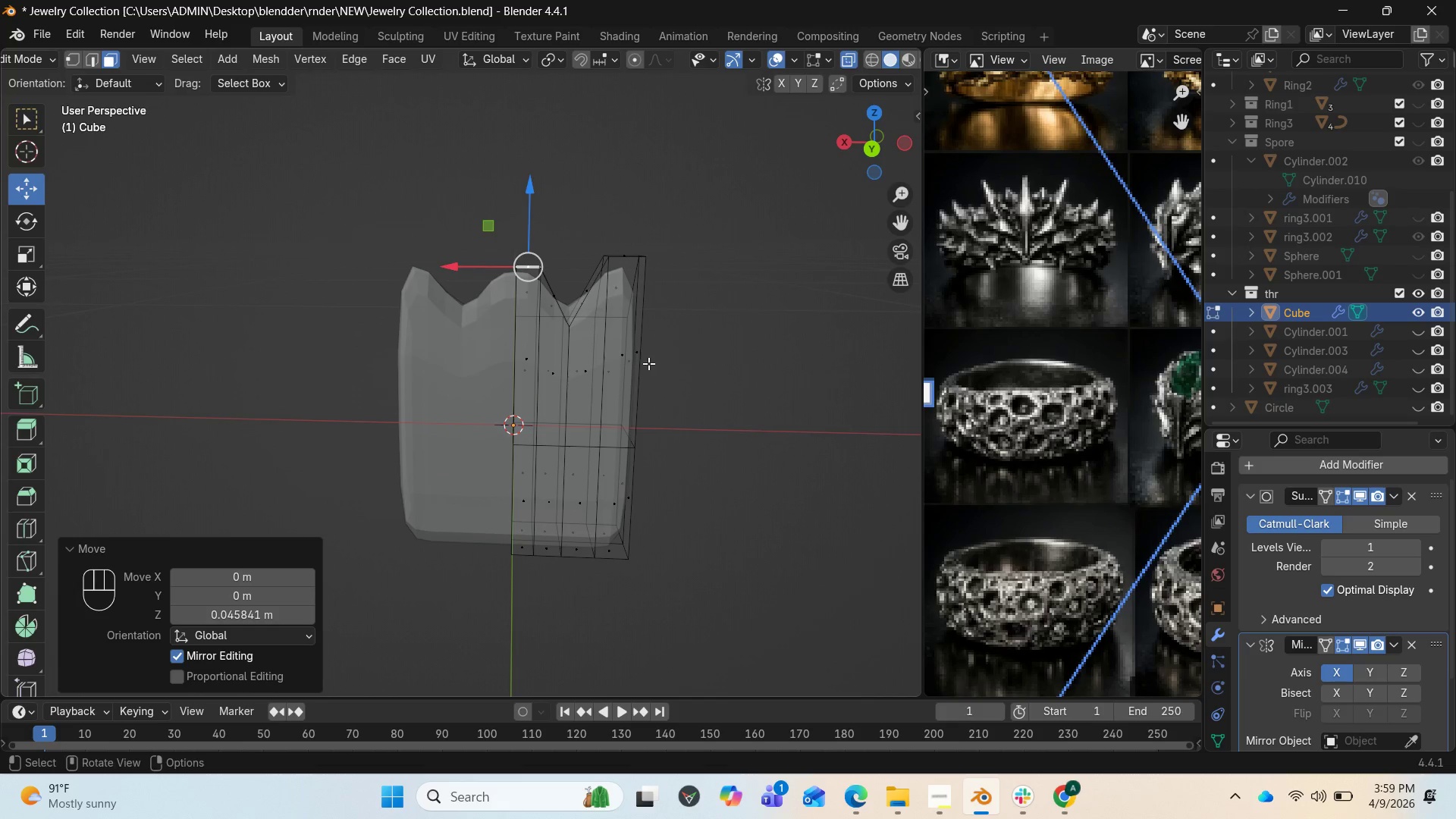 
key(Control+Z)
 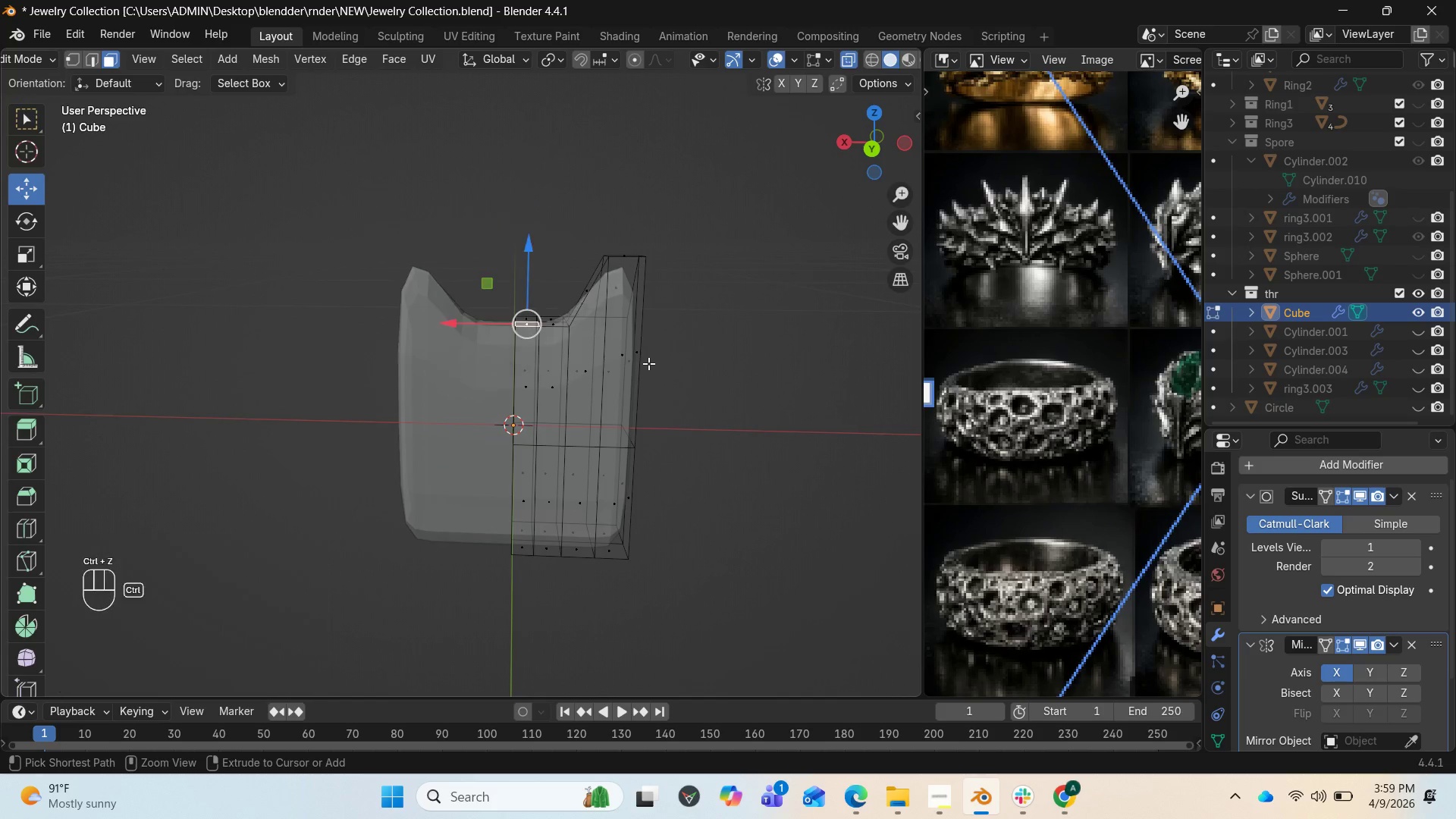 
key(Control+Z)
 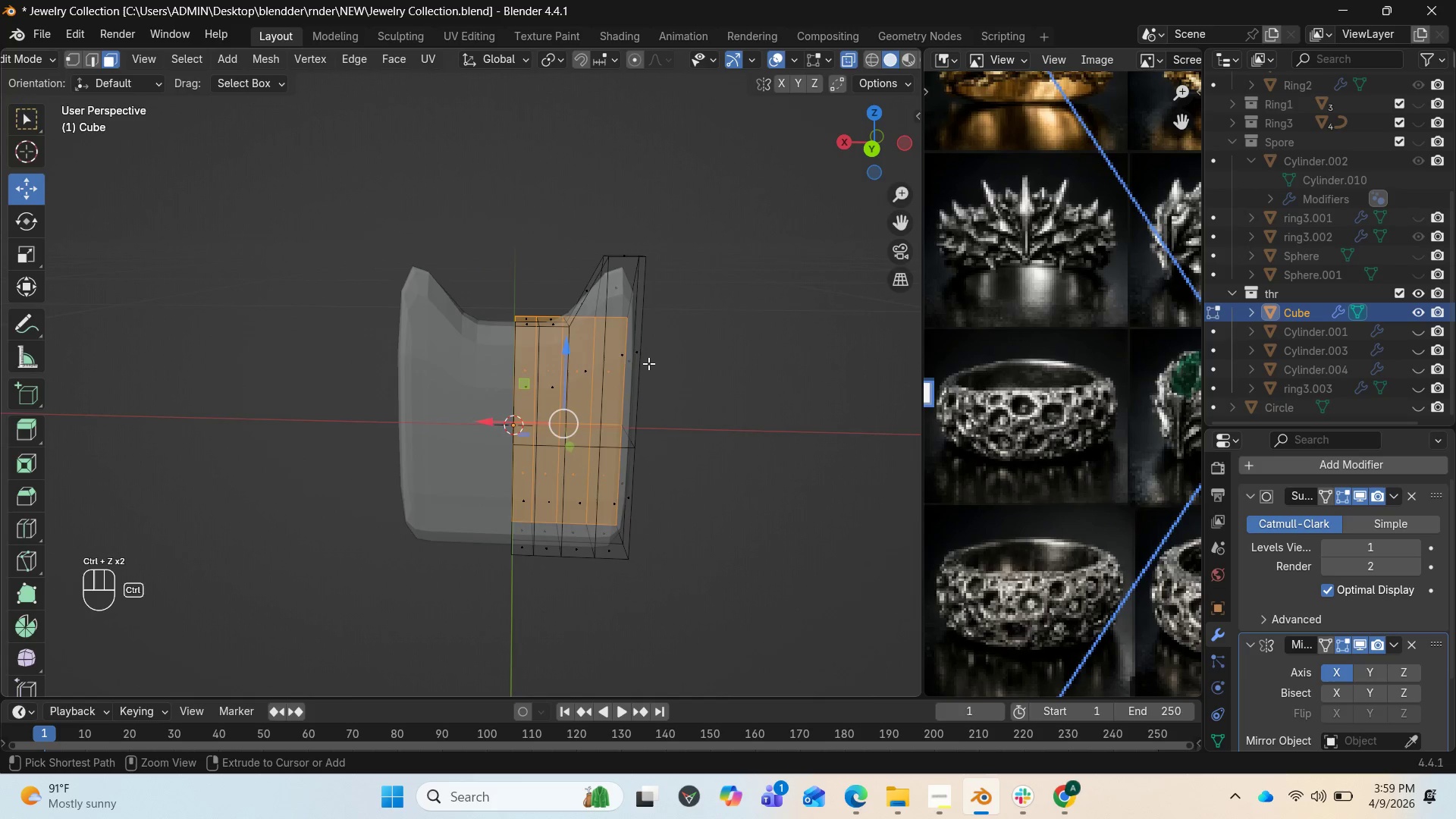 
key(Control+Z)
 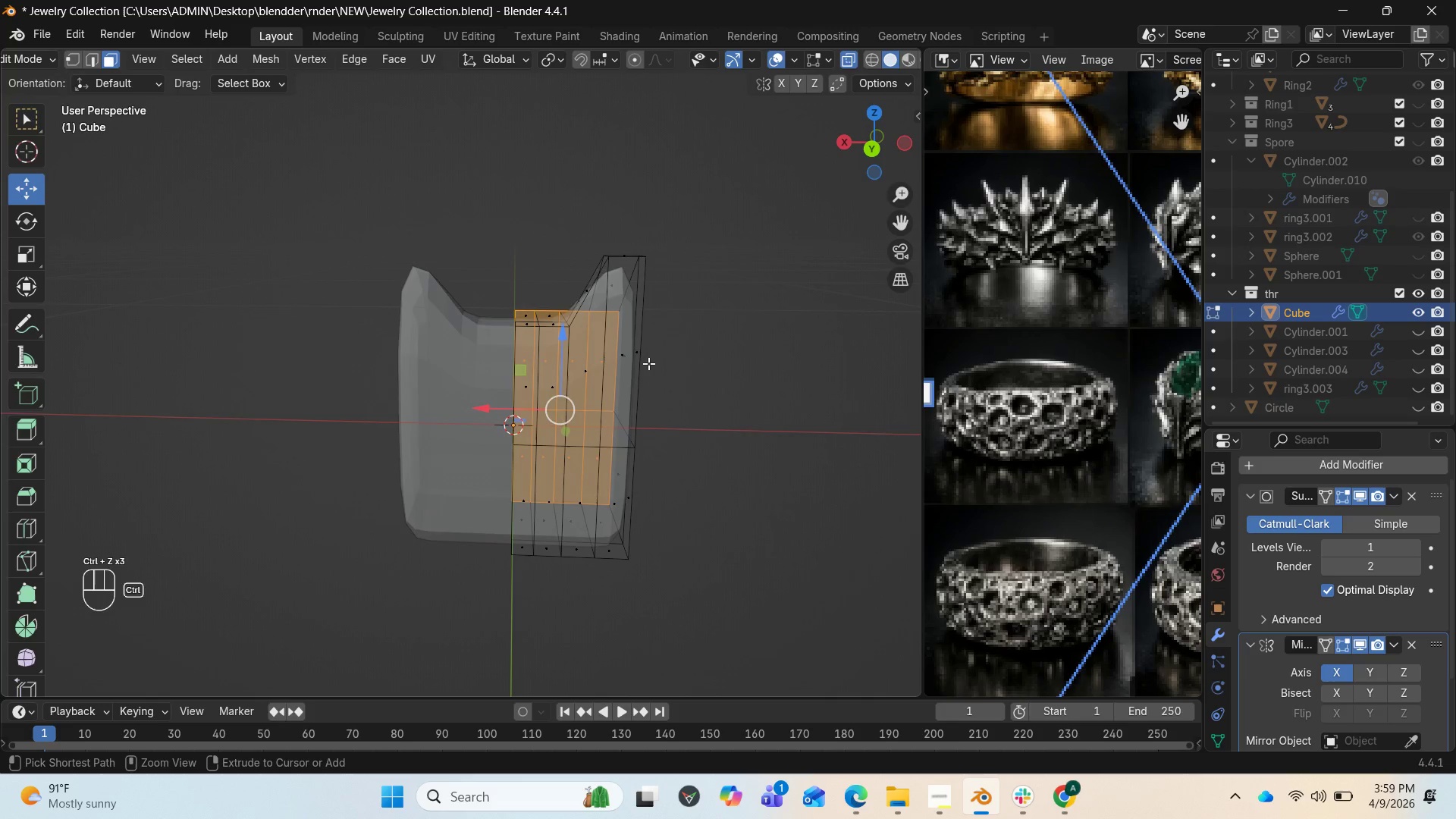 
key(Control+Z)
 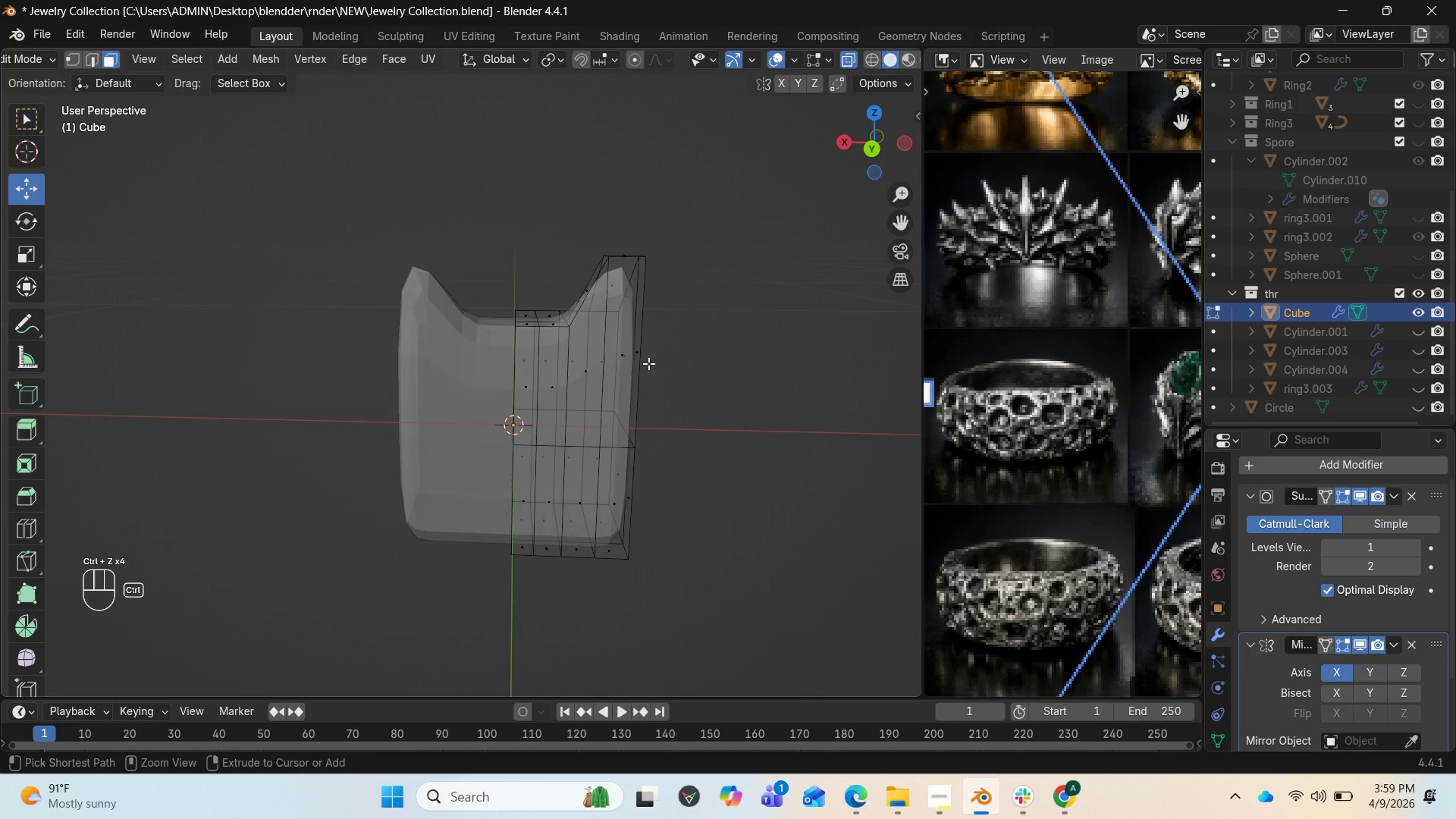 
key(Control+Z)
 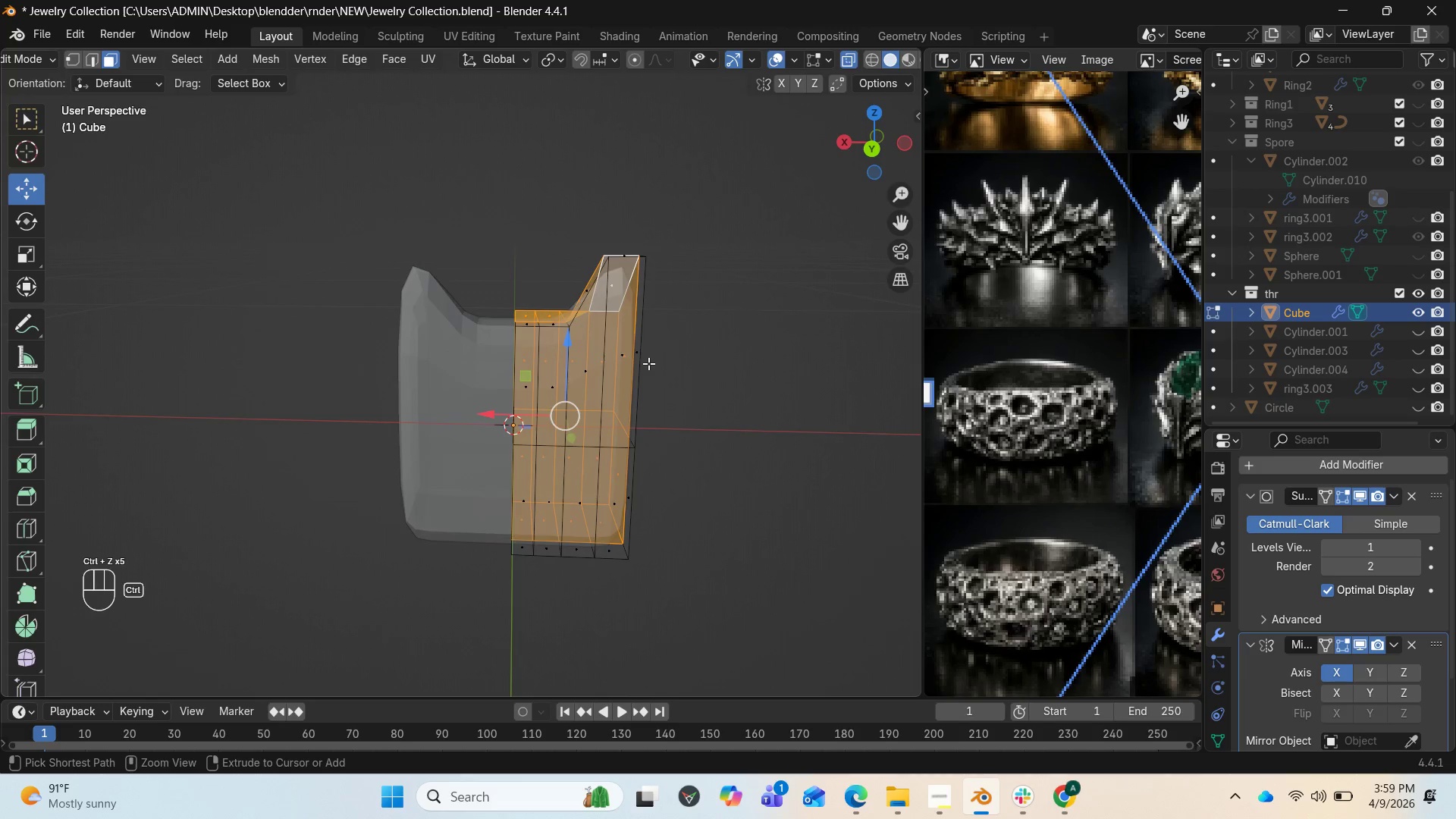 
key(Control+Z)
 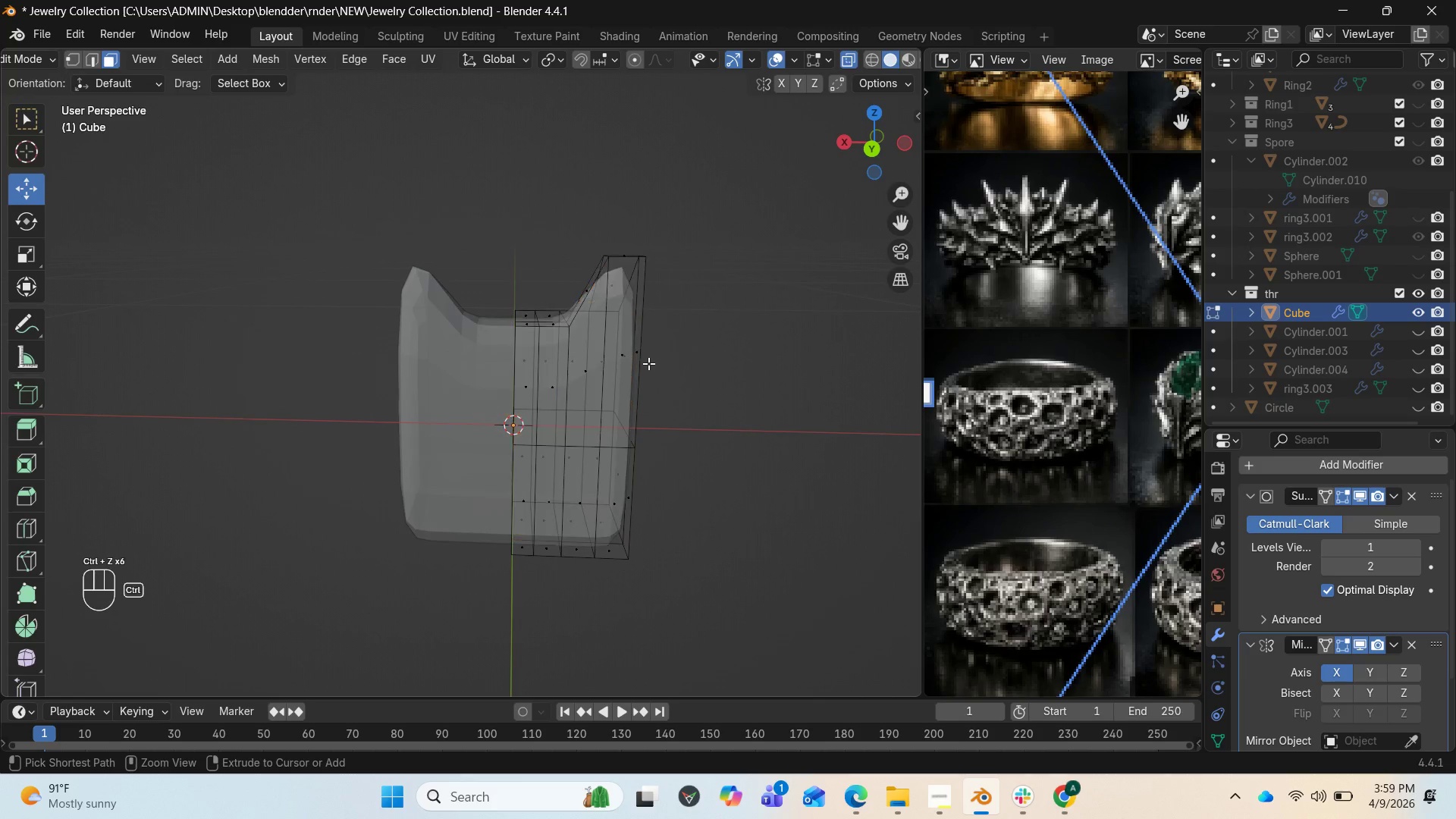 
key(Control+Z)
 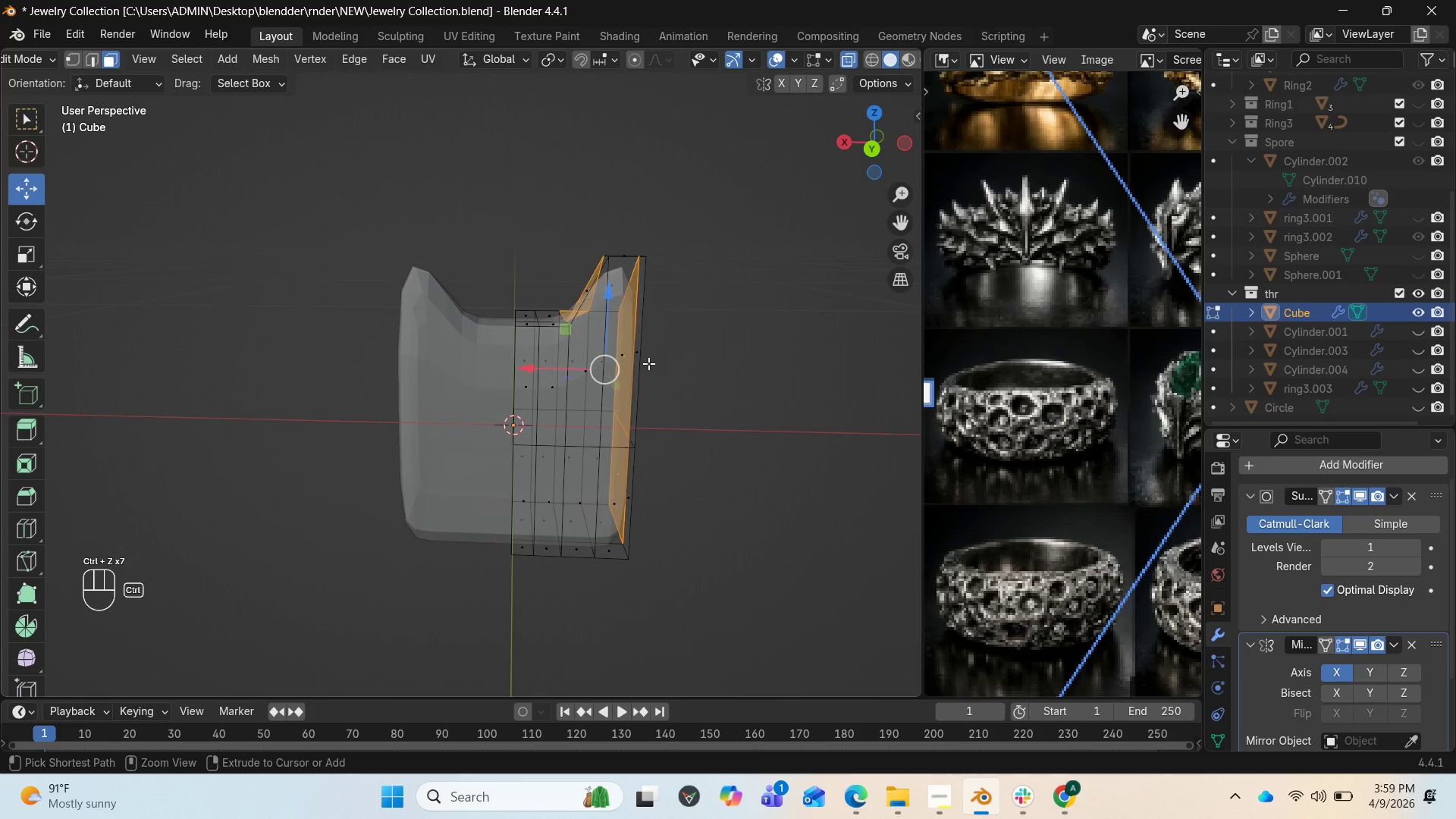 
key(Control+Z)
 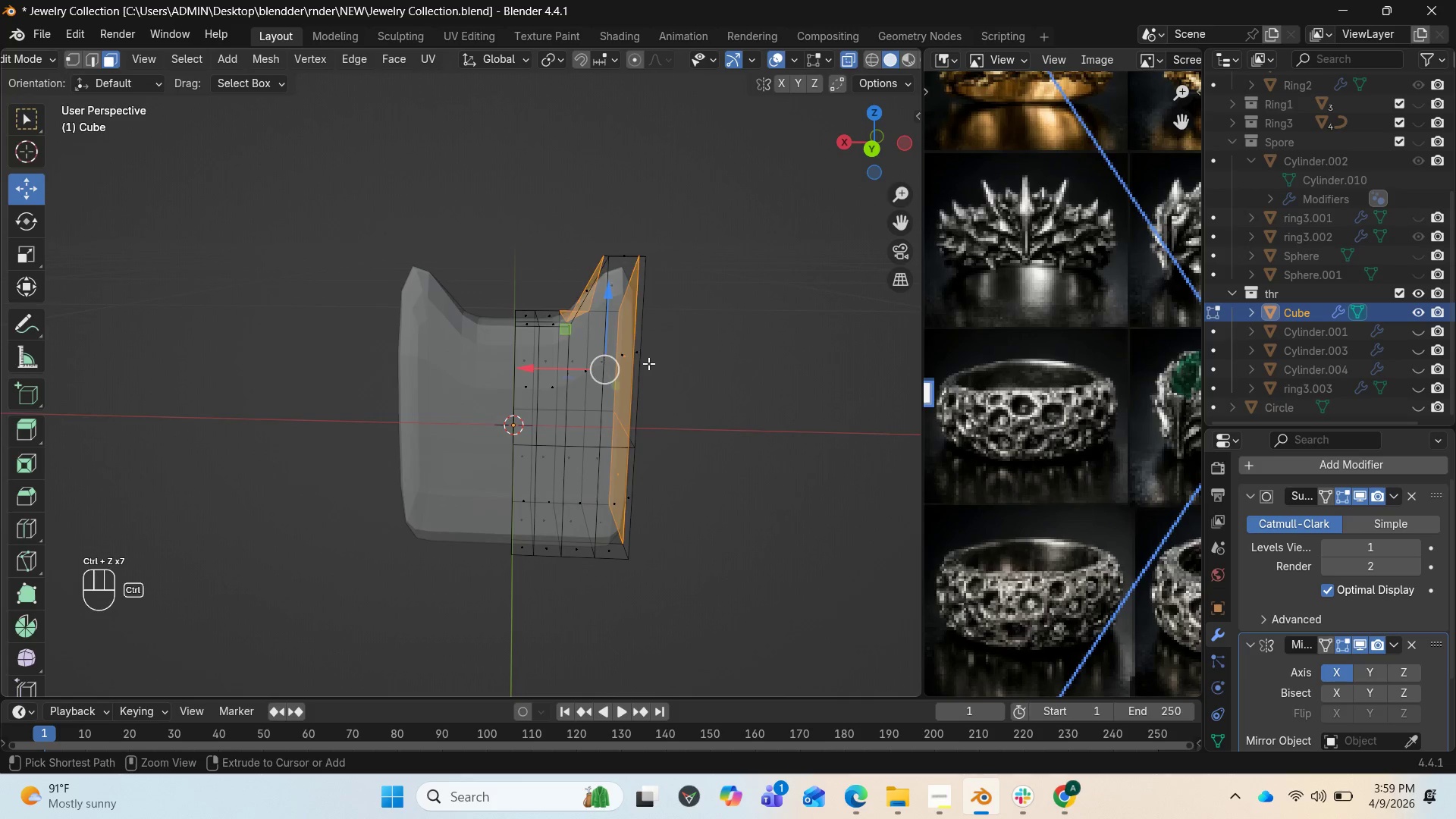 
key(Control+Z)
 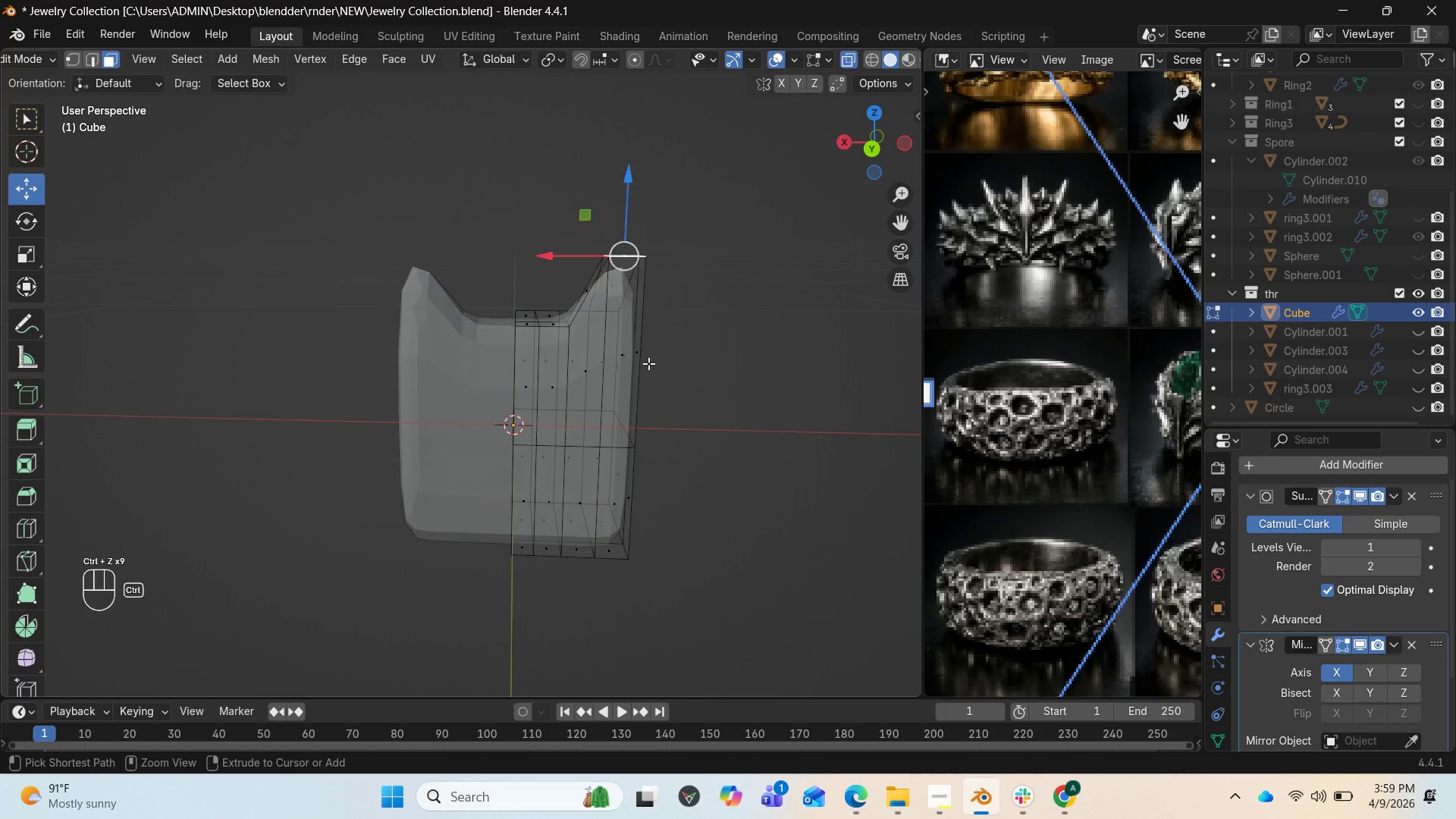 
key(Control+Z)
 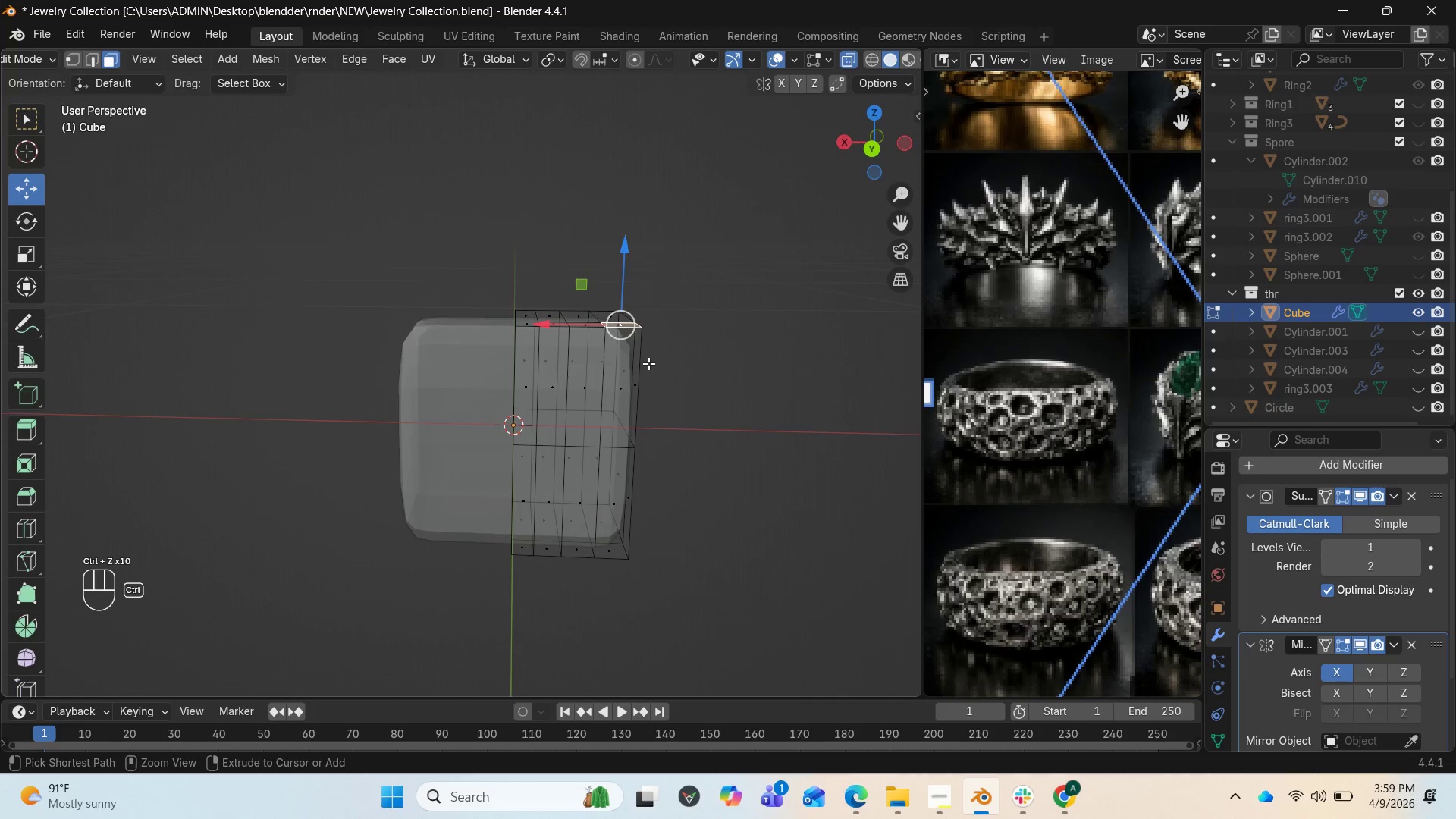 
key(Control+Z)
 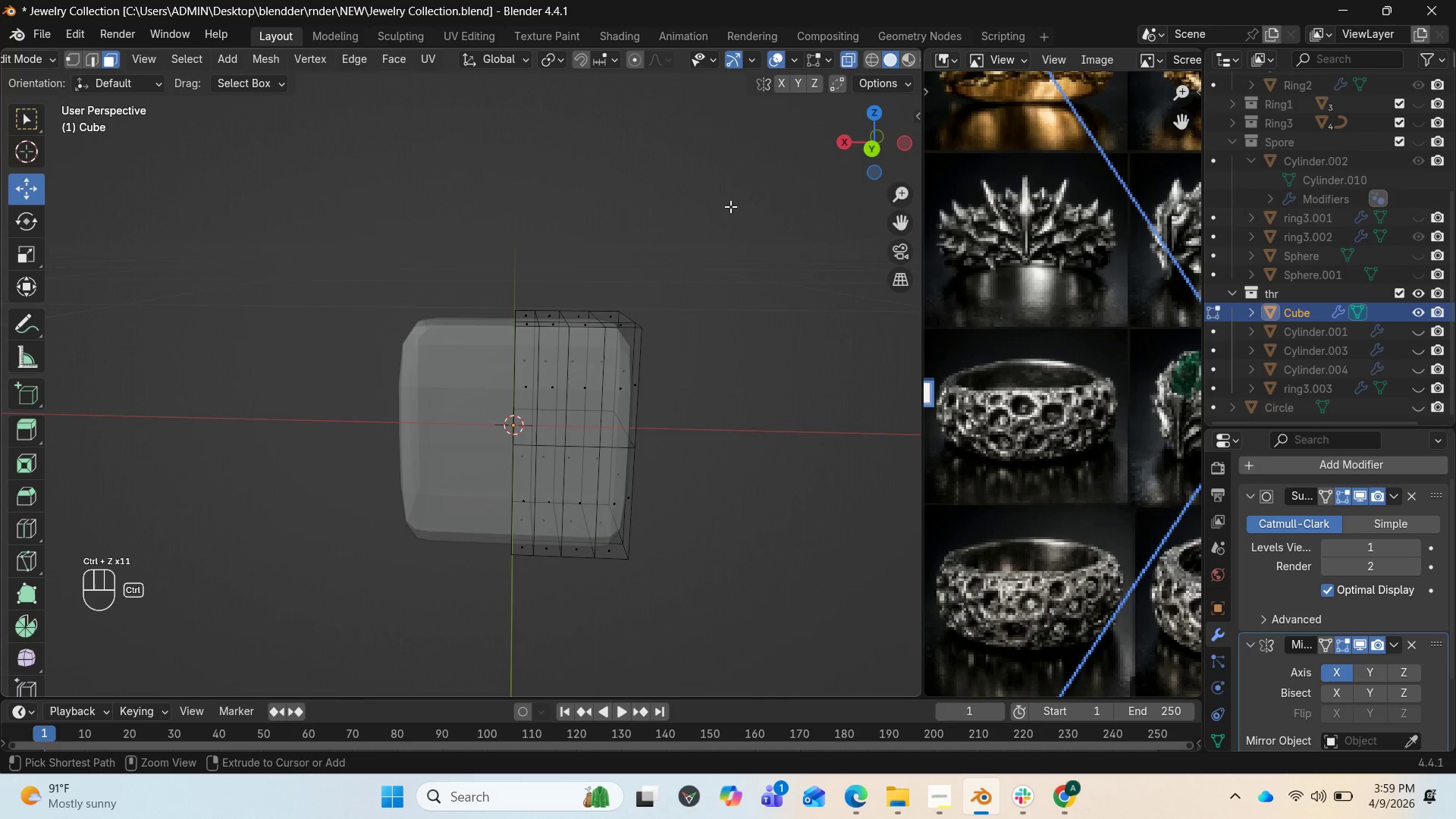 
key(Control+Z)
 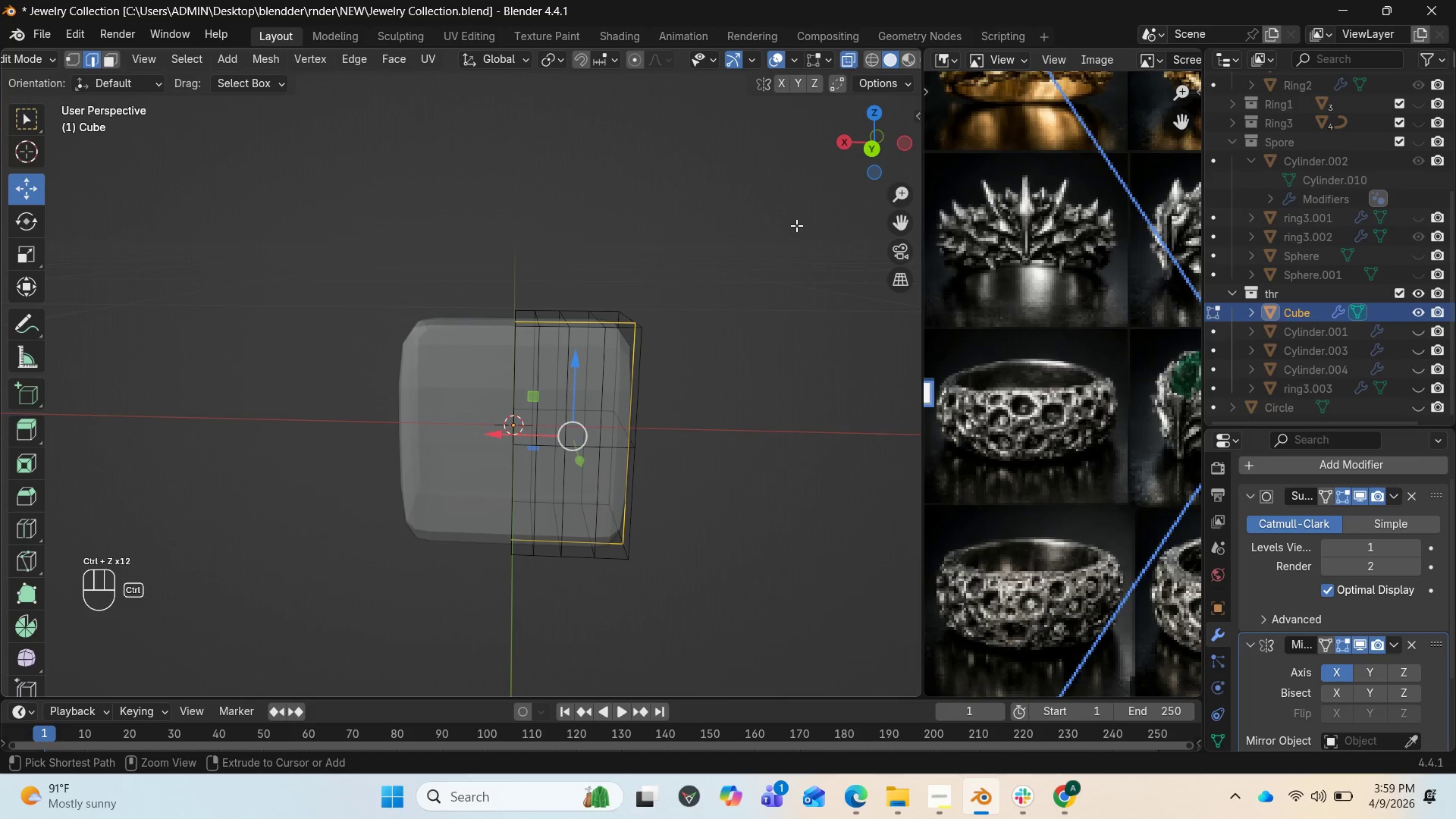 
left_click_drag(start_coordinate=[877, 137], to_coordinate=[672, 155])
 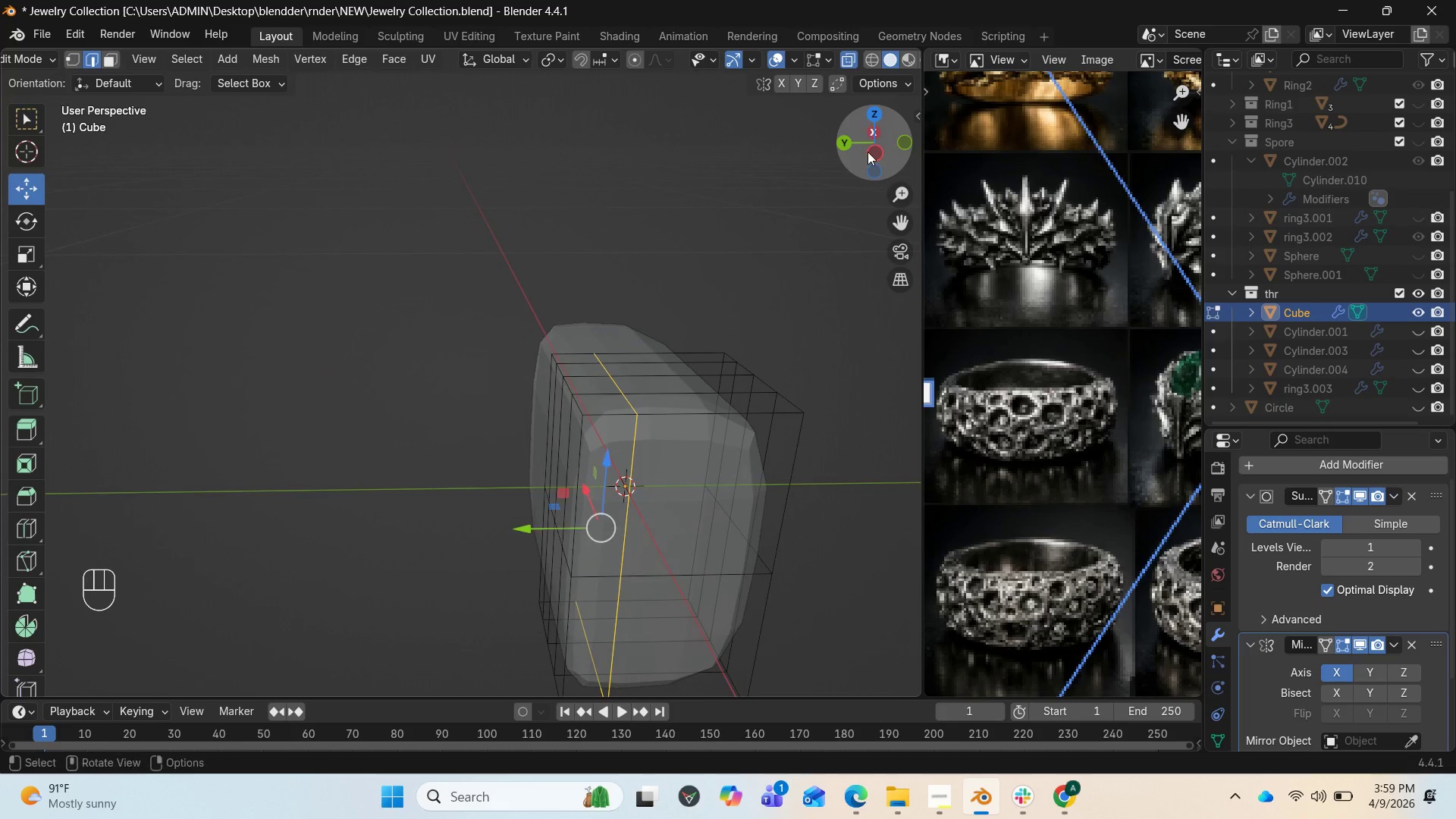 
key(Control+Z)
 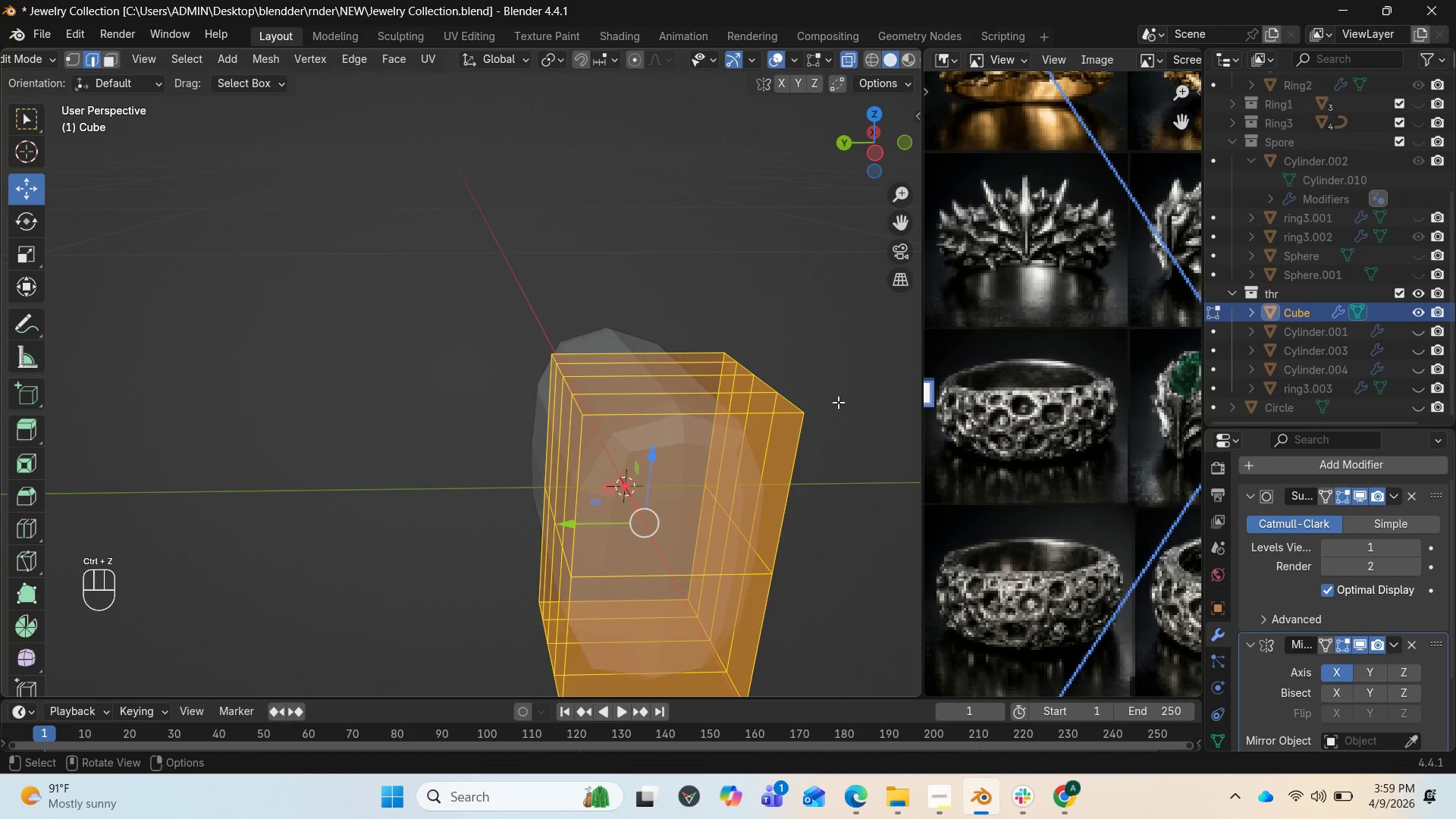 
scroll: coordinate [833, 411], scroll_direction: down, amount: 2.0
 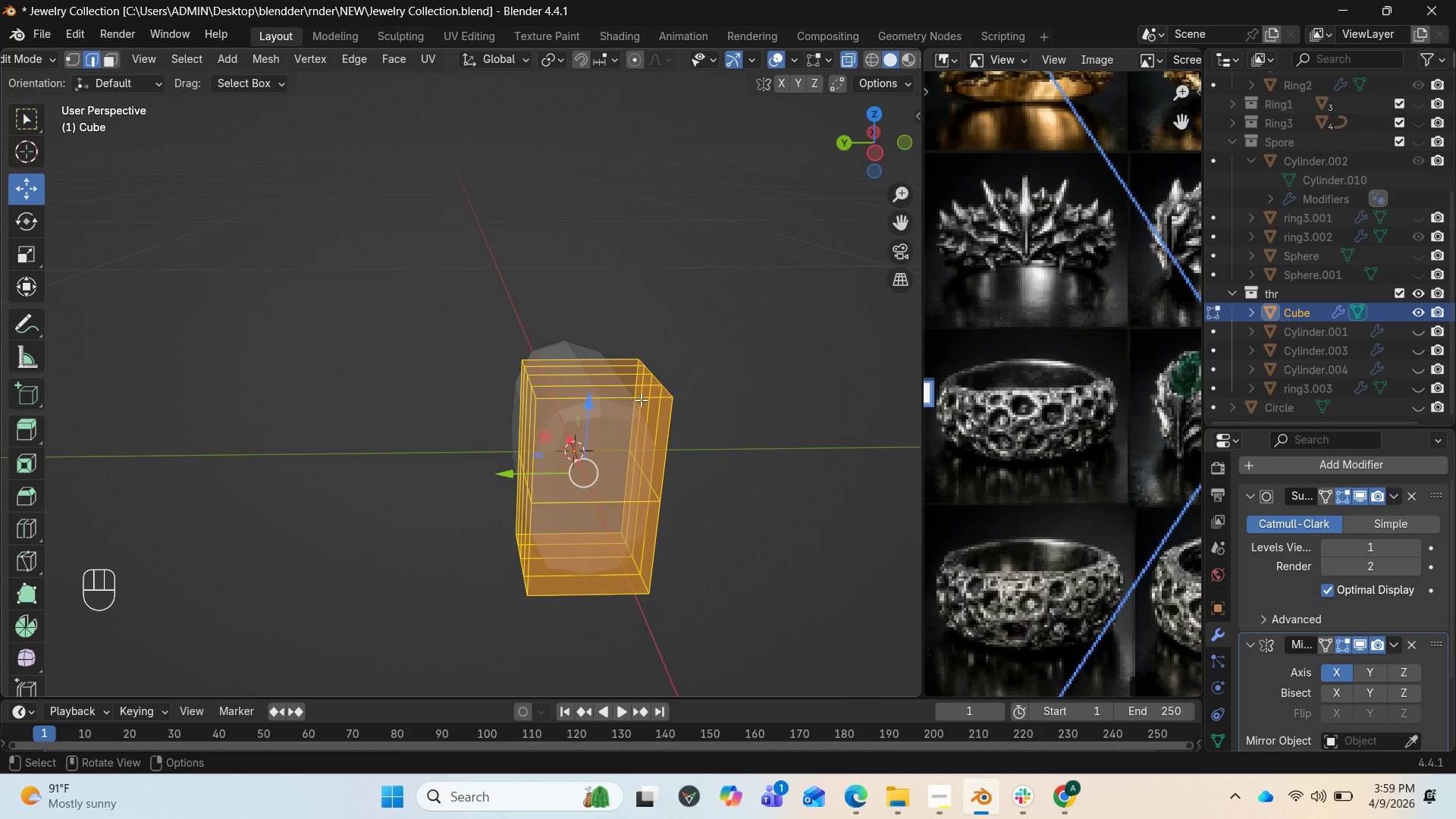 
key(Numpad3)
 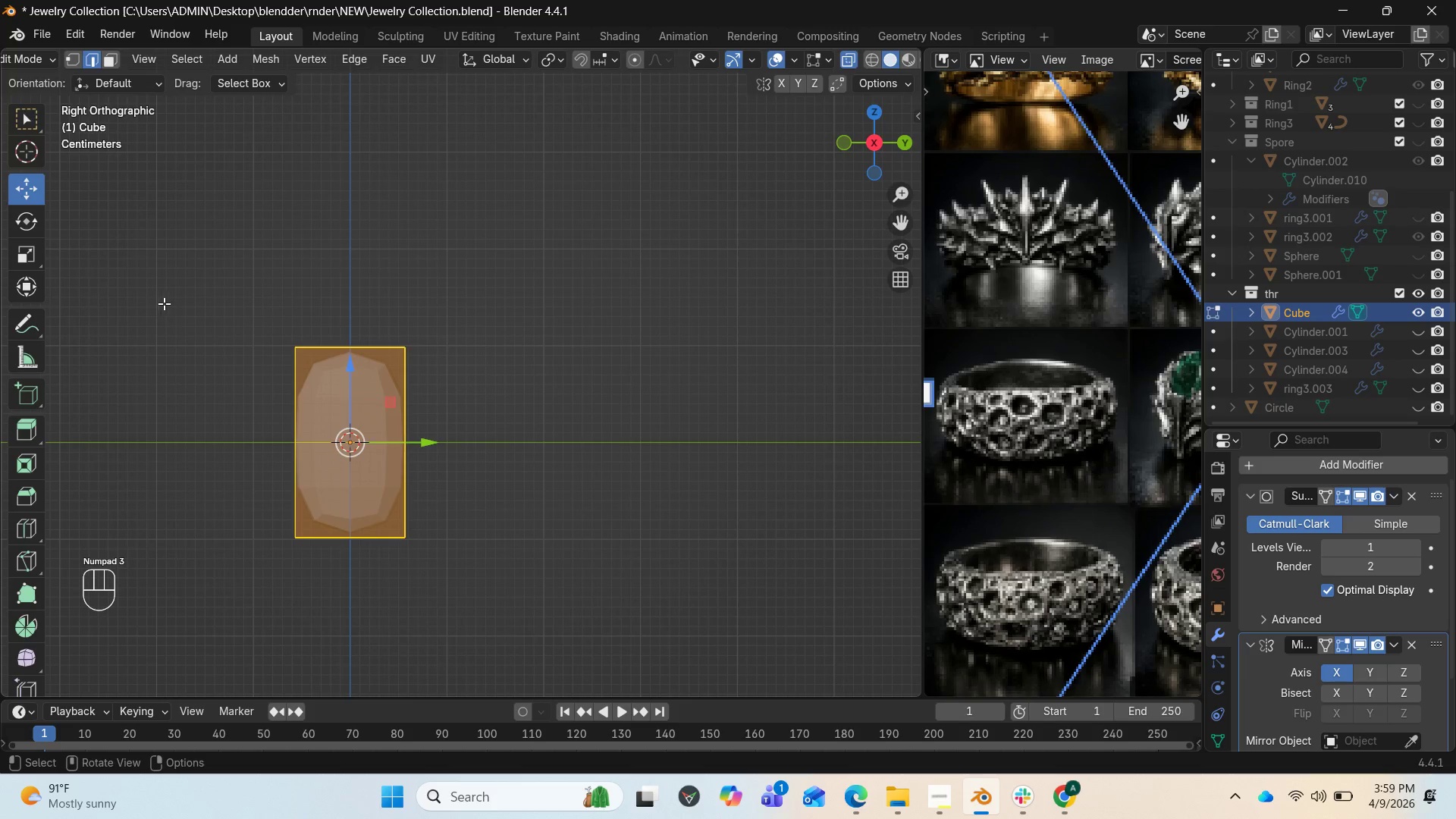 
left_click_drag(start_coordinate=[213, 249], to_coordinate=[377, 696])
 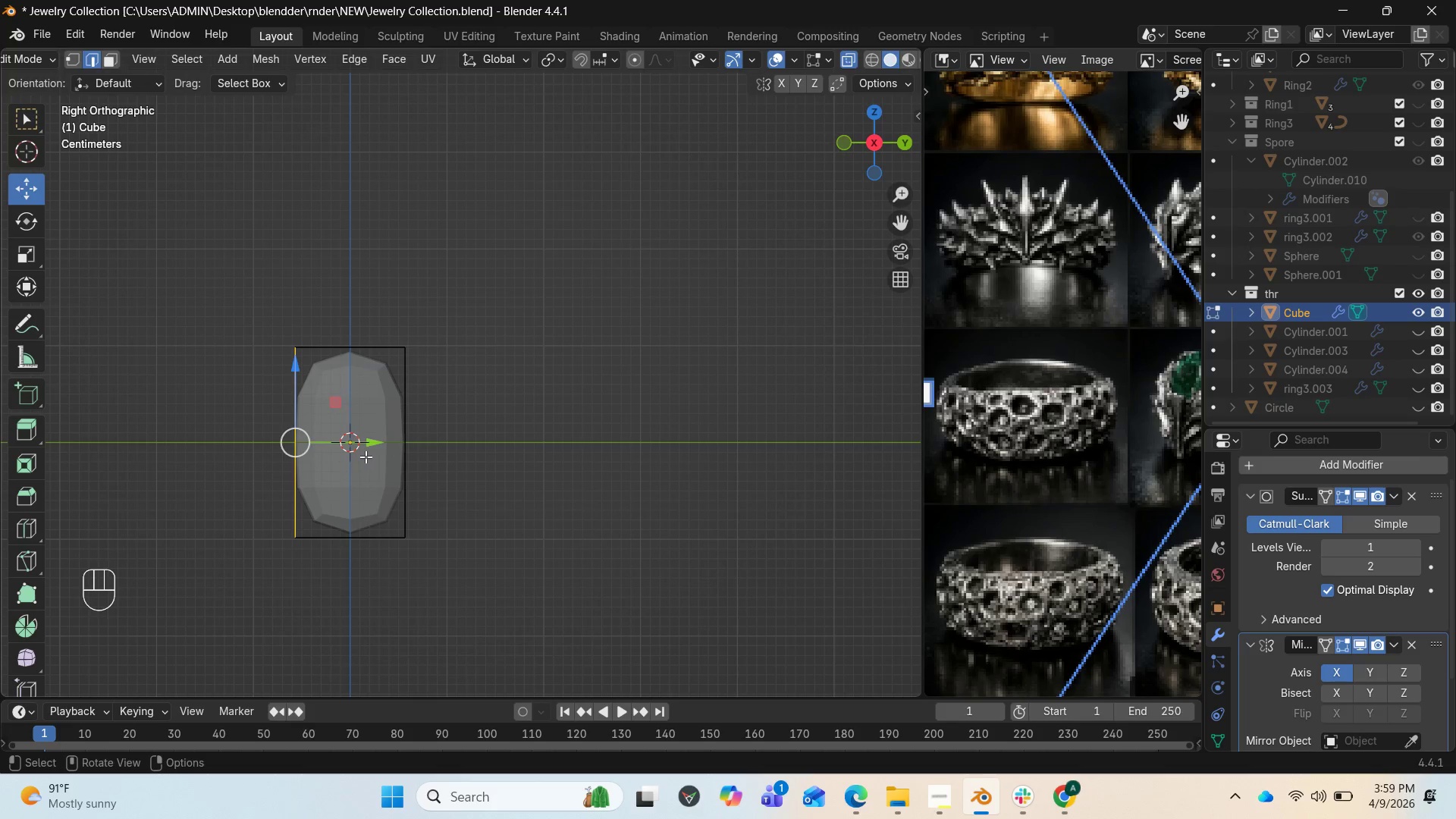 
left_click_drag(start_coordinate=[366, 445], to_coordinate=[410, 456])
 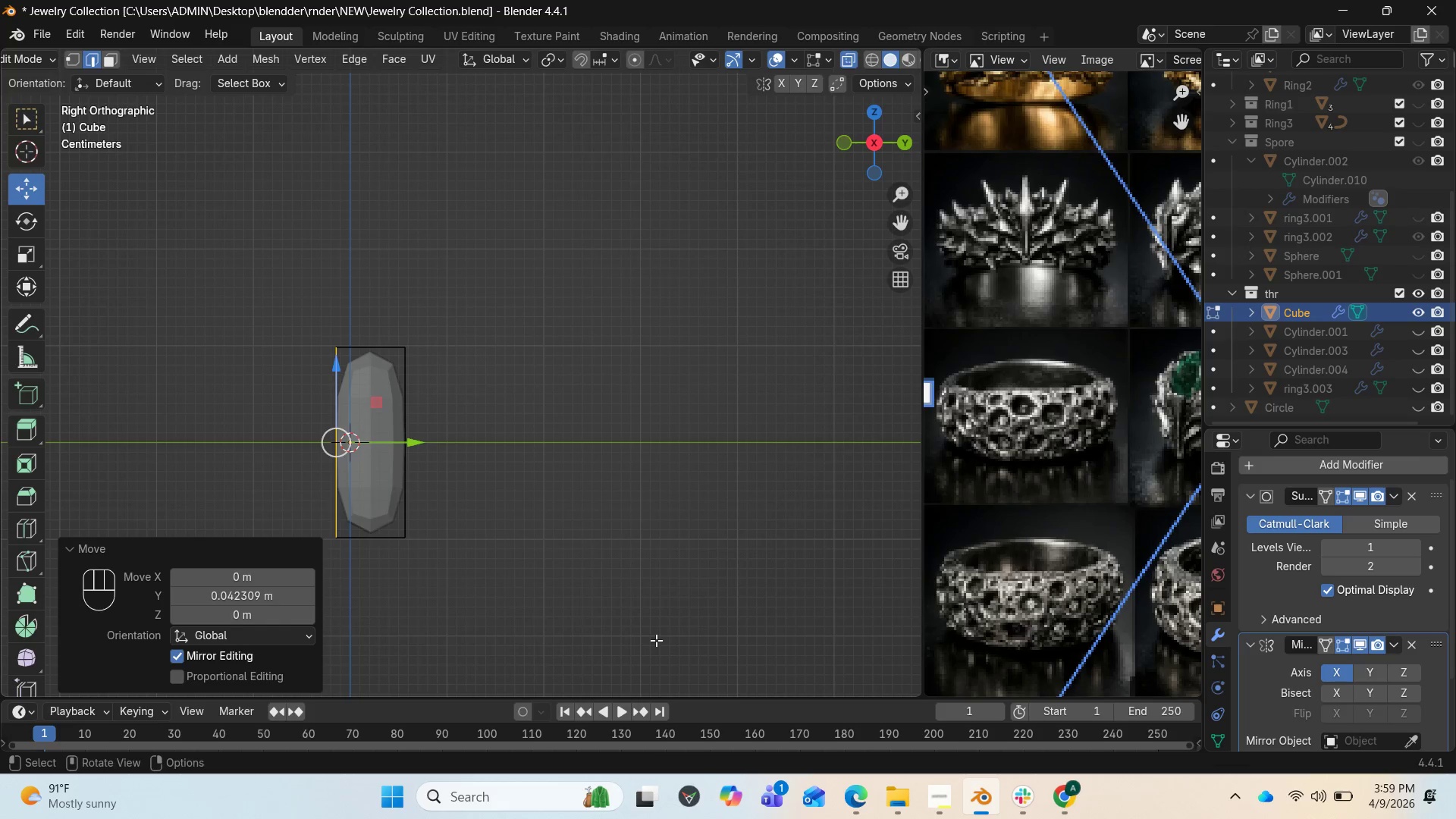 
key(Numpad1)
 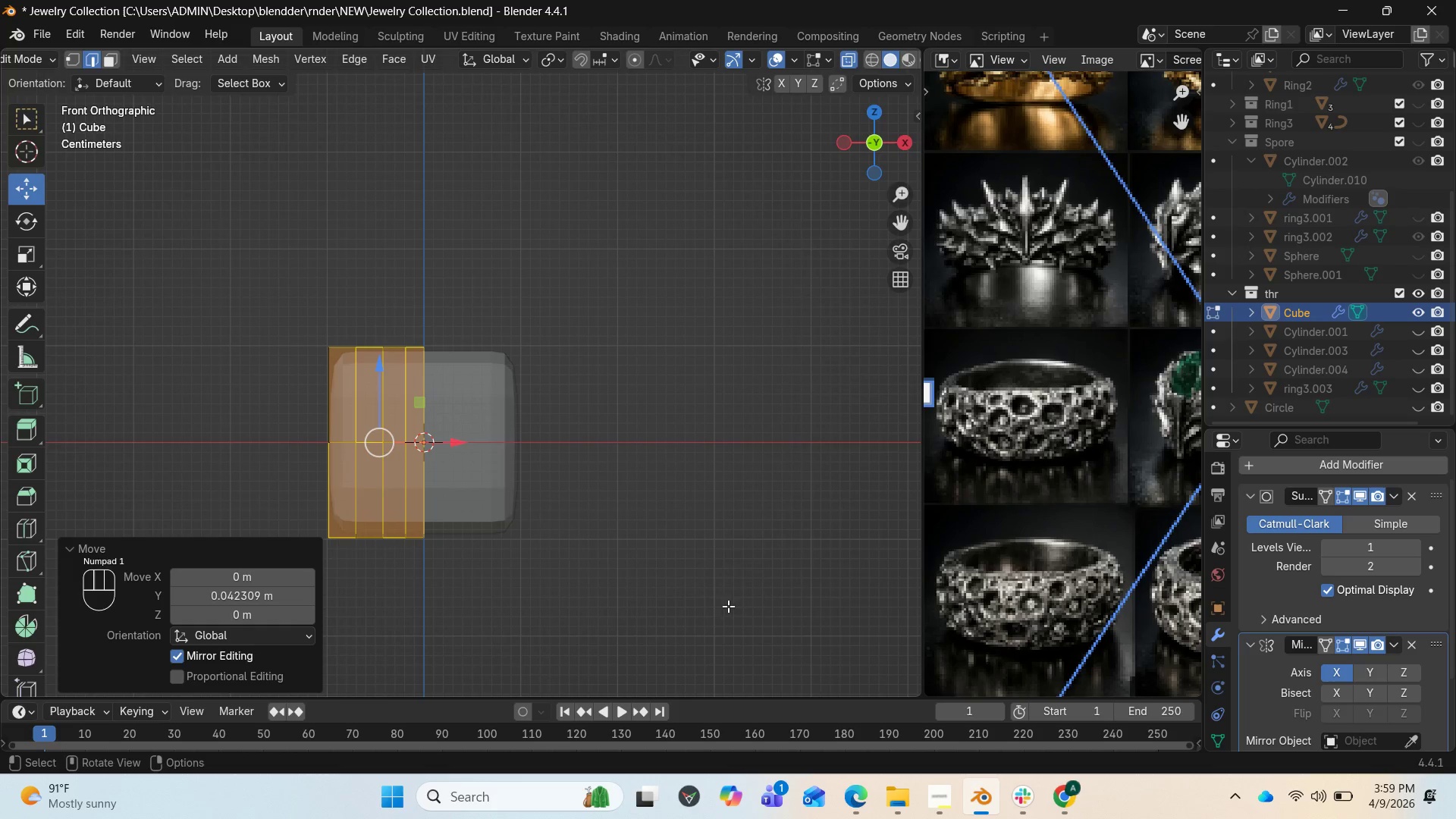 
scroll: coordinate [562, 435], scroll_direction: up, amount: 3.0
 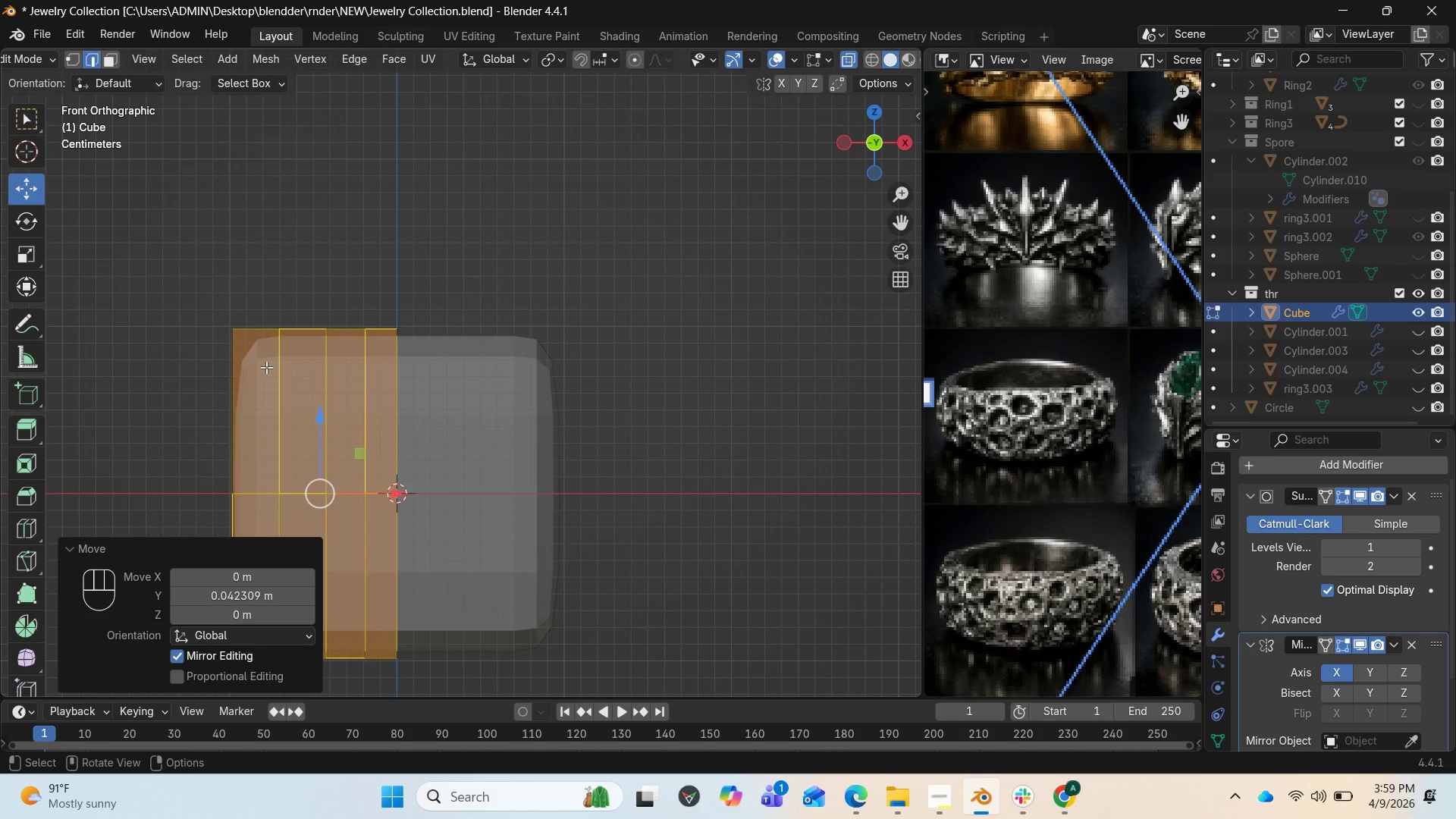 
wait(10.17)
 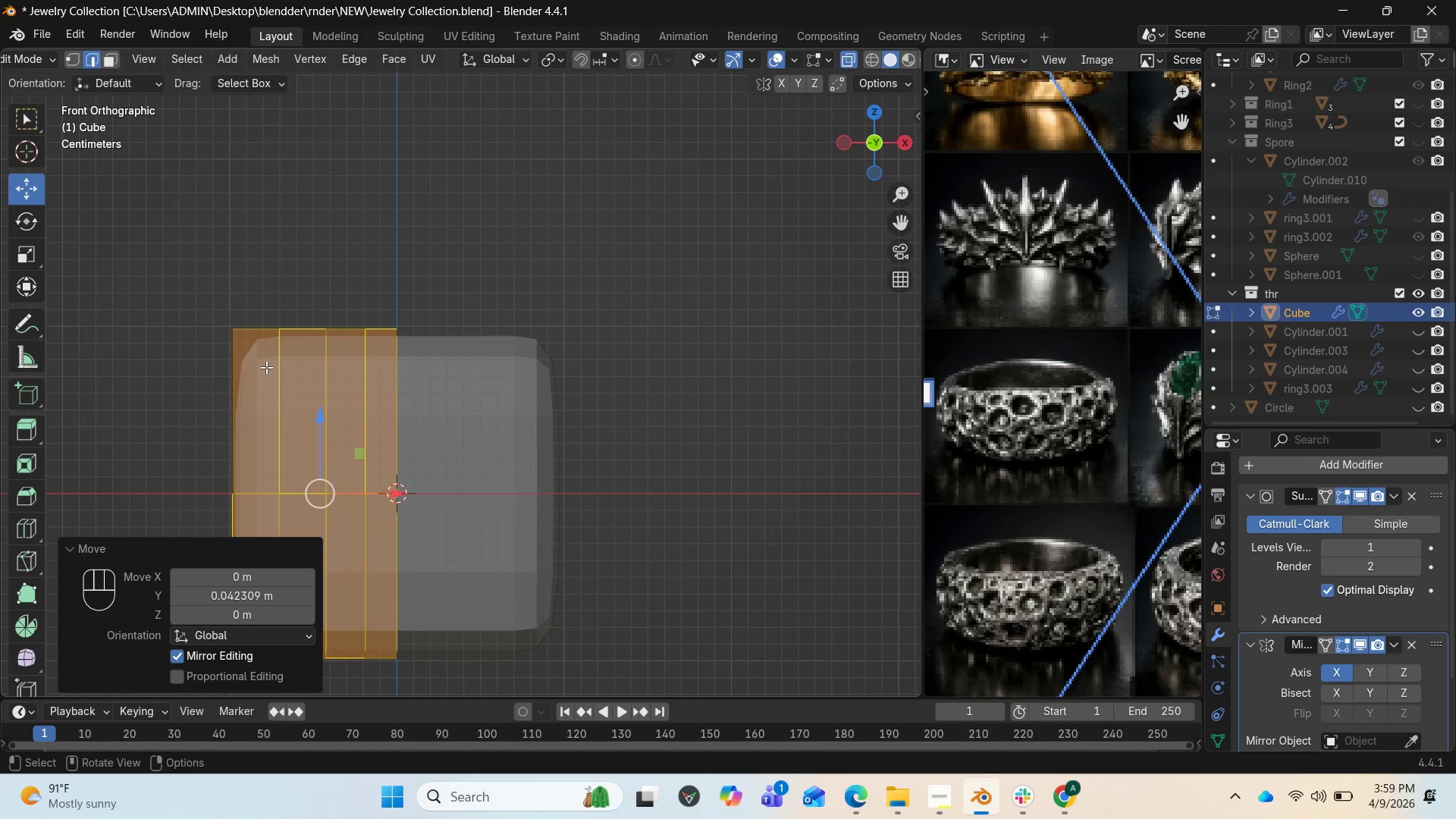 
scroll: coordinate [339, 400], scroll_direction: down, amount: 2.0
 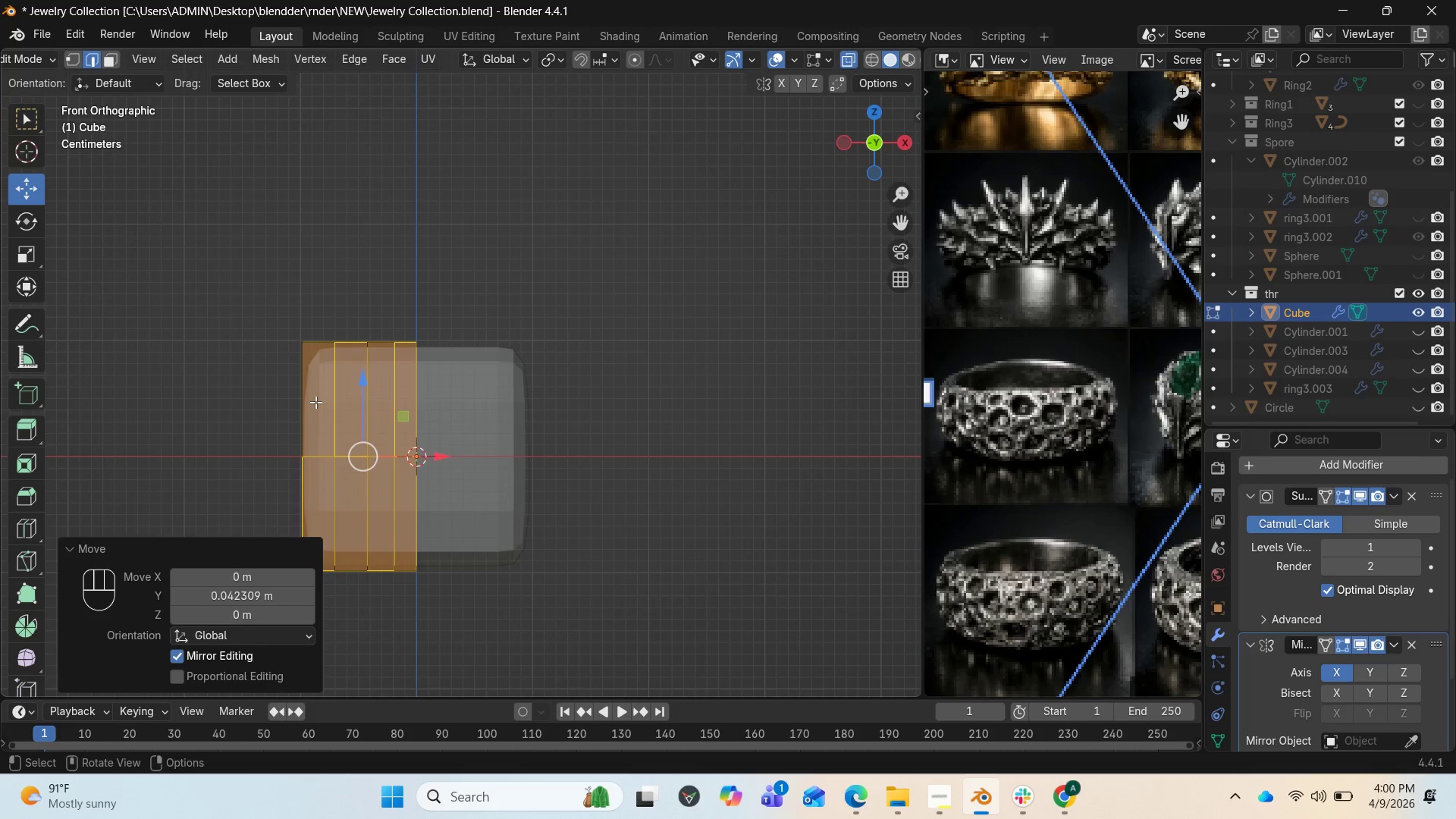 
wait(9.62)
 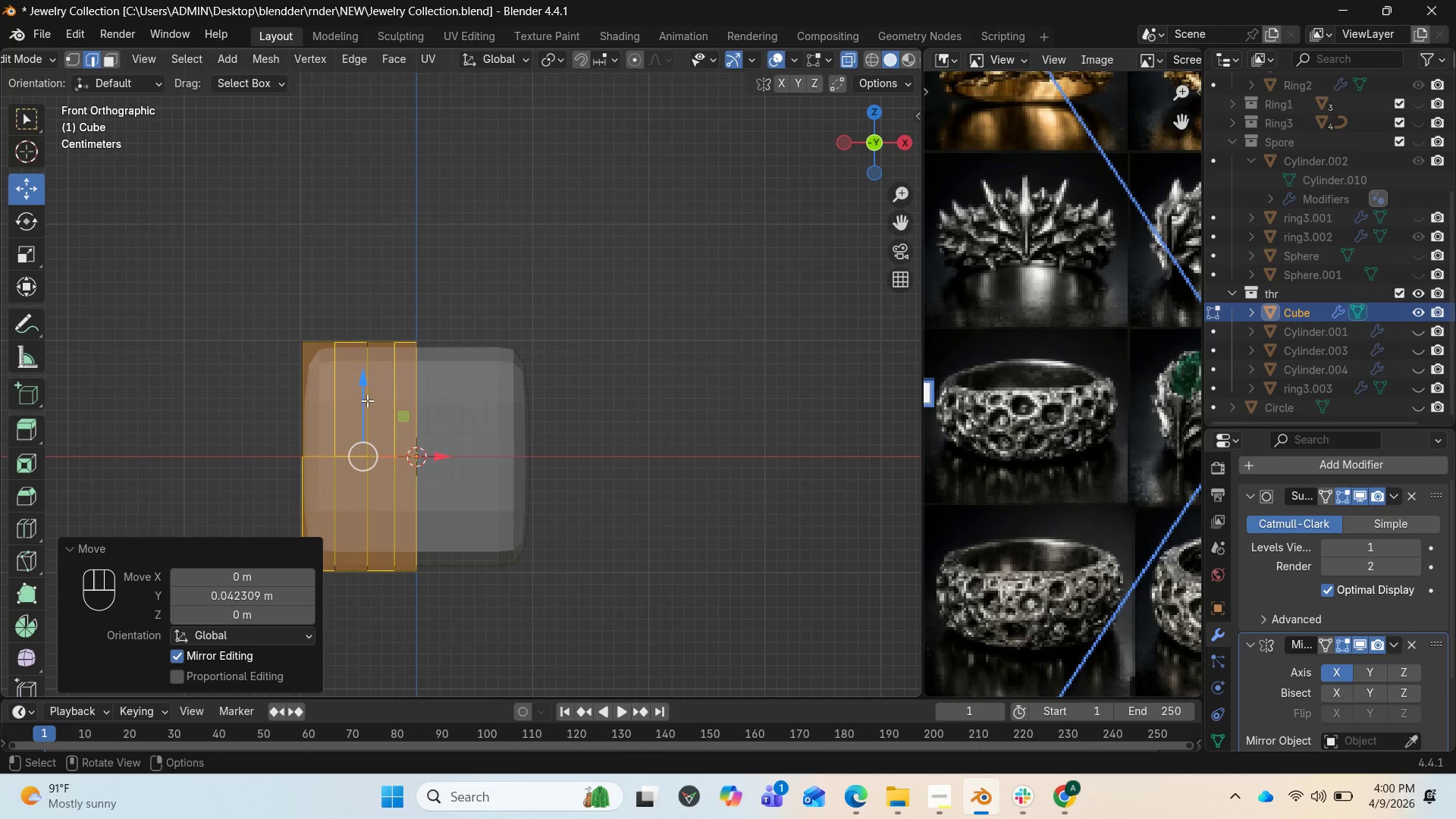 
key(Control+R)
 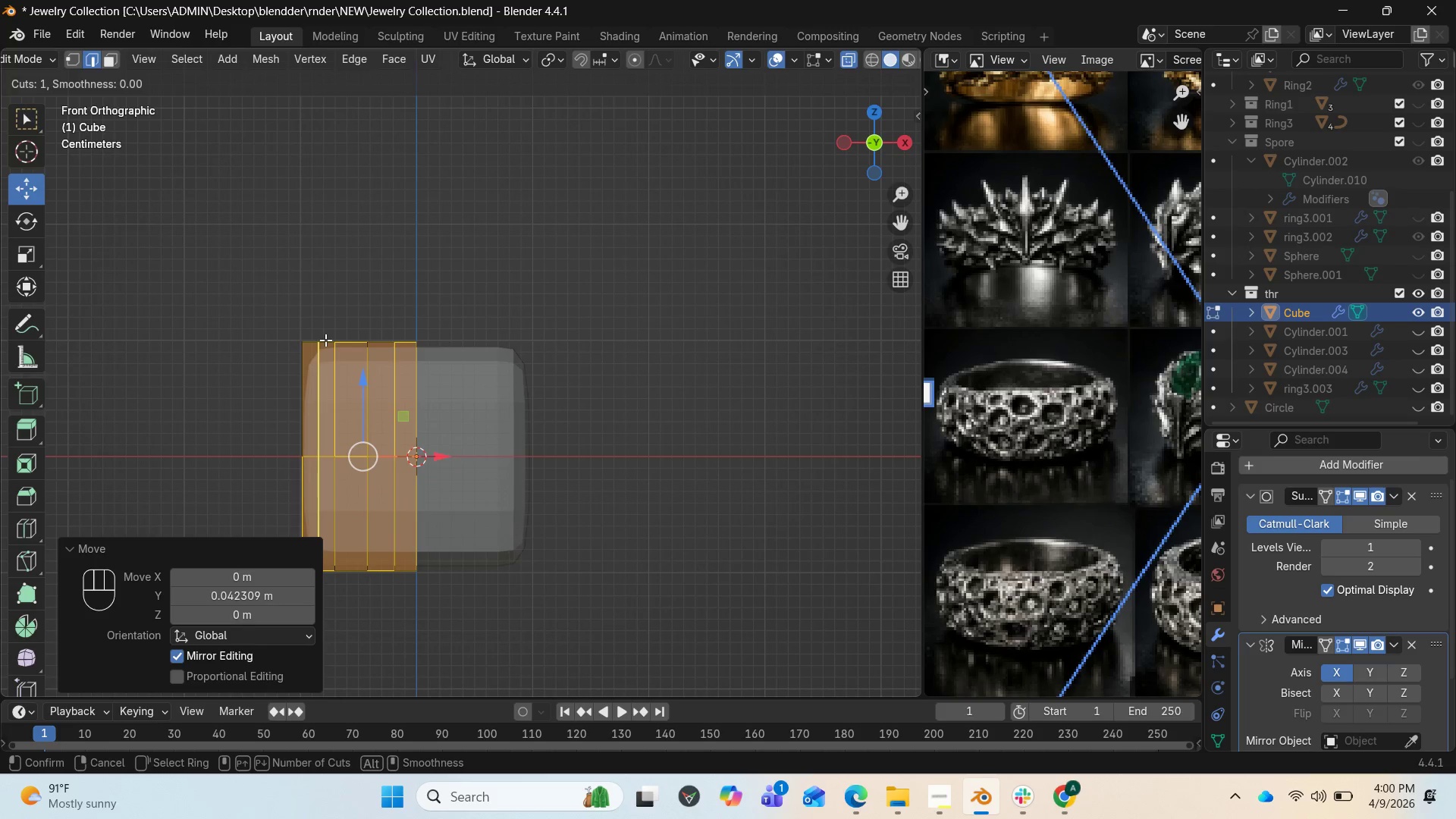 
left_click([325, 340])
 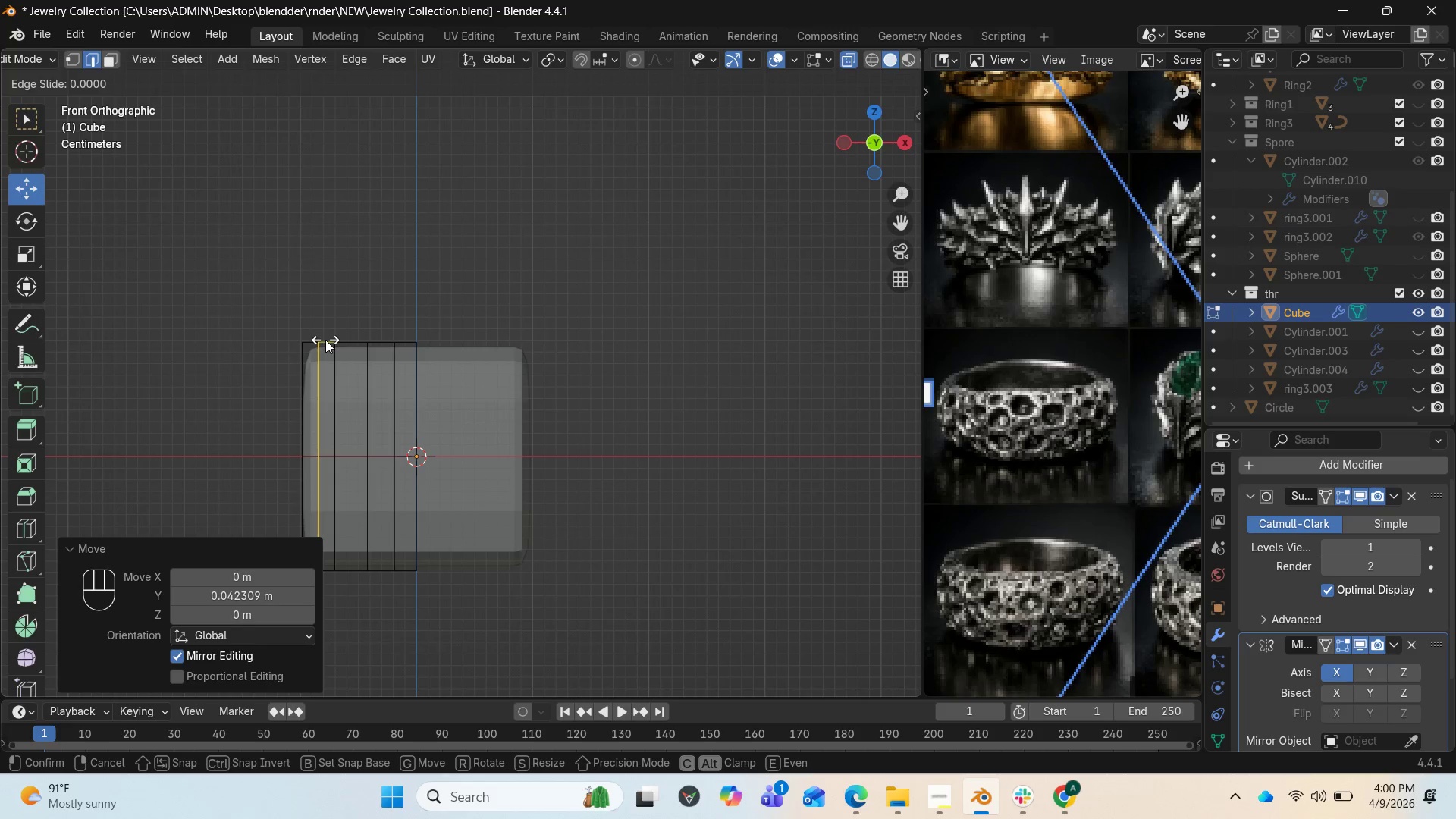 
right_click([325, 340])
 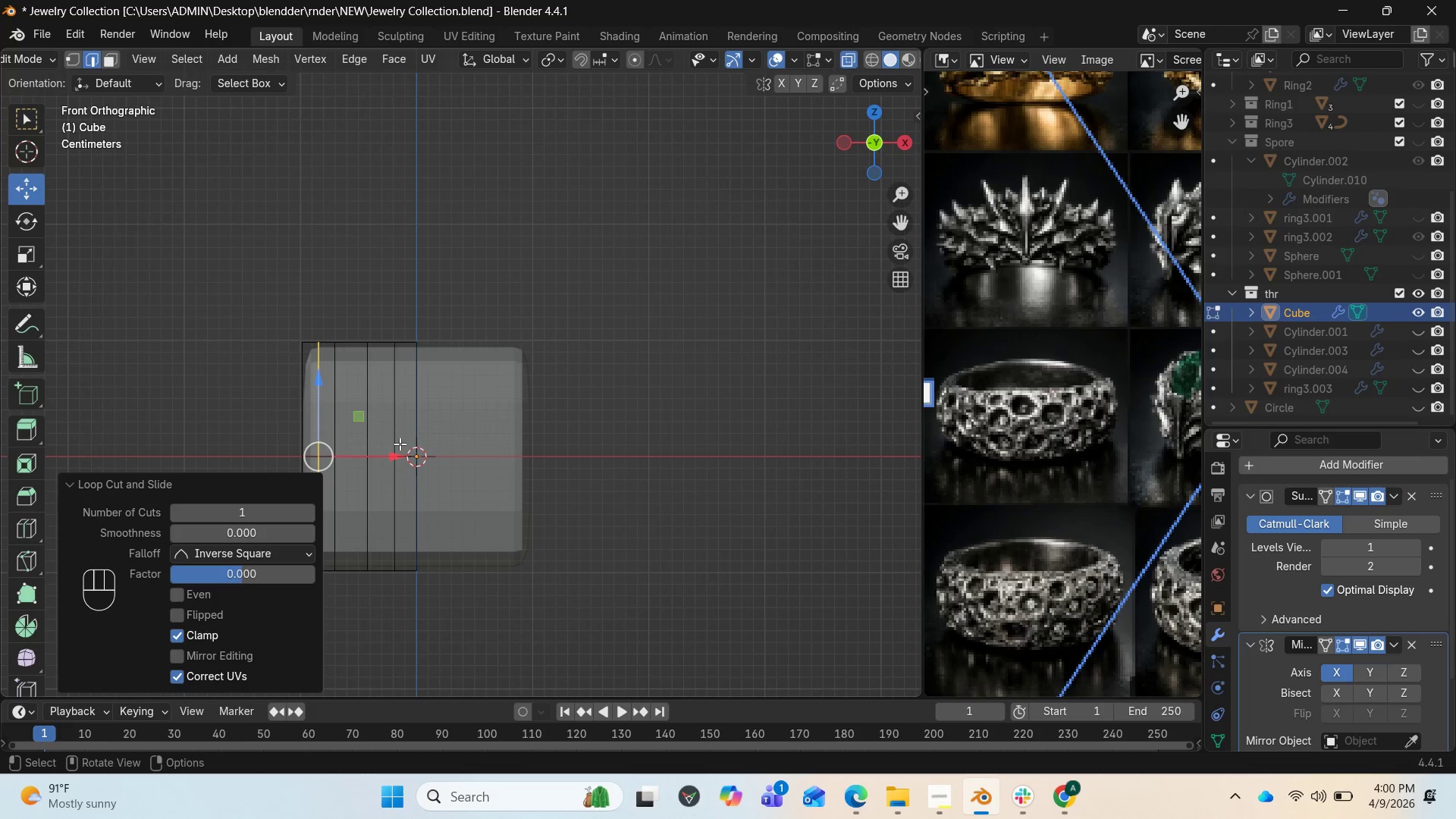 
wait(8.12)
 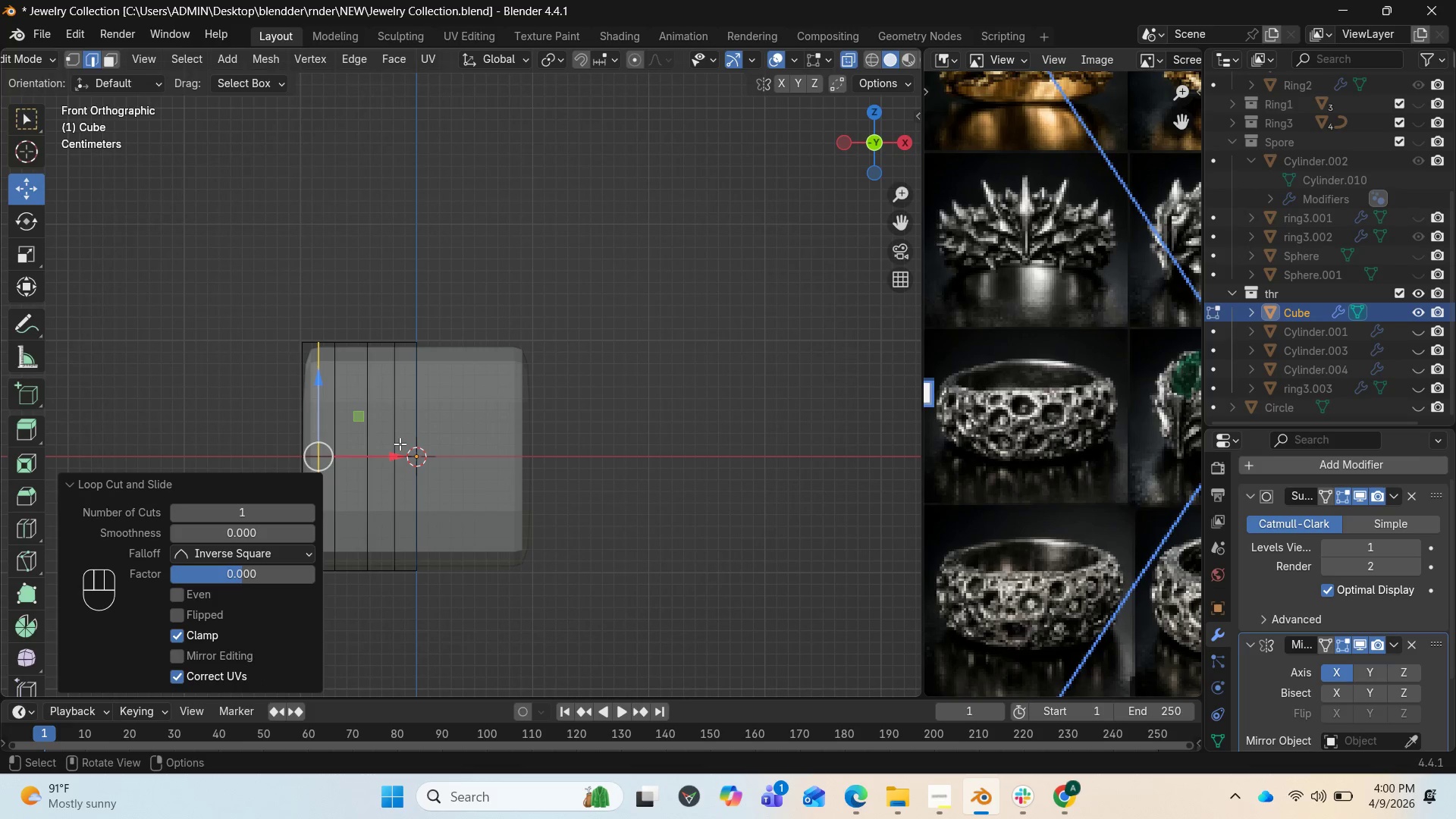 
hold_key(key=AltLeft, duration=0.81)
left_click([394, 425])
 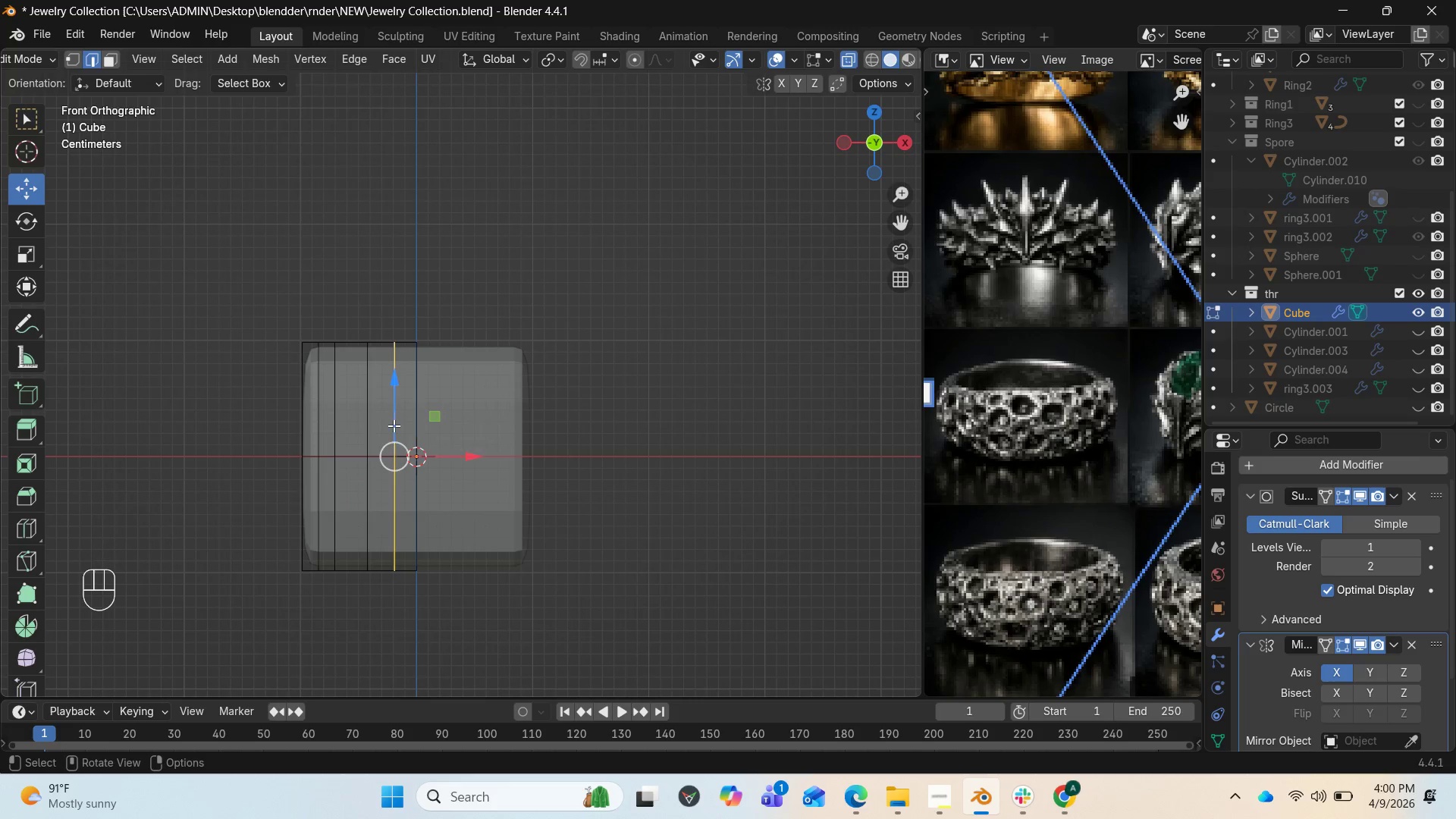 
key(Control+G)
 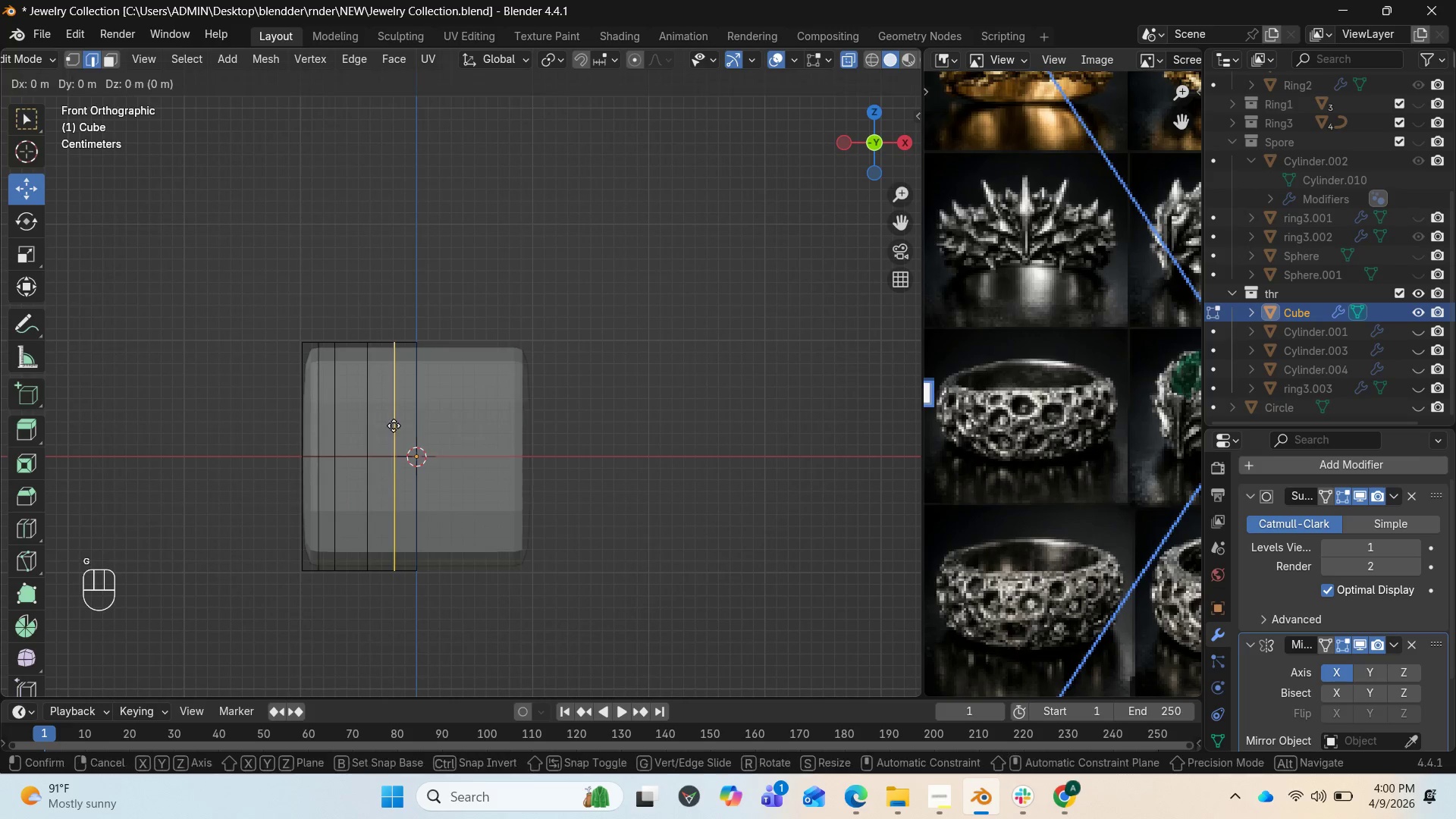 
key(Control+G)
 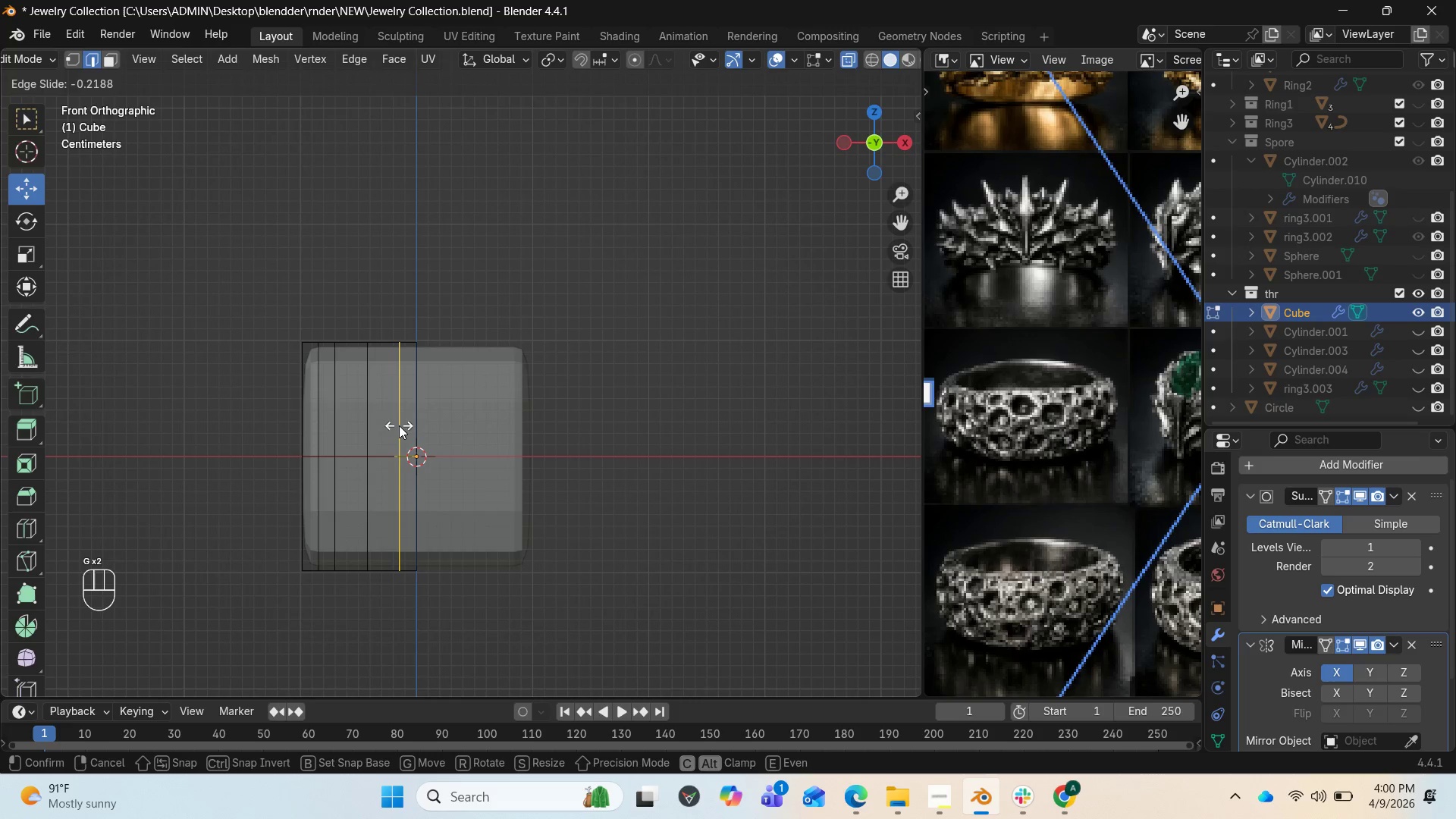 
left_click([399, 425])
 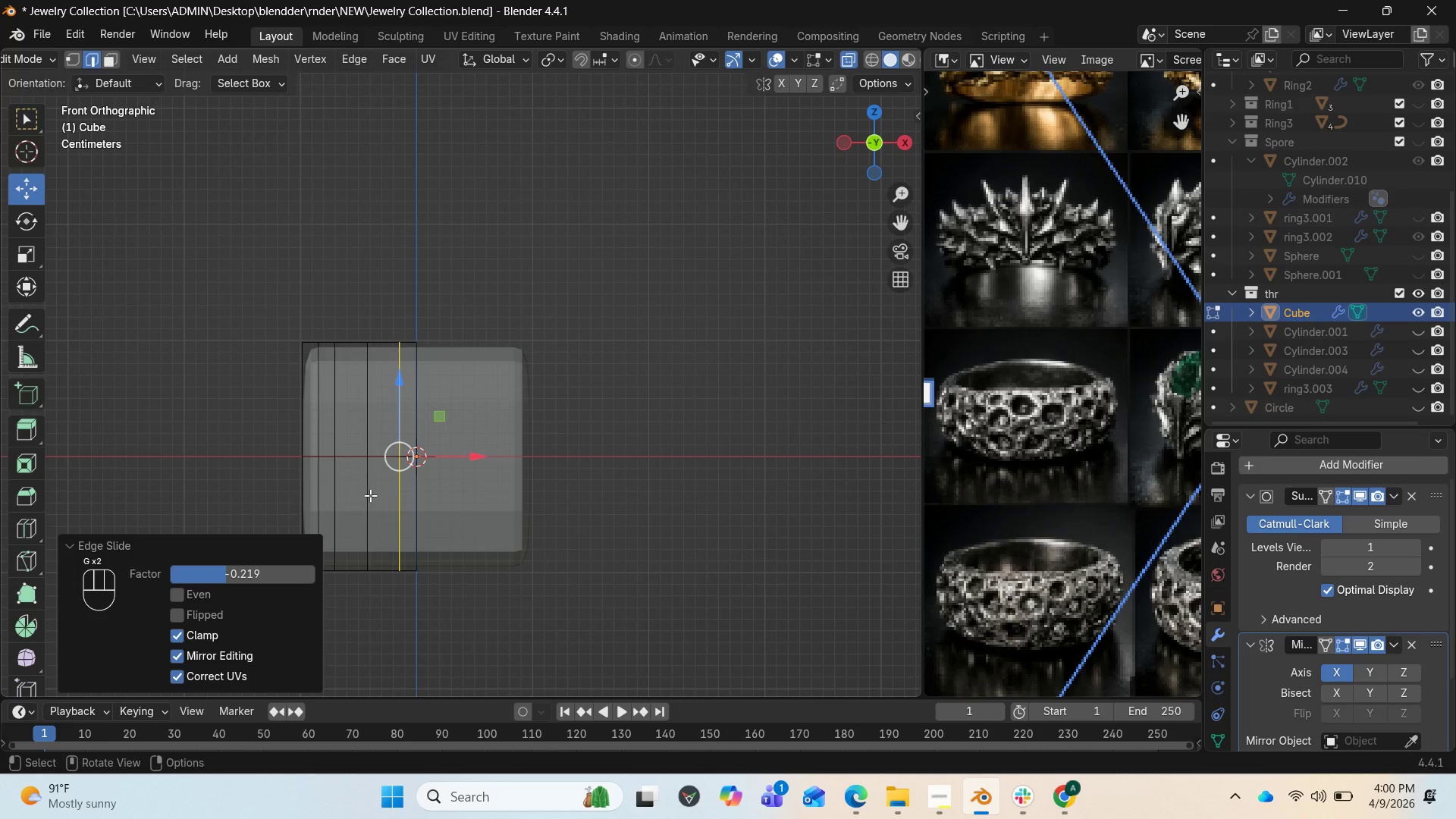 
key(Control+R)
 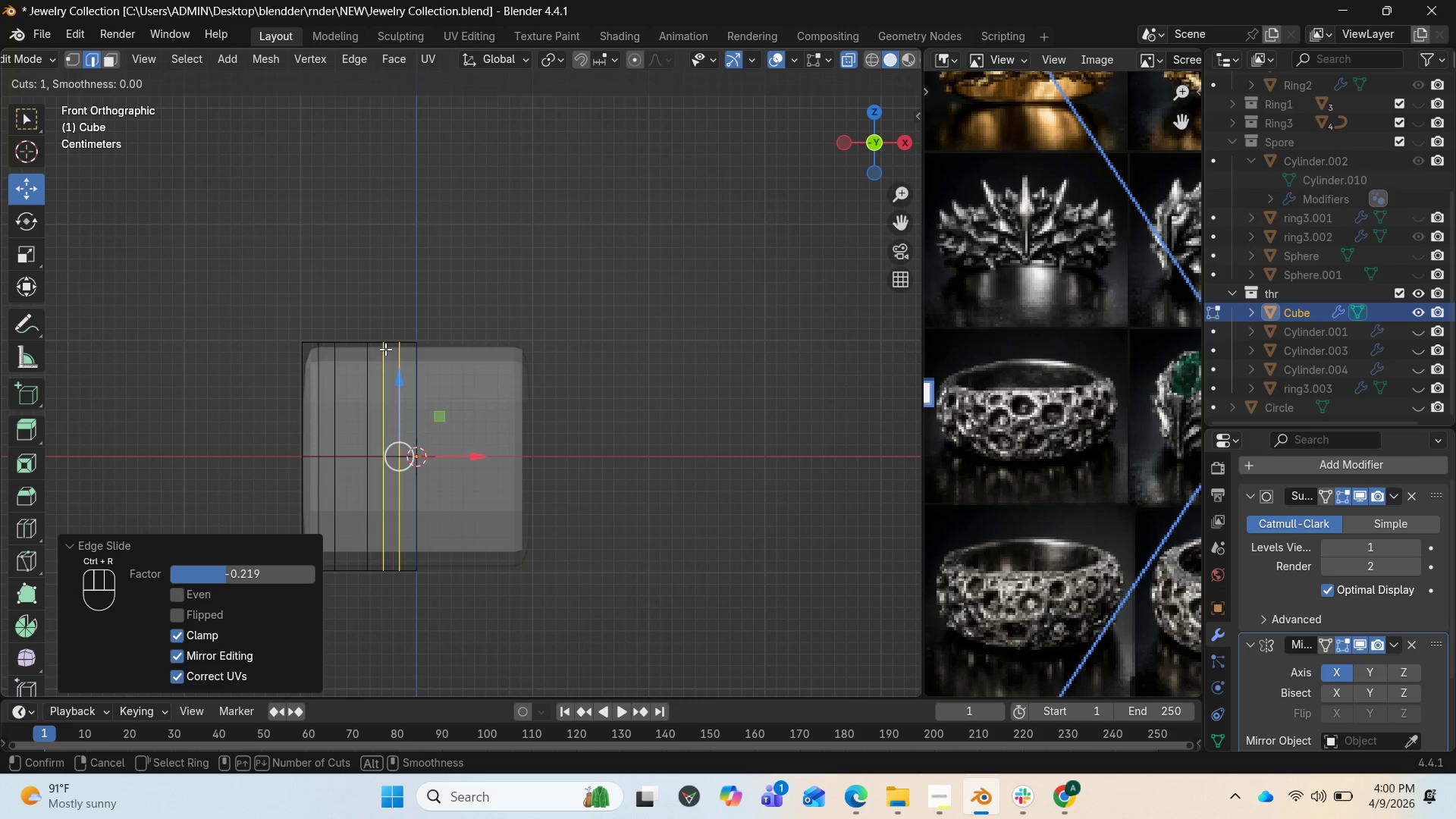 
left_click([380, 339])
 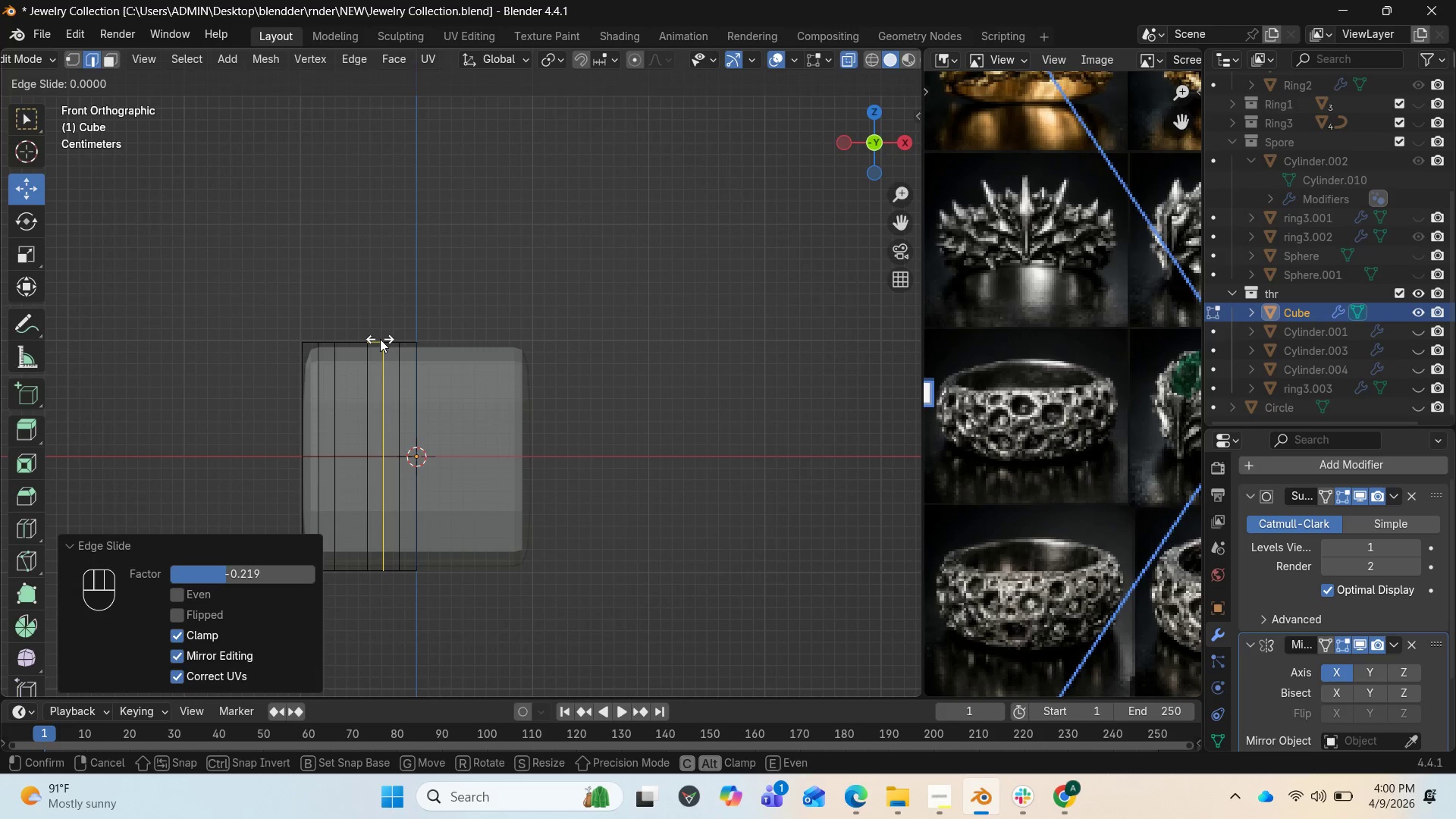 
right_click([380, 339])
 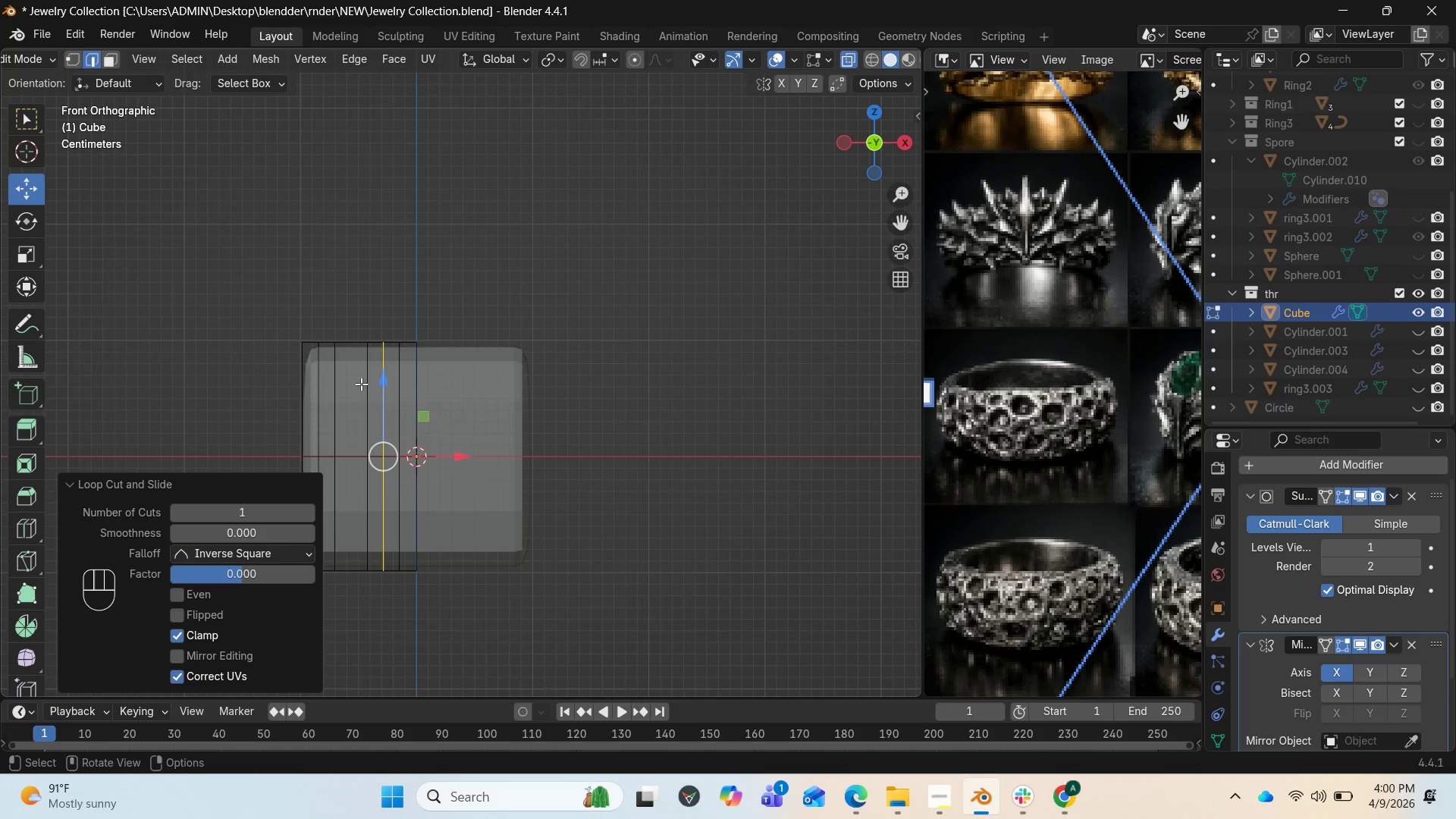 
hold_key(key=AltLeft, duration=0.83)
left_click([361, 384])
 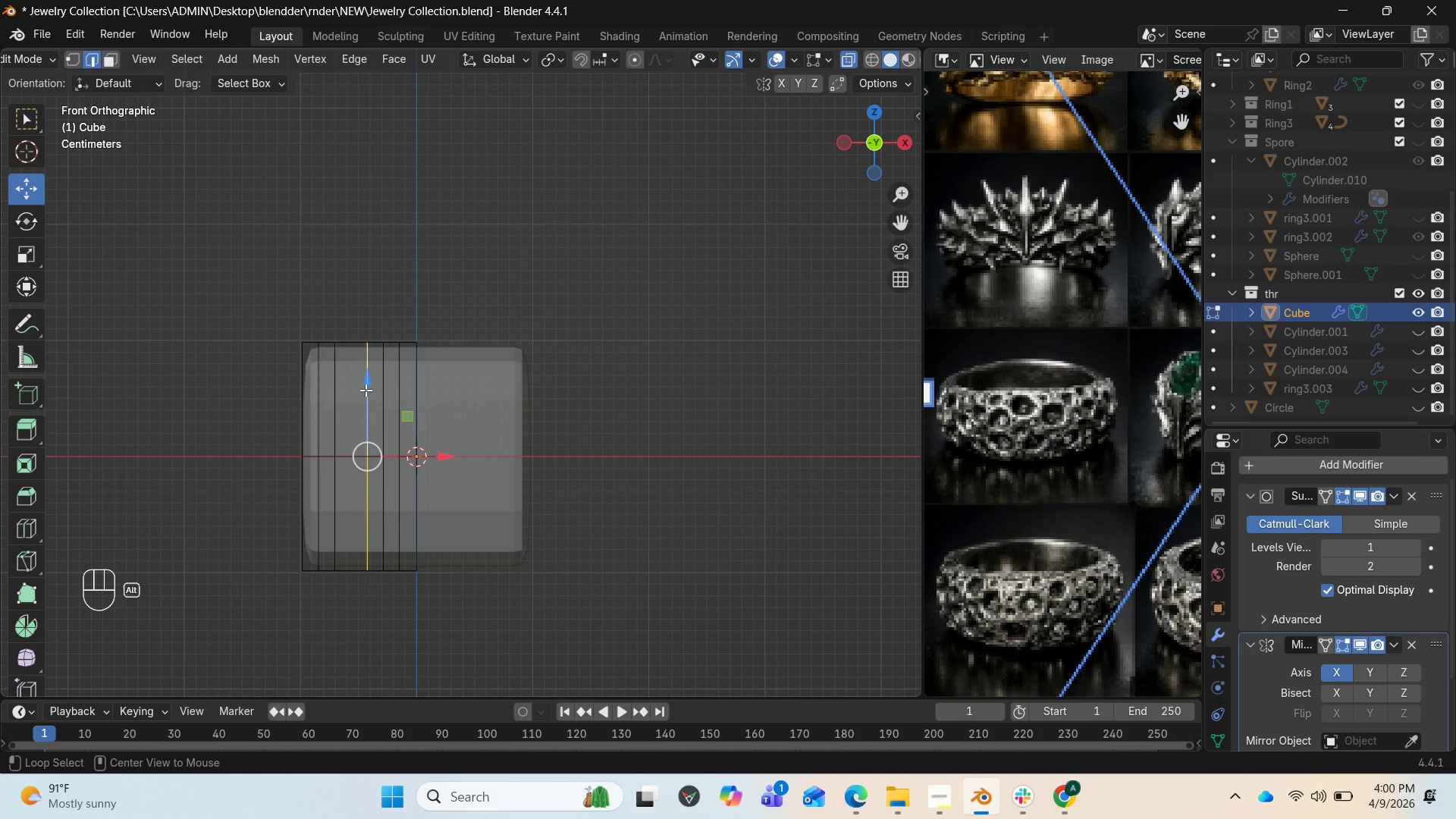 
hold_key(key=AltLeft, duration=0.48)
 